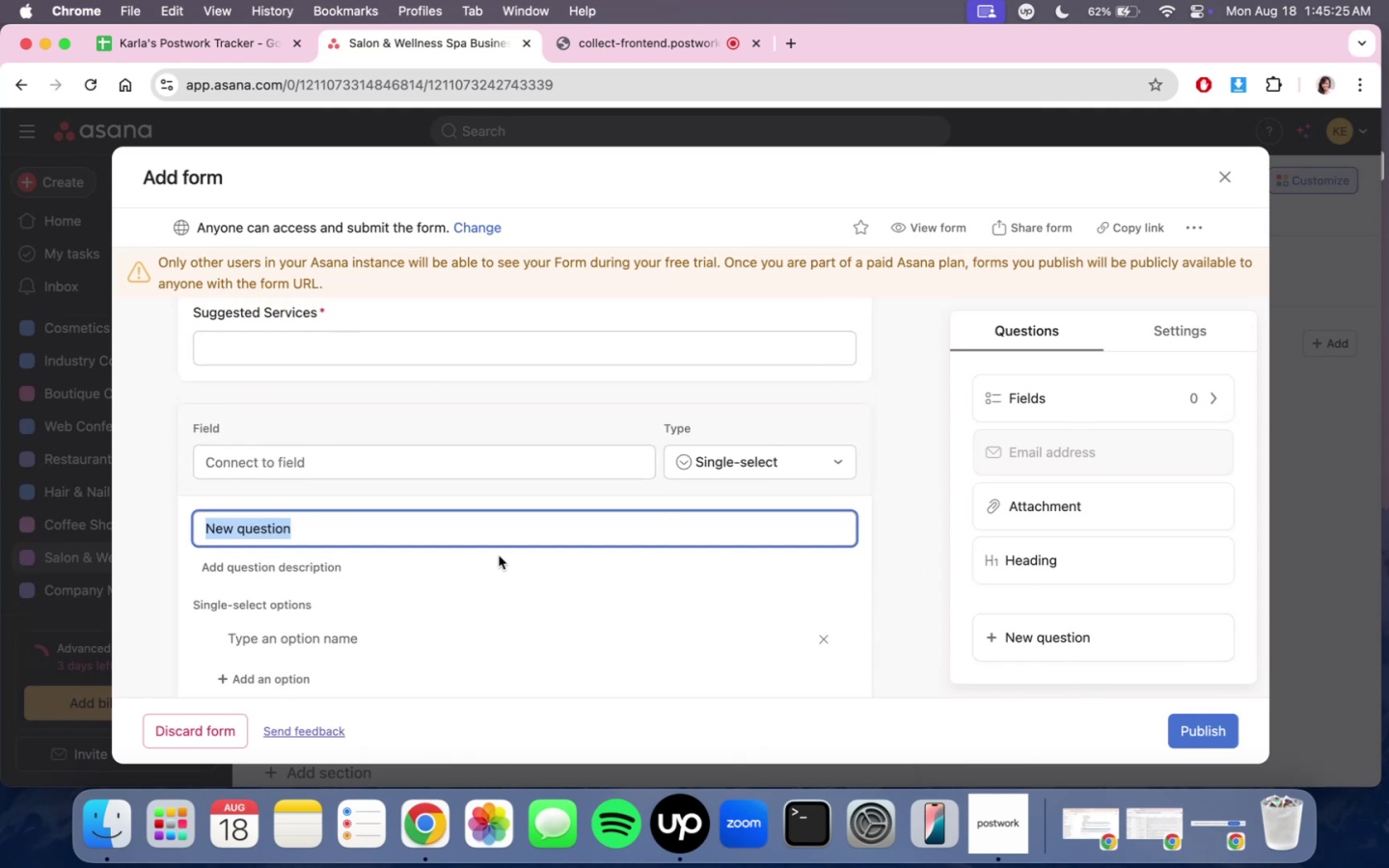 
hold_key(key=ShiftLeft, duration=0.43)
 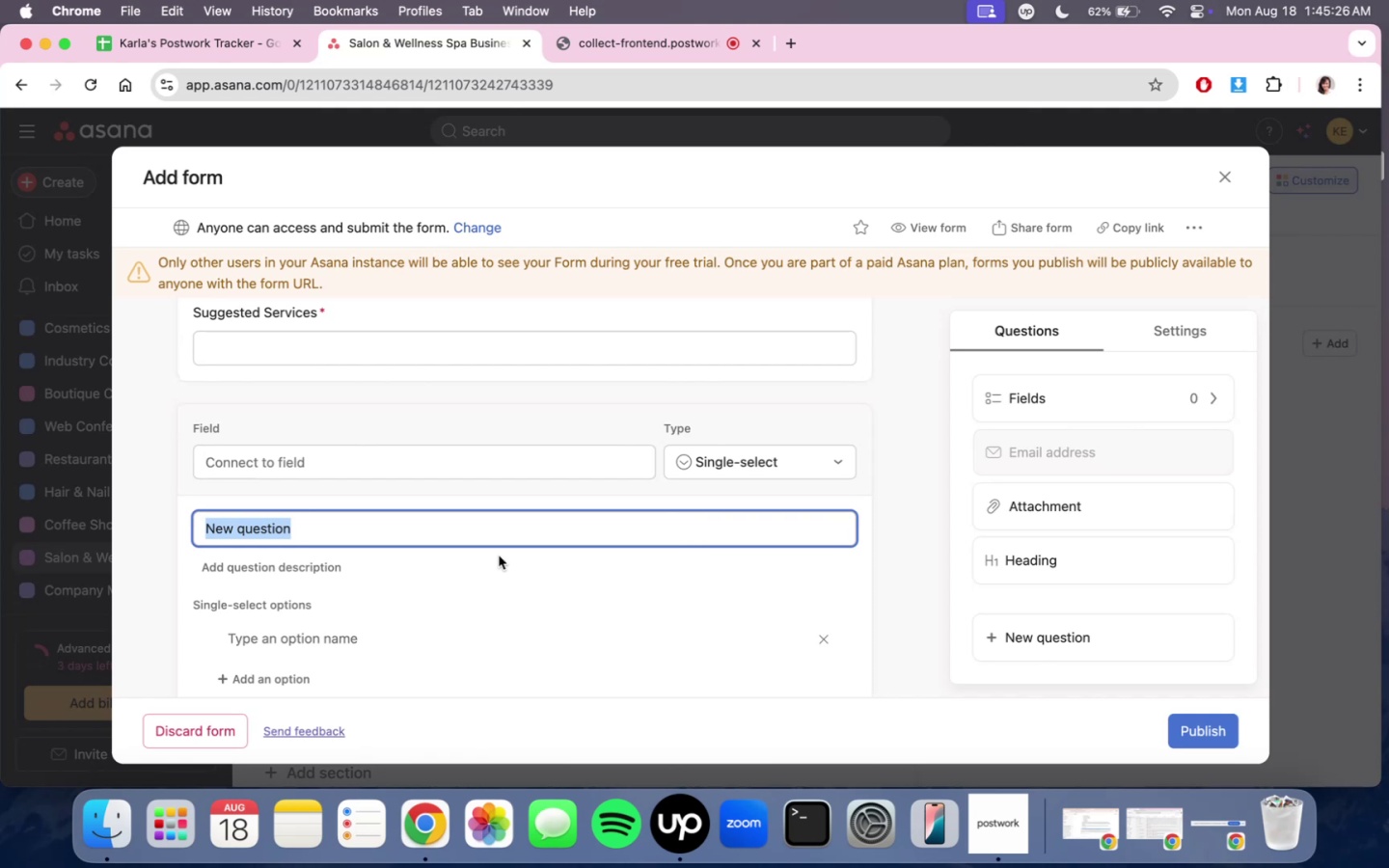 
type(Product/brand pere=)
key(Backspace)
key(Backspace)
key(Backspace)
type(re)
key(Backspace)
key(Backspace)
key(Backspace)
type(references )
key(Backspace)
 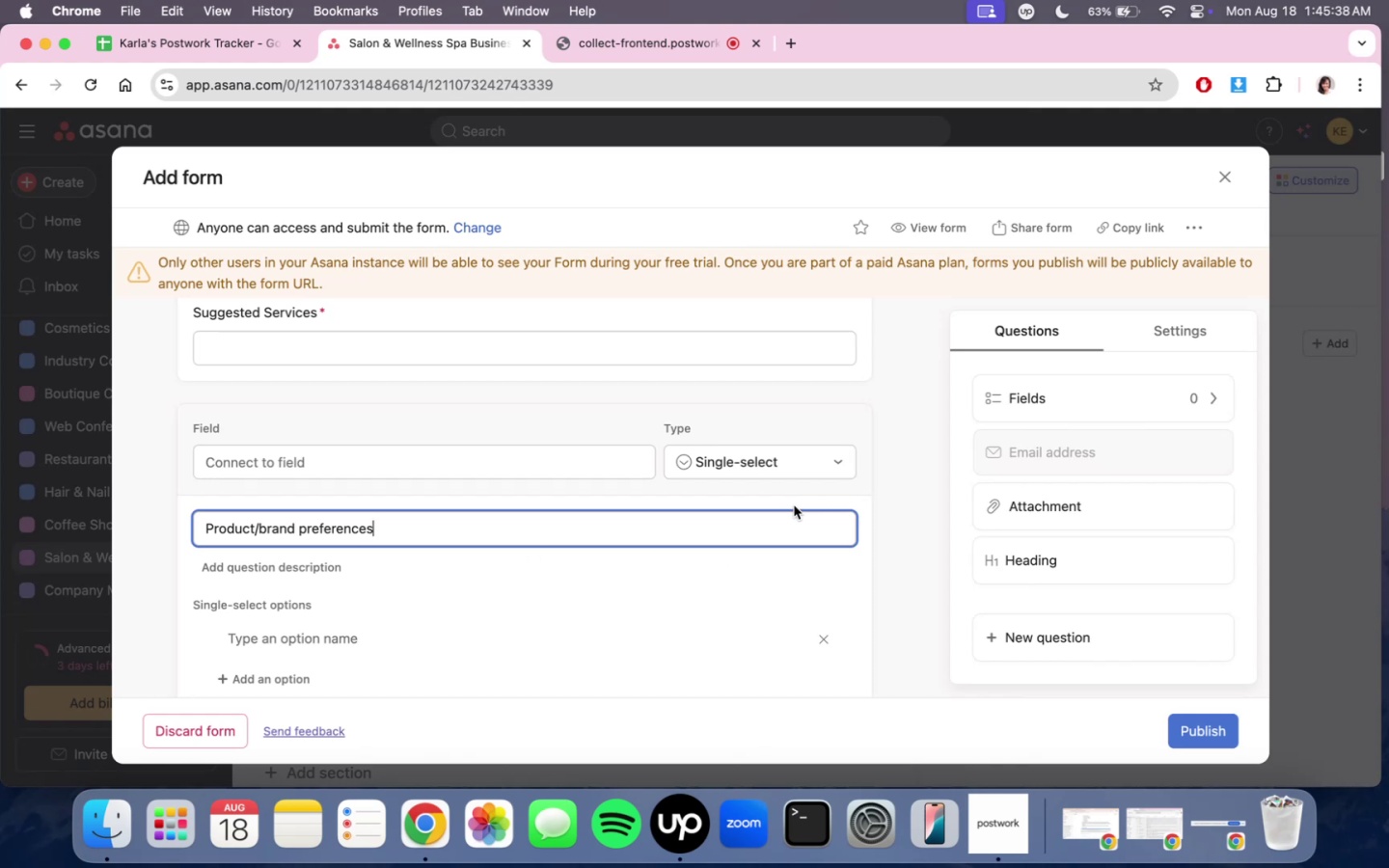 
left_click([784, 471])
 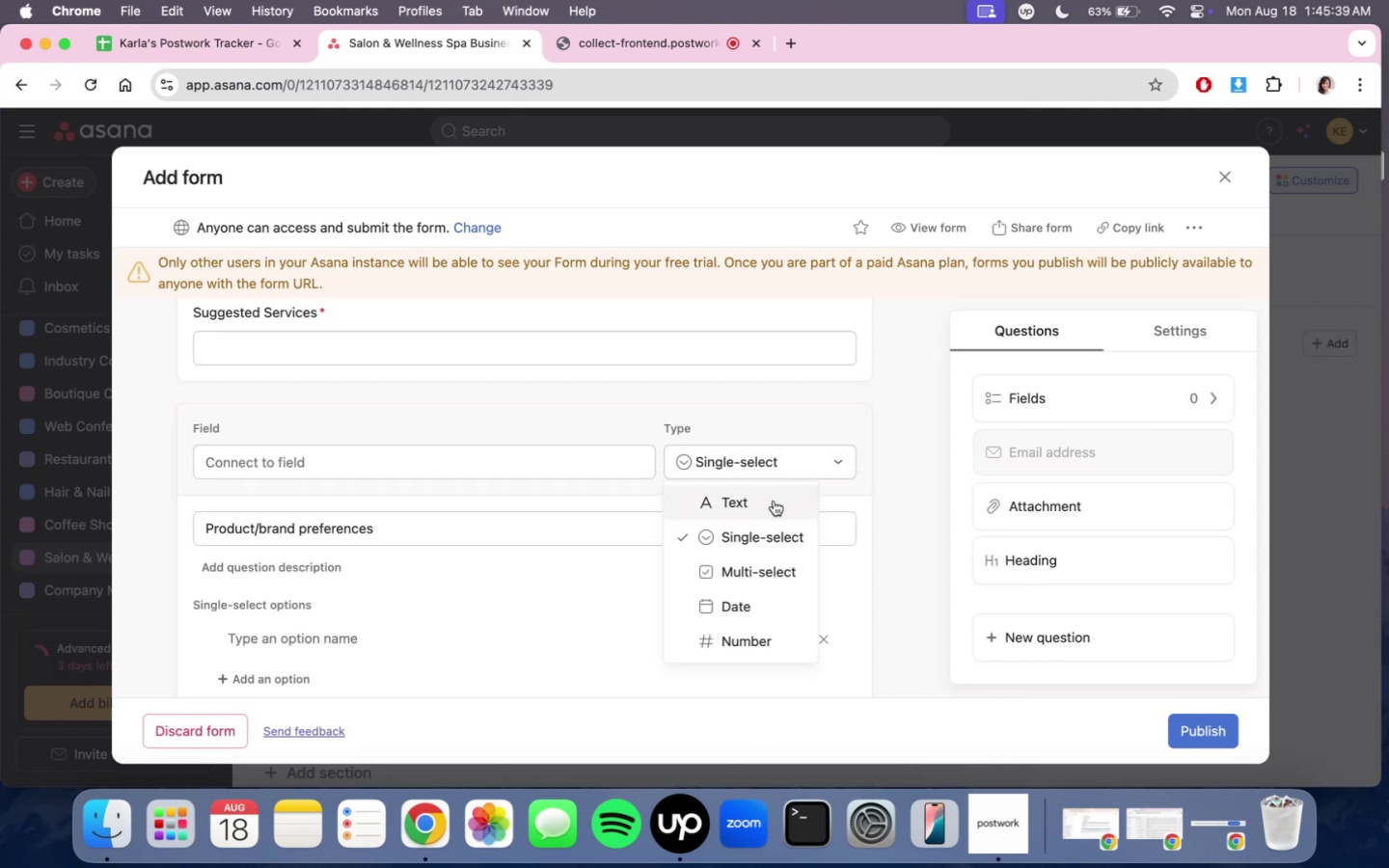 
double_click([774, 501])
 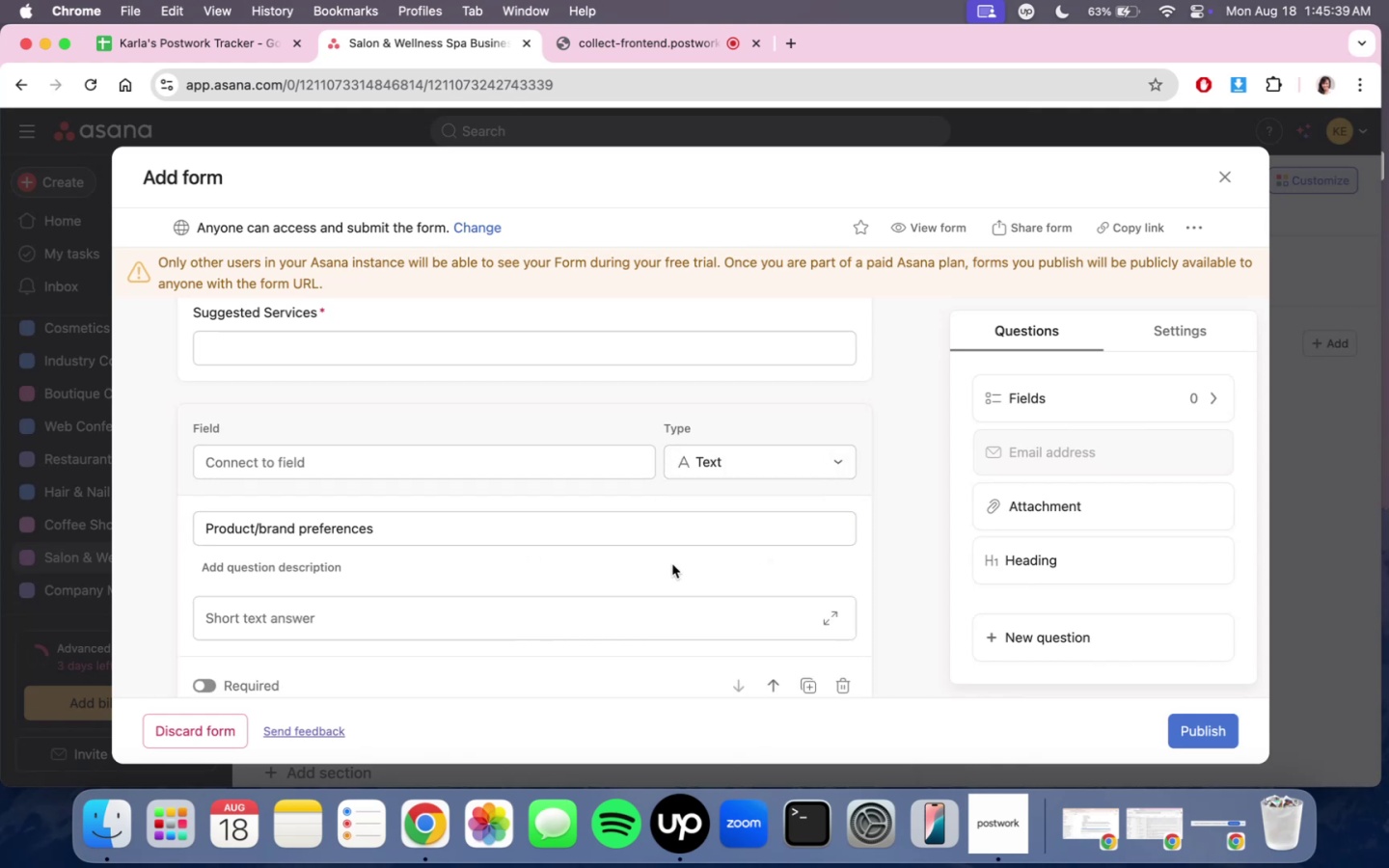 
scroll: coordinate [671, 563], scroll_direction: down, amount: 3.0
 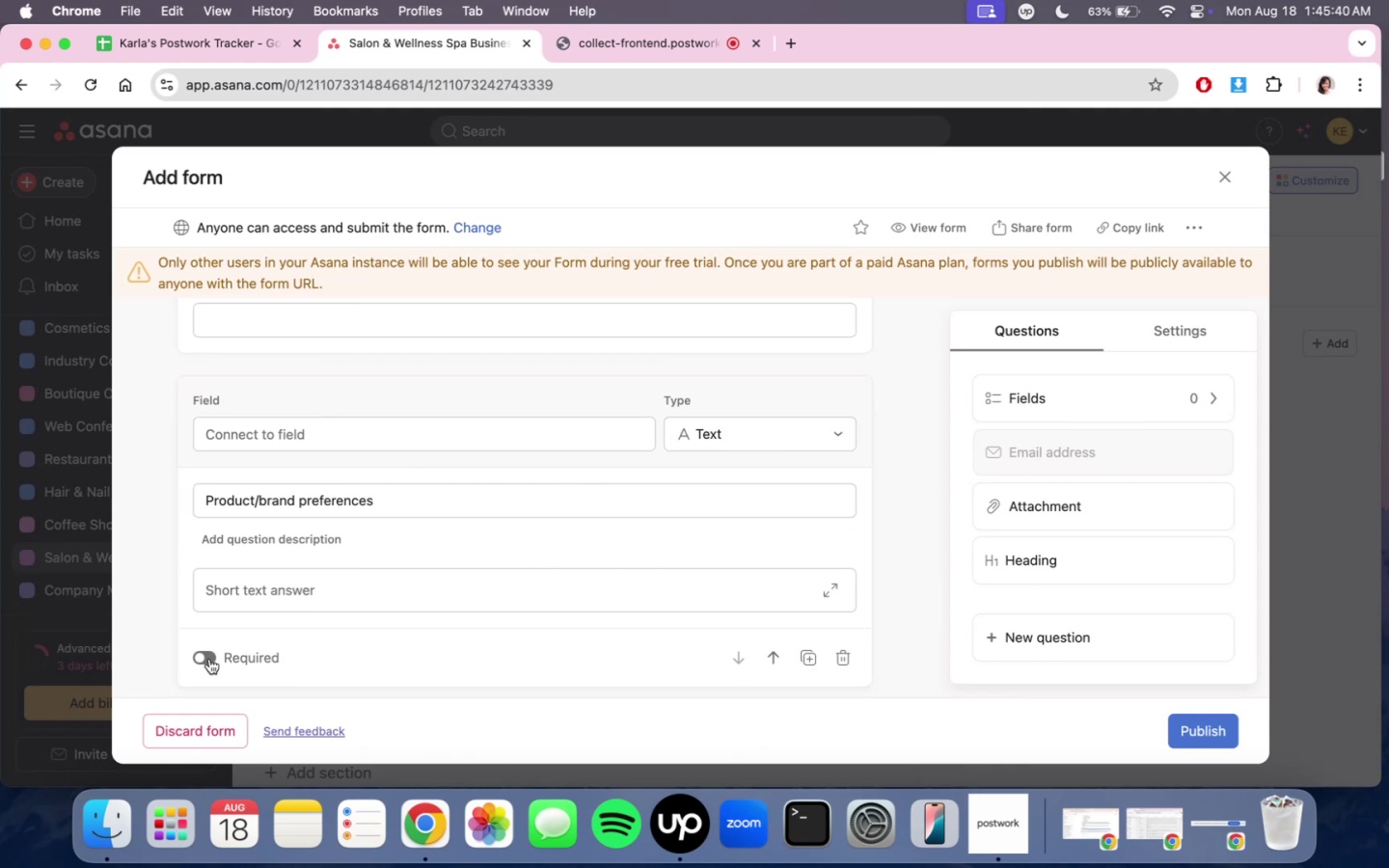 
left_click([209, 659])
 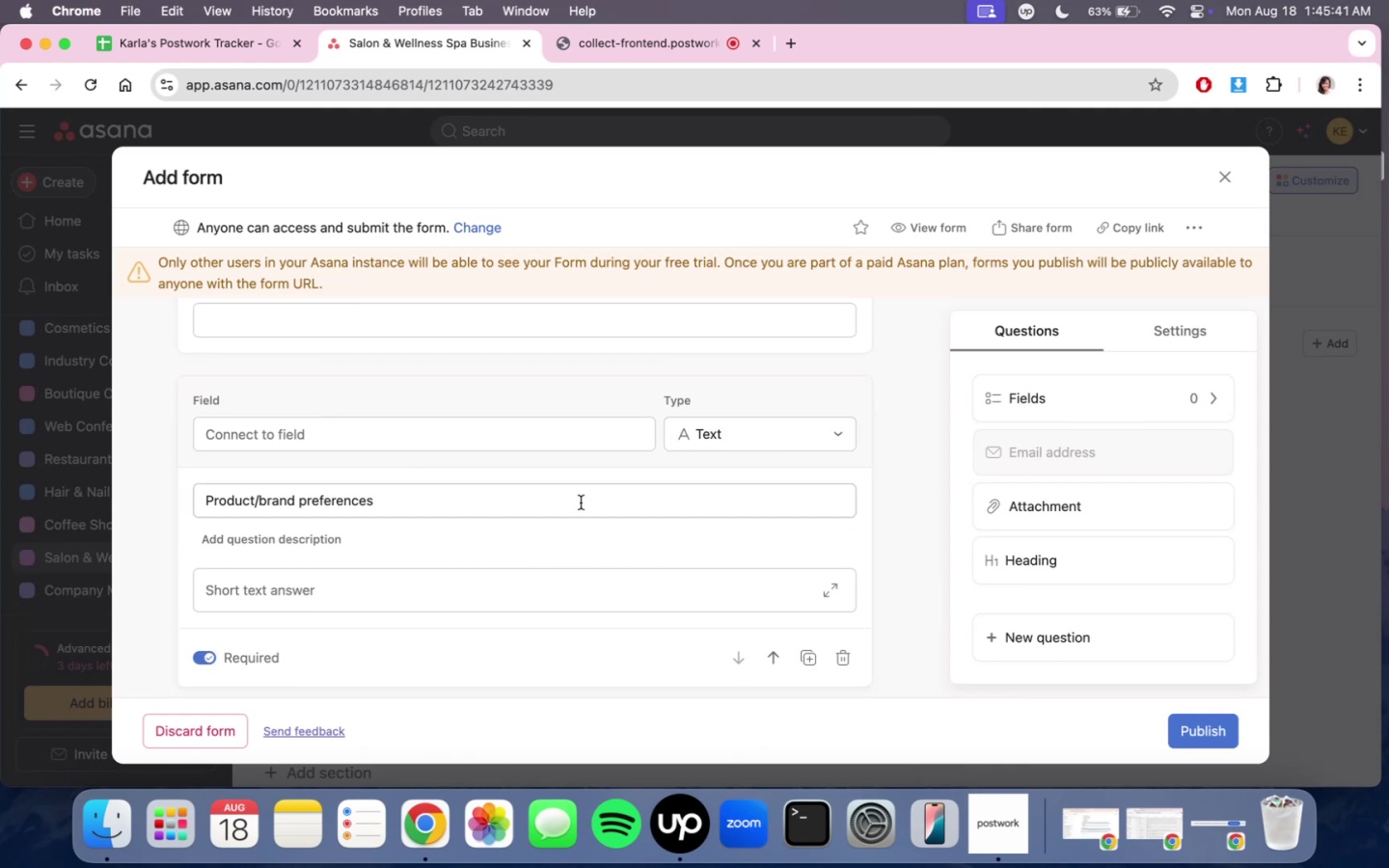 
scroll: coordinate [584, 500], scroll_direction: up, amount: 6.0
 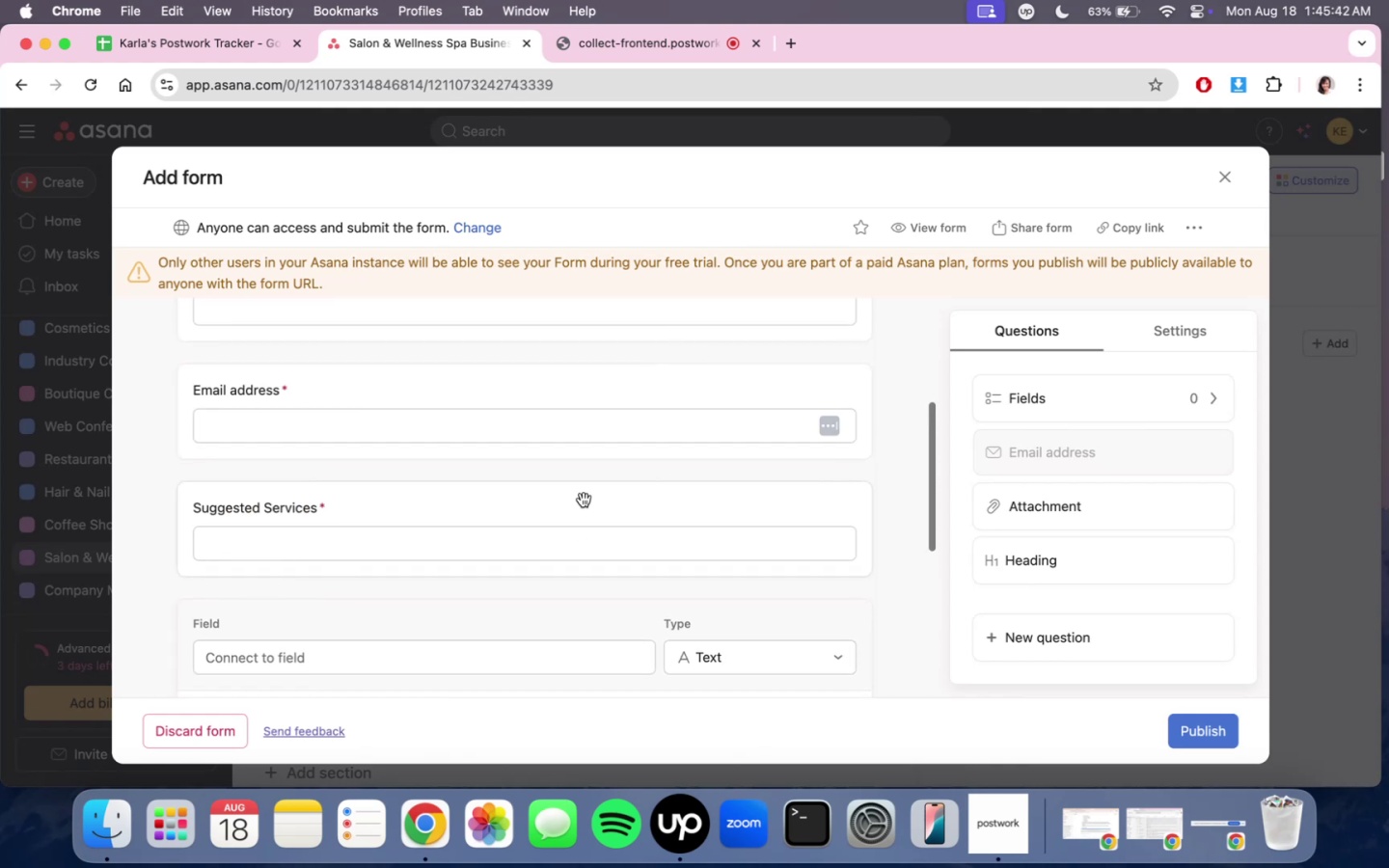 
scroll: coordinate [584, 500], scroll_direction: down, amount: 10.0
 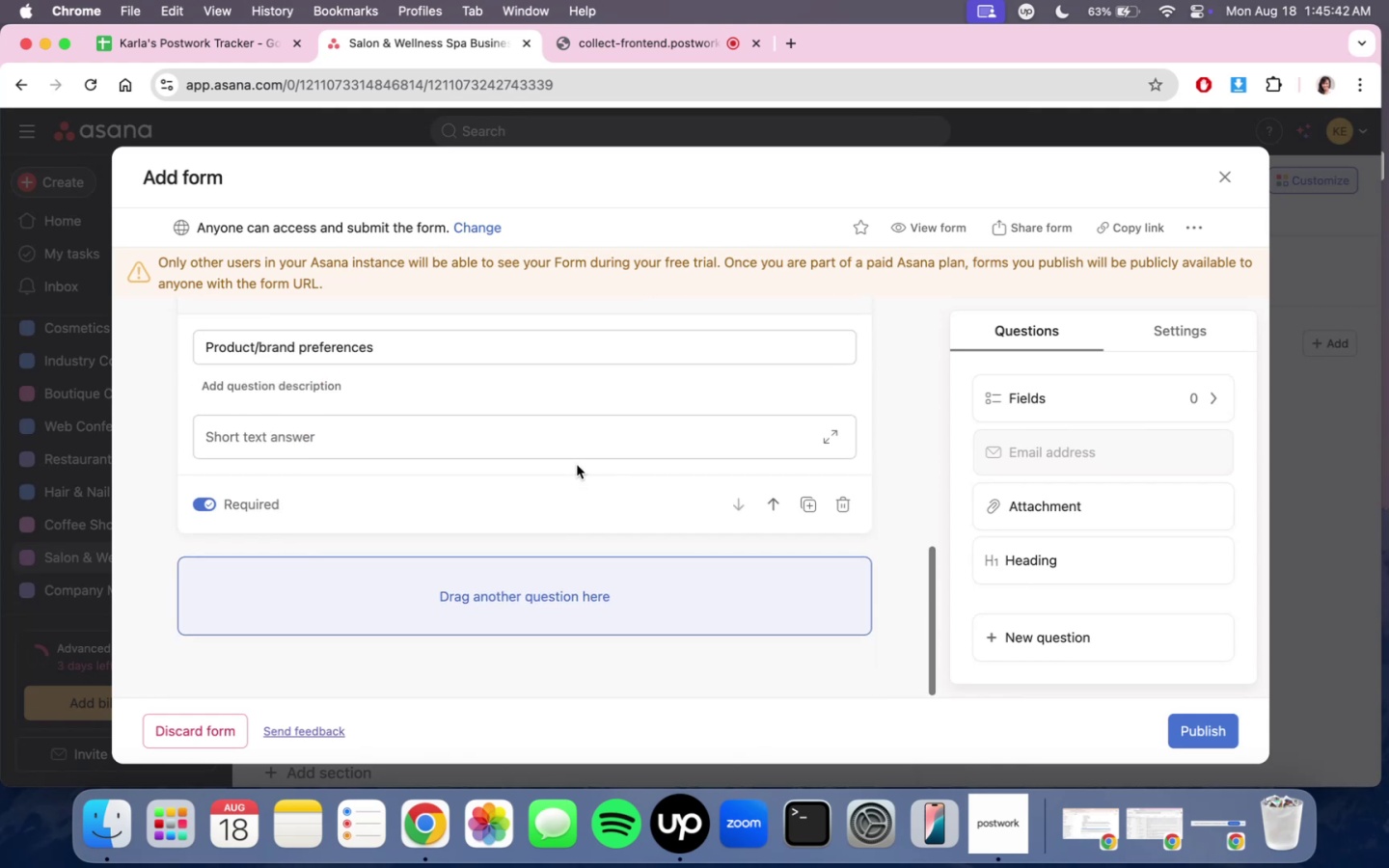 
scroll: coordinate [577, 463], scroll_direction: up, amount: 2.0
 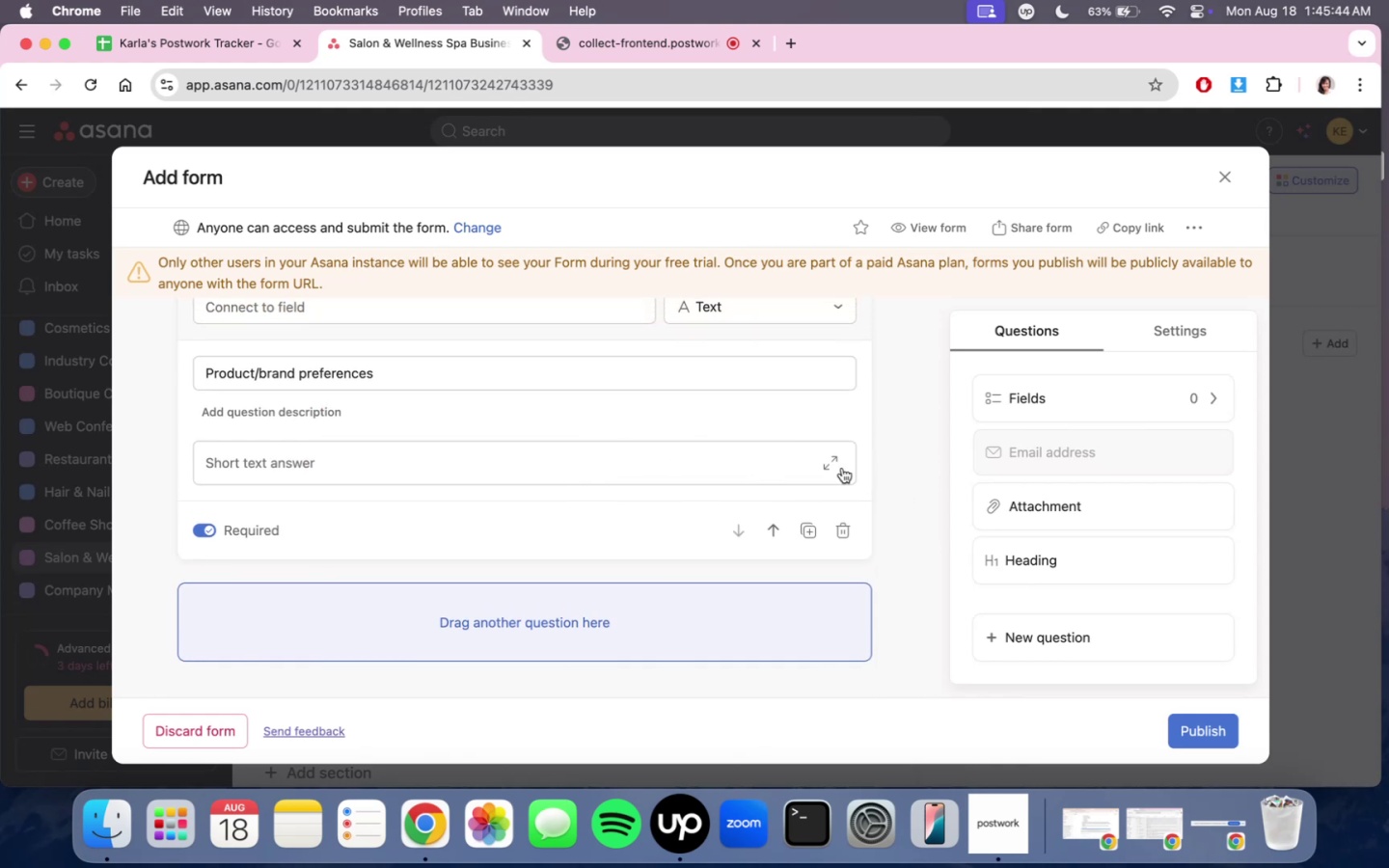 
left_click([838, 467])
 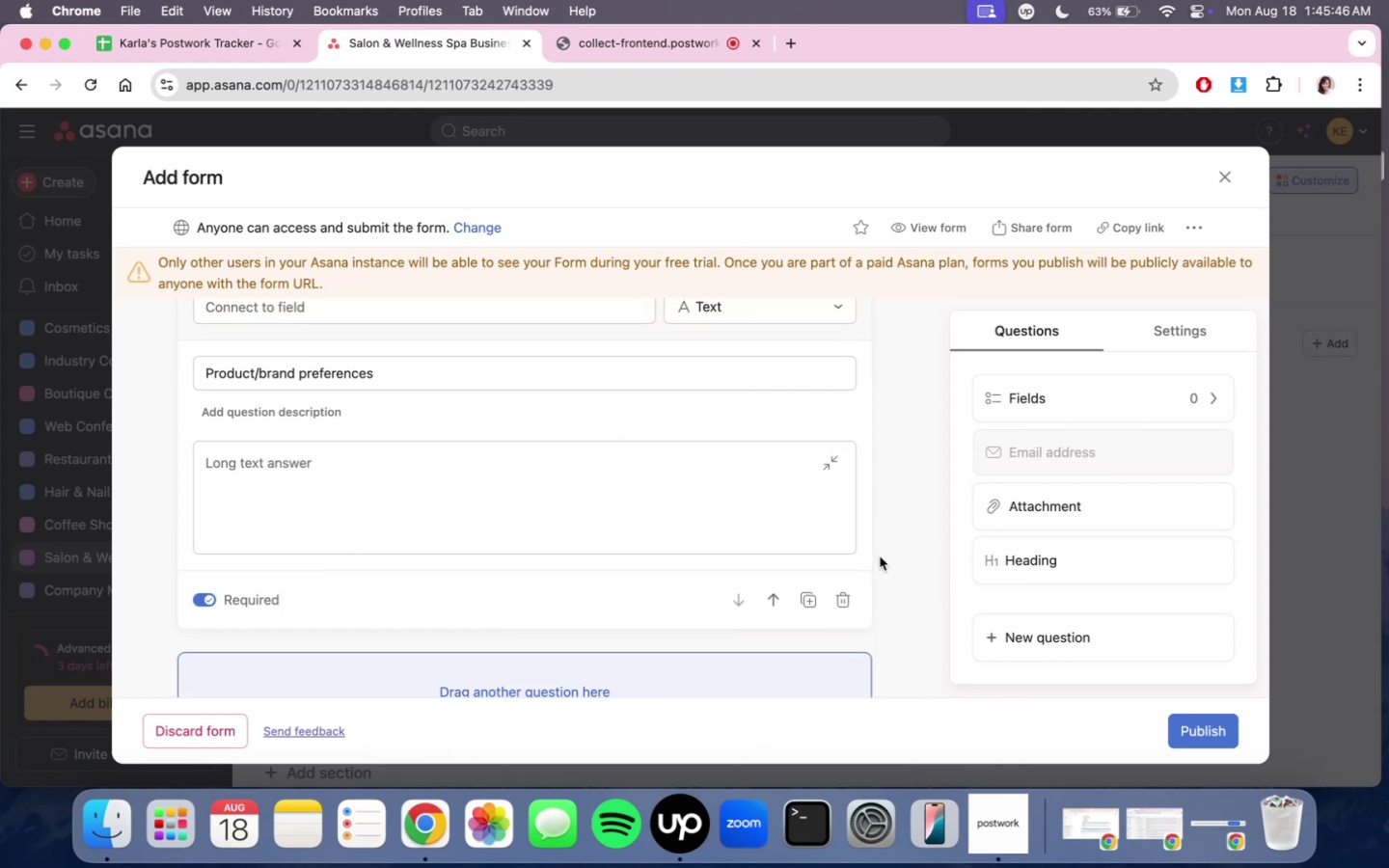 
scroll: coordinate [868, 518], scroll_direction: up, amount: 3.0
 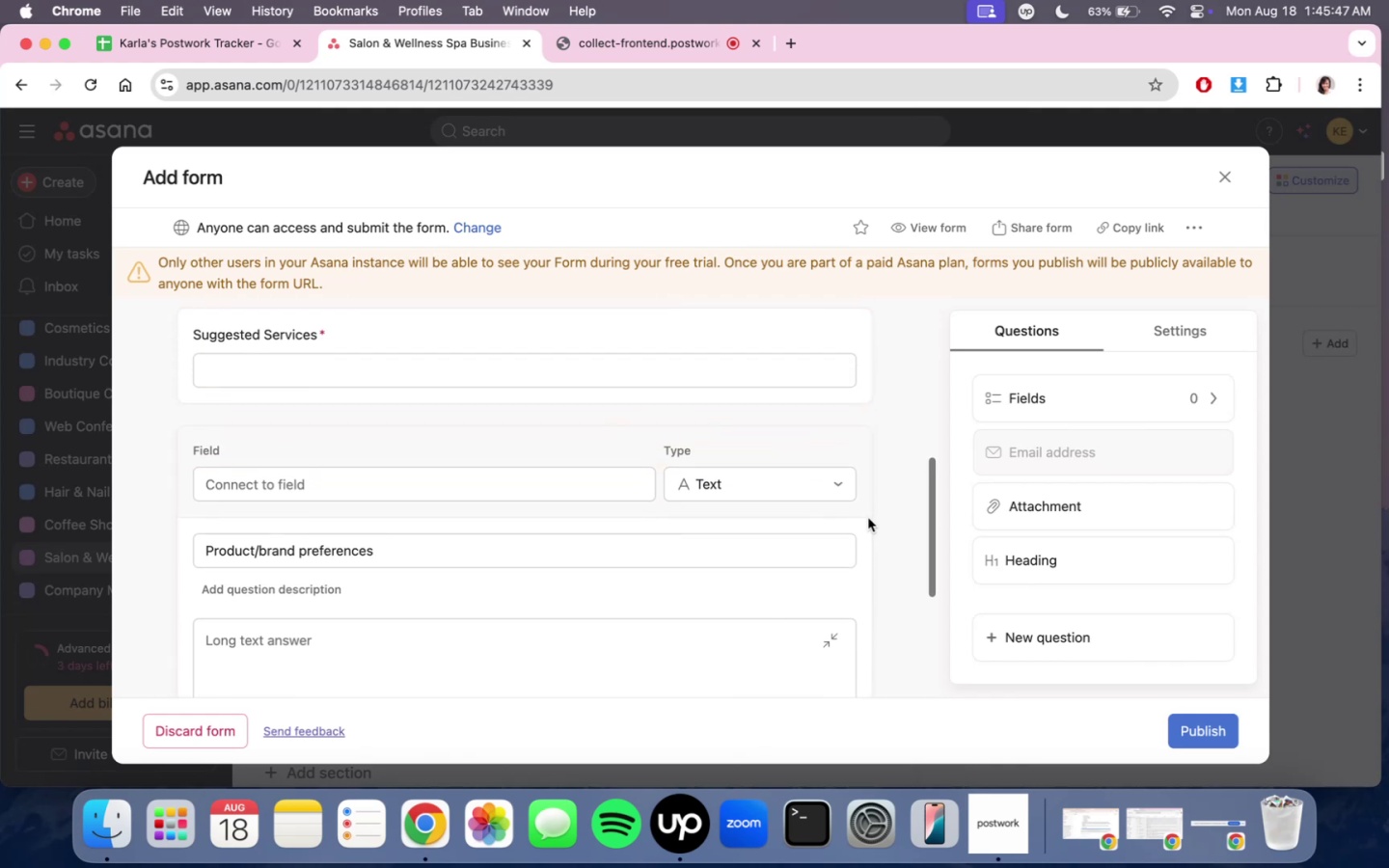 
scroll: coordinate [868, 518], scroll_direction: down, amount: 10.0
 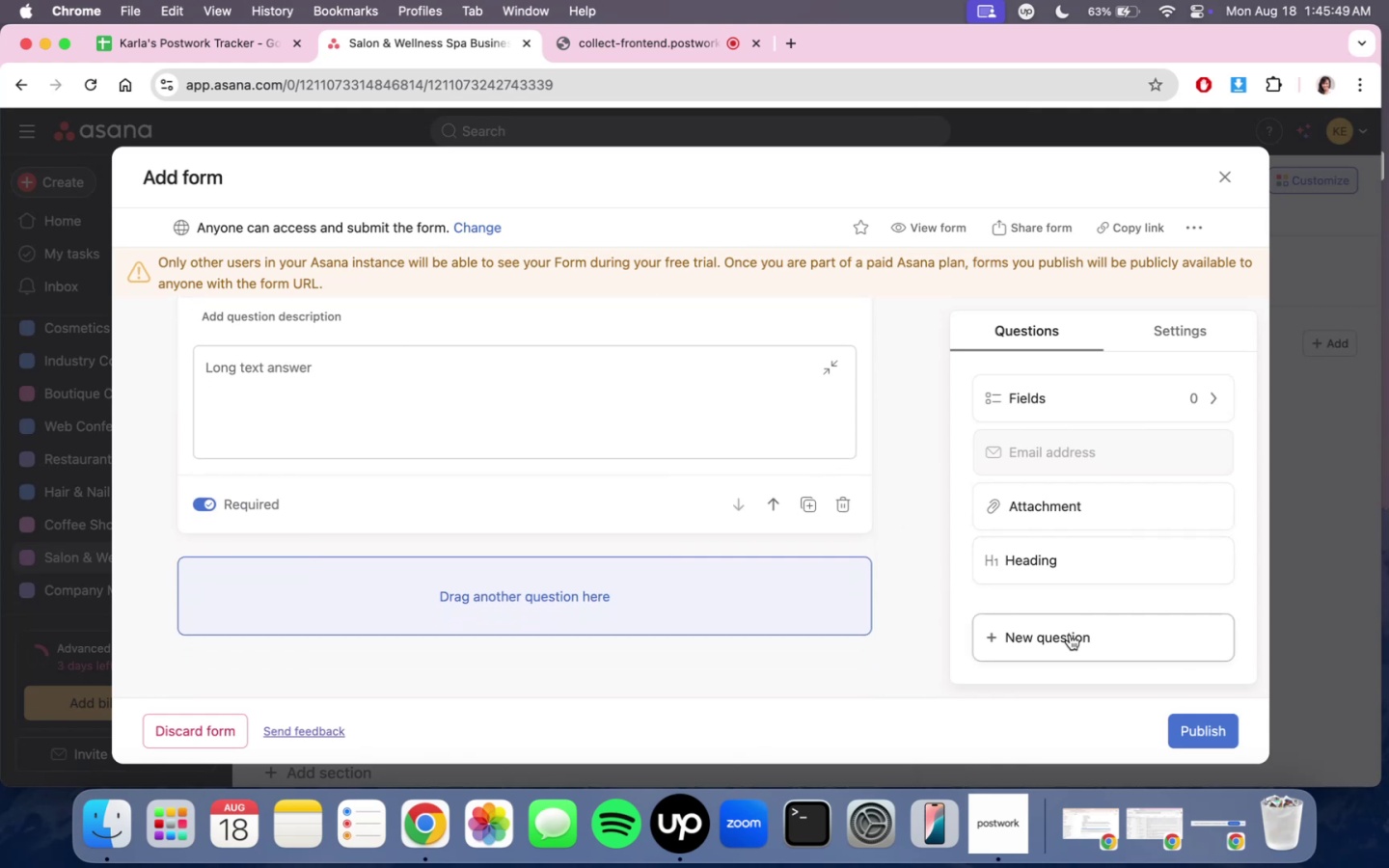 
left_click([1070, 635])
 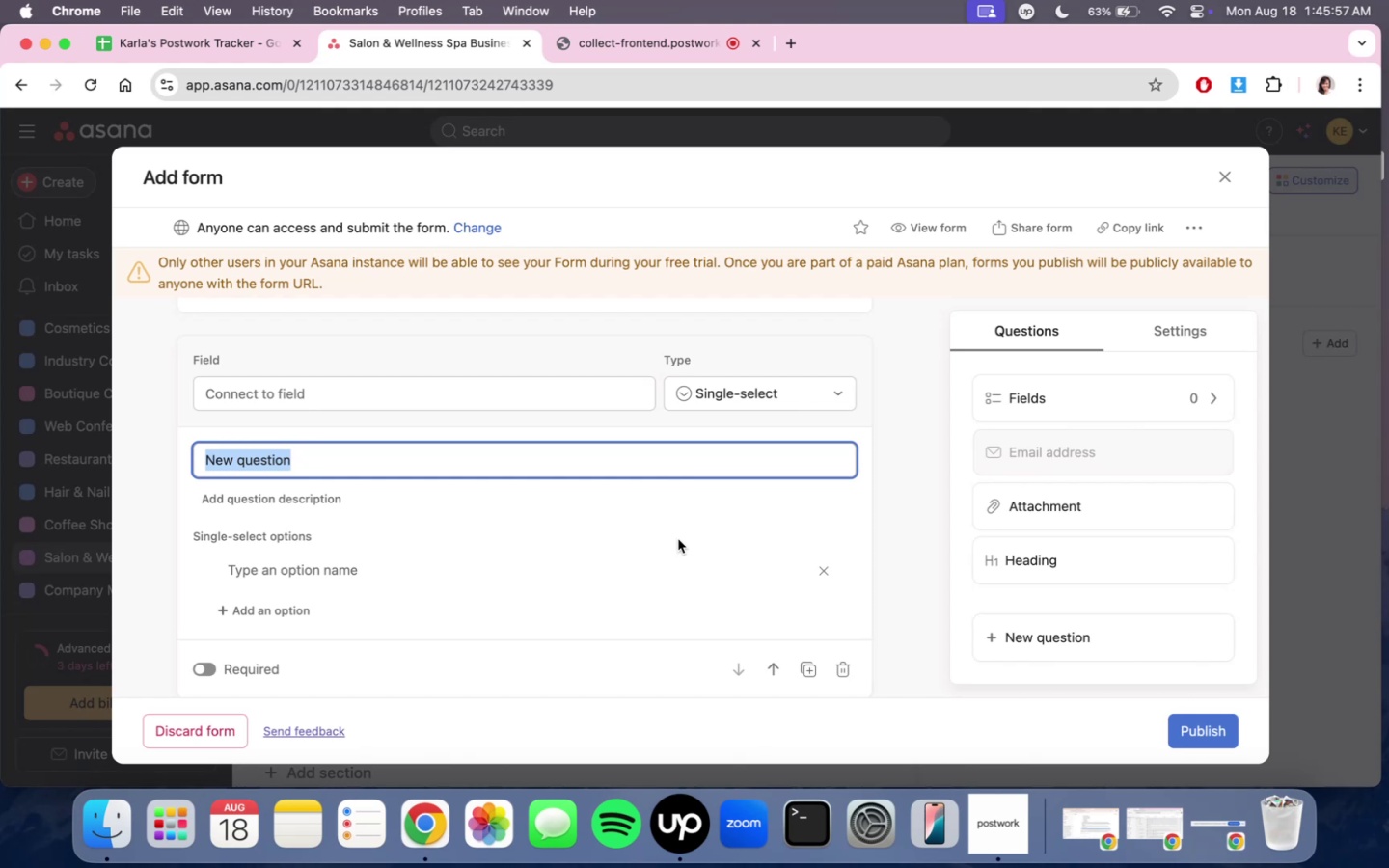 
wait(13.75)
 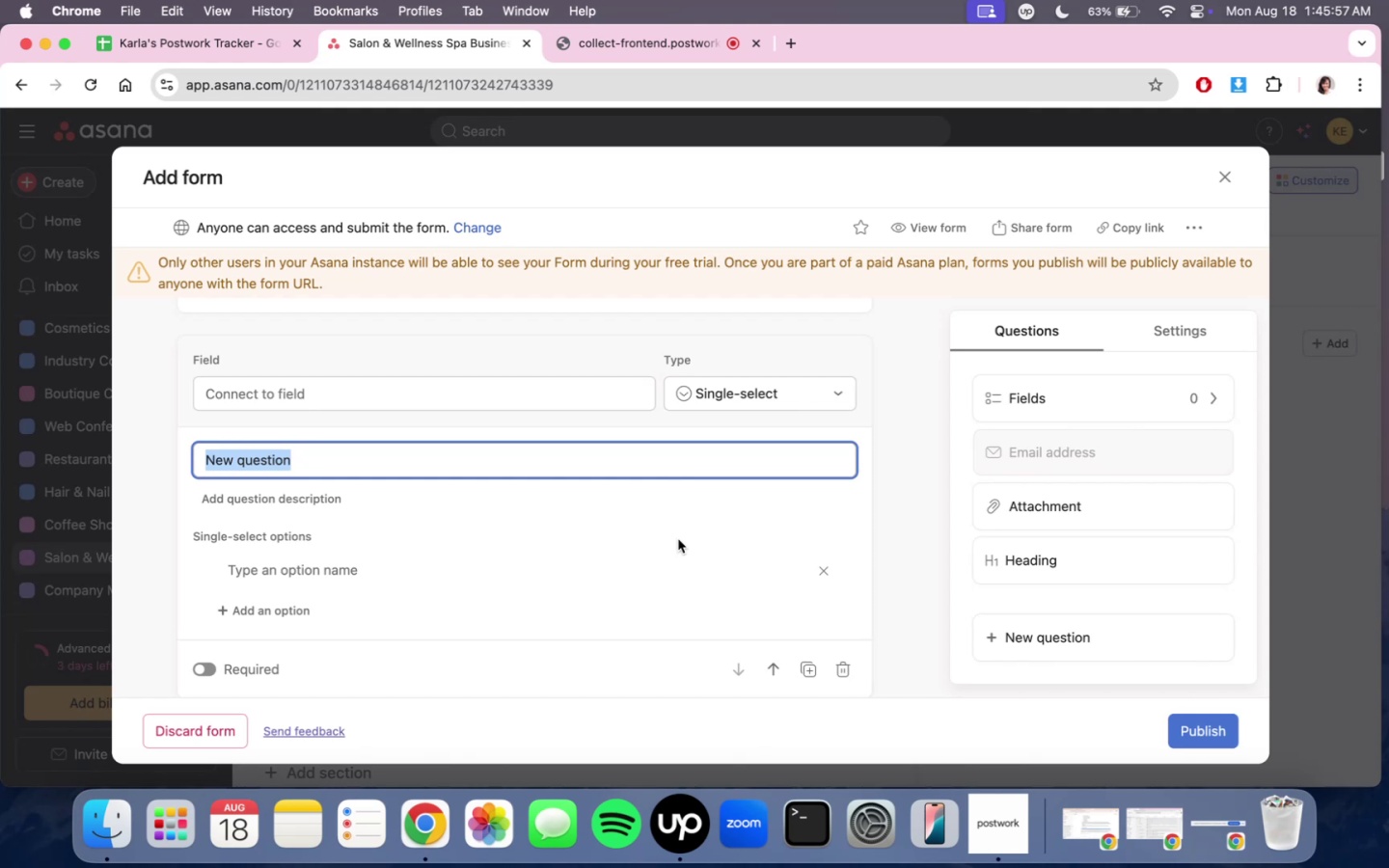 
type(Spa theme )
key(Backspace)
type(/style dieas)
key(Backspace)
key(Backspace)
key(Backspace)
key(Backspace)
key(Backspace)
type(ideas)
 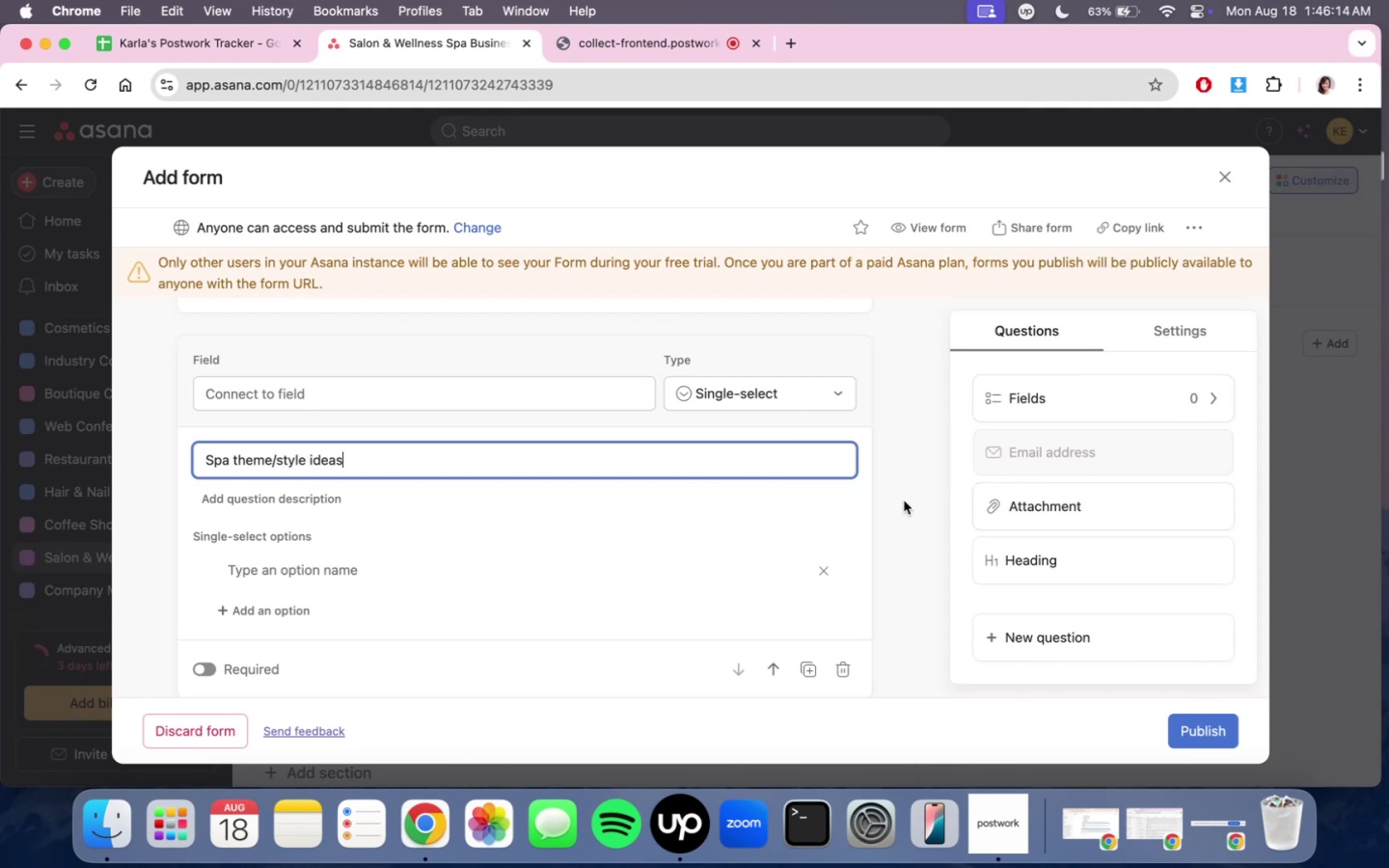 
left_click([904, 501])
 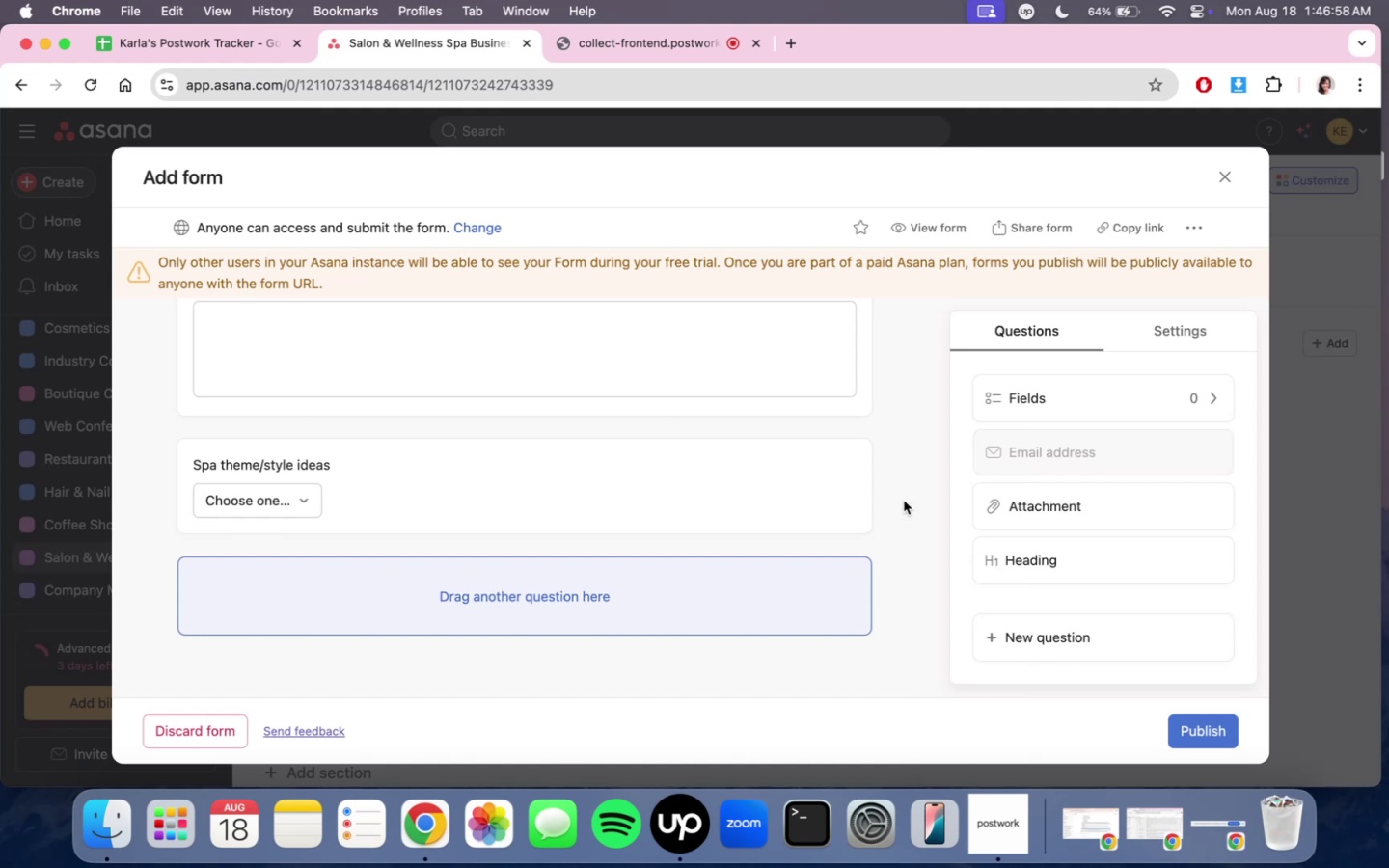 
wait(48.81)
 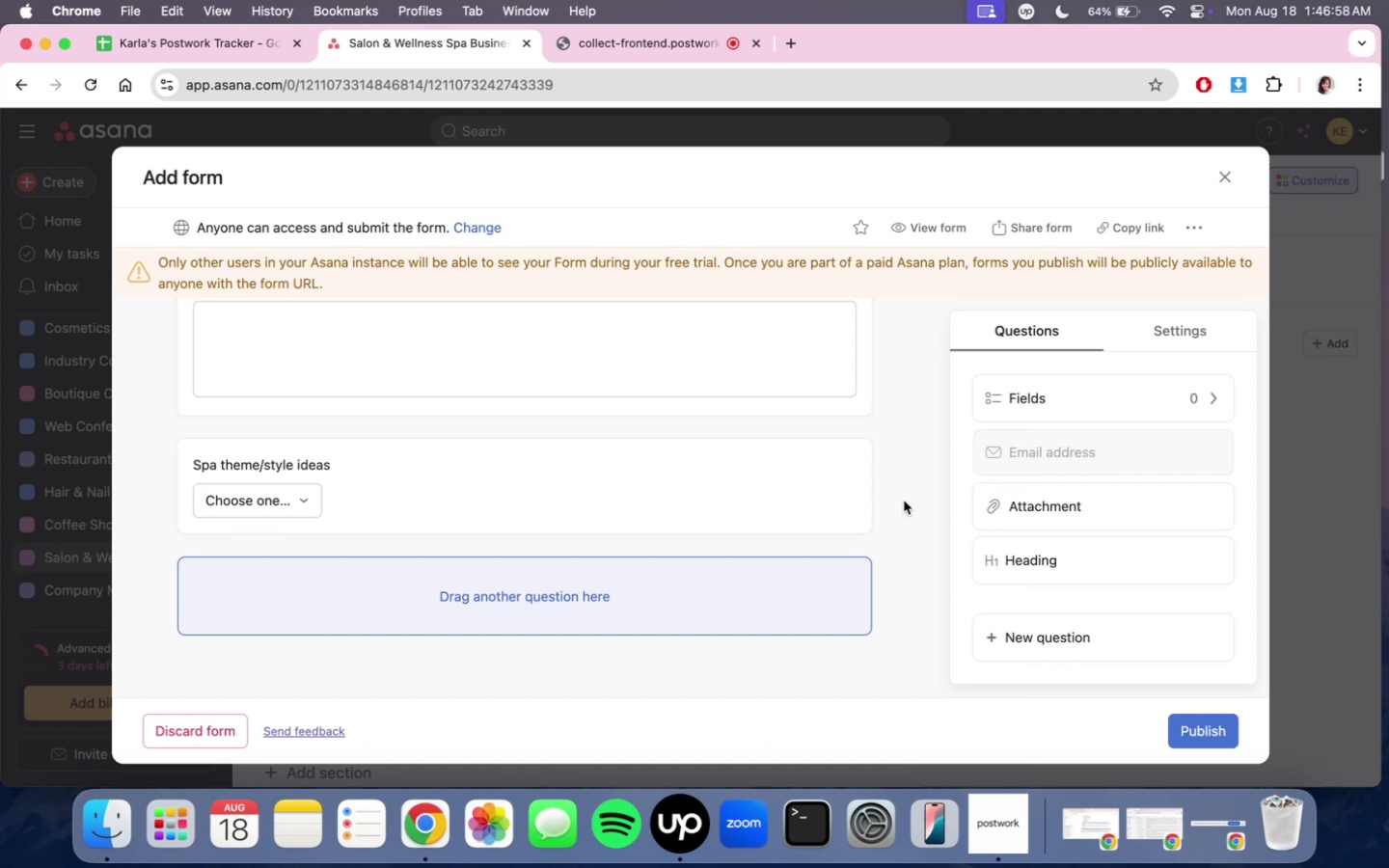 
left_click([1354, 64])
 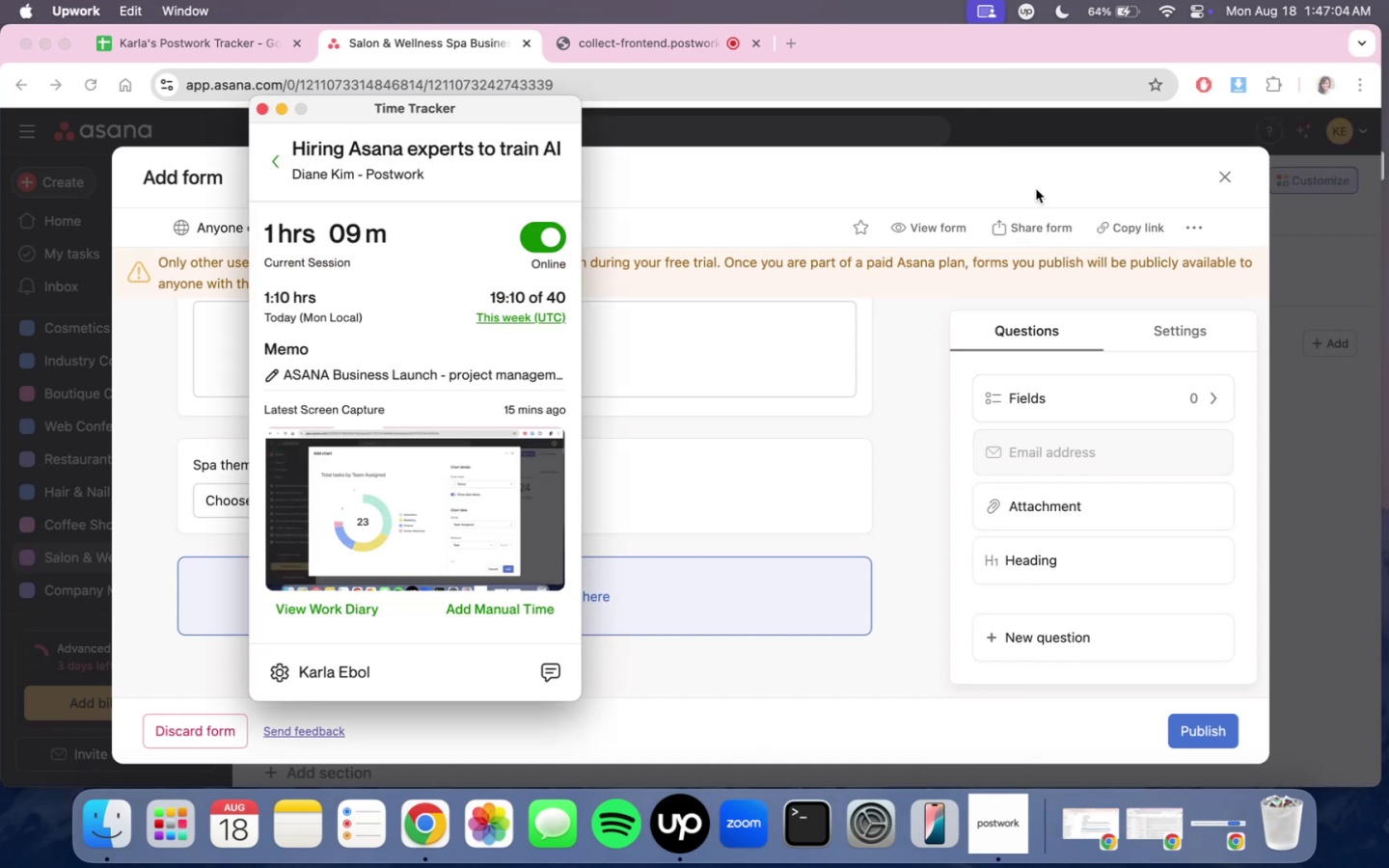 
left_click([1036, 189])
 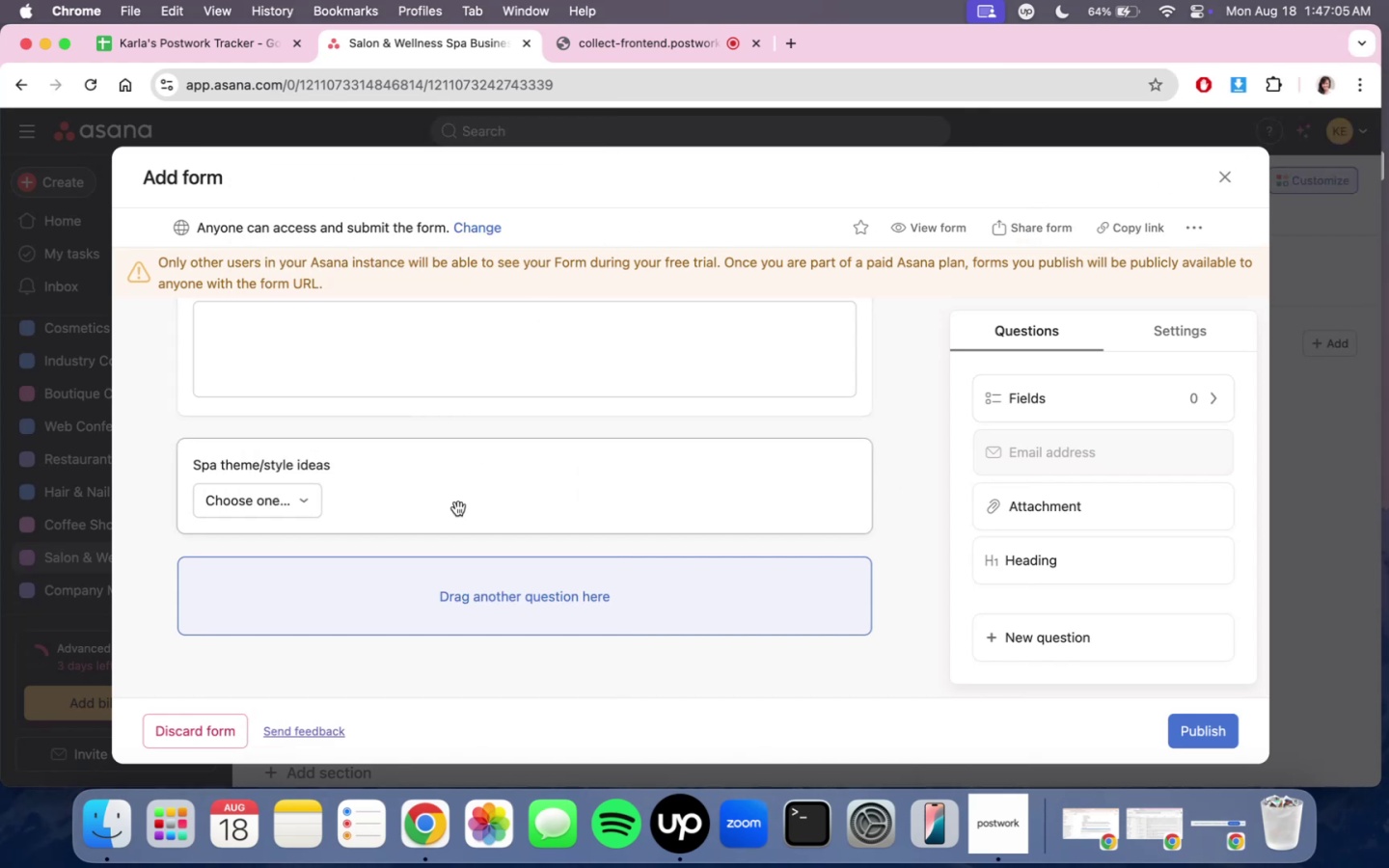 
scroll: coordinate [624, 511], scroll_direction: down, amount: 4.0
 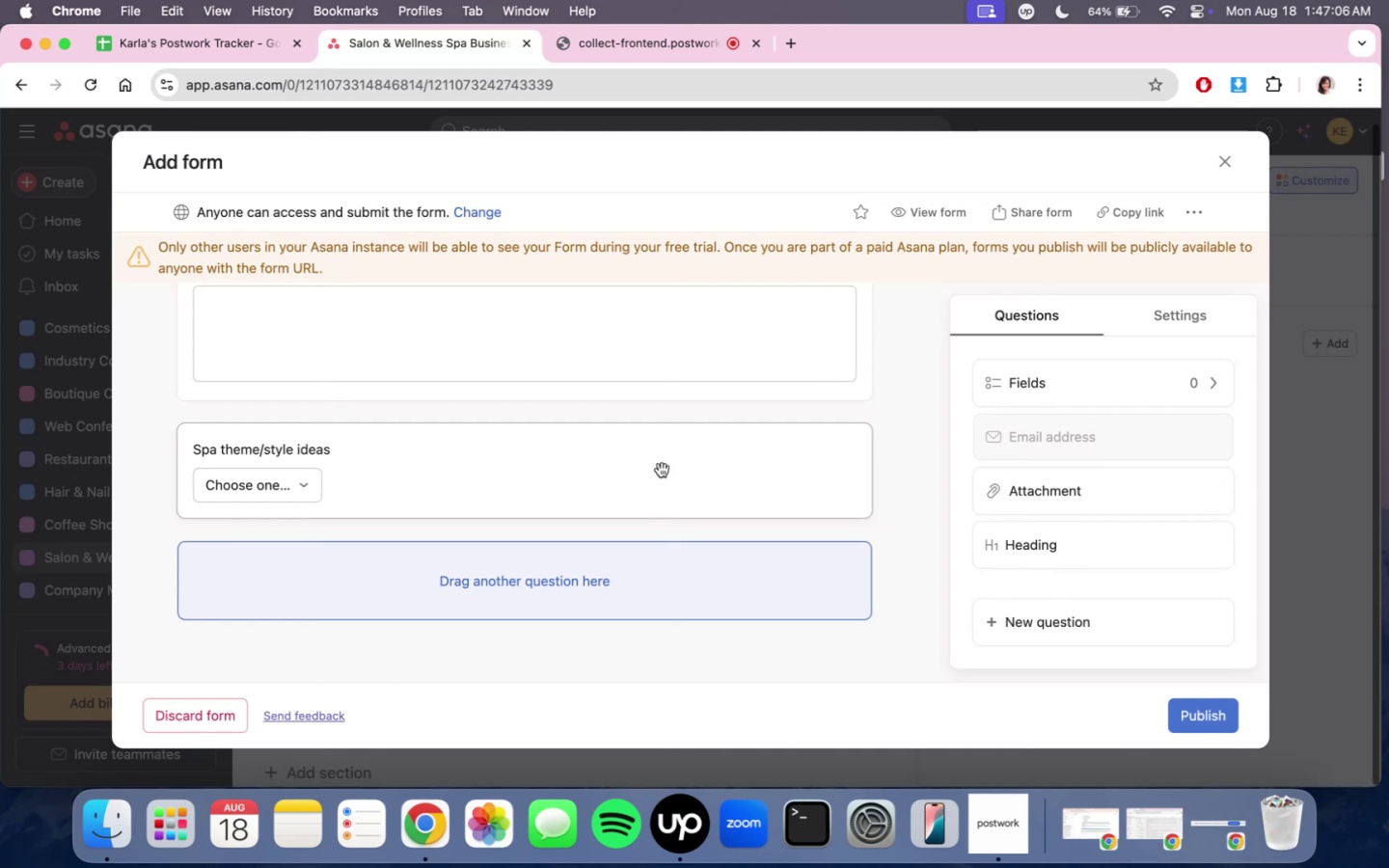 
scroll: coordinate [693, 451], scroll_direction: up, amount: 6.0
 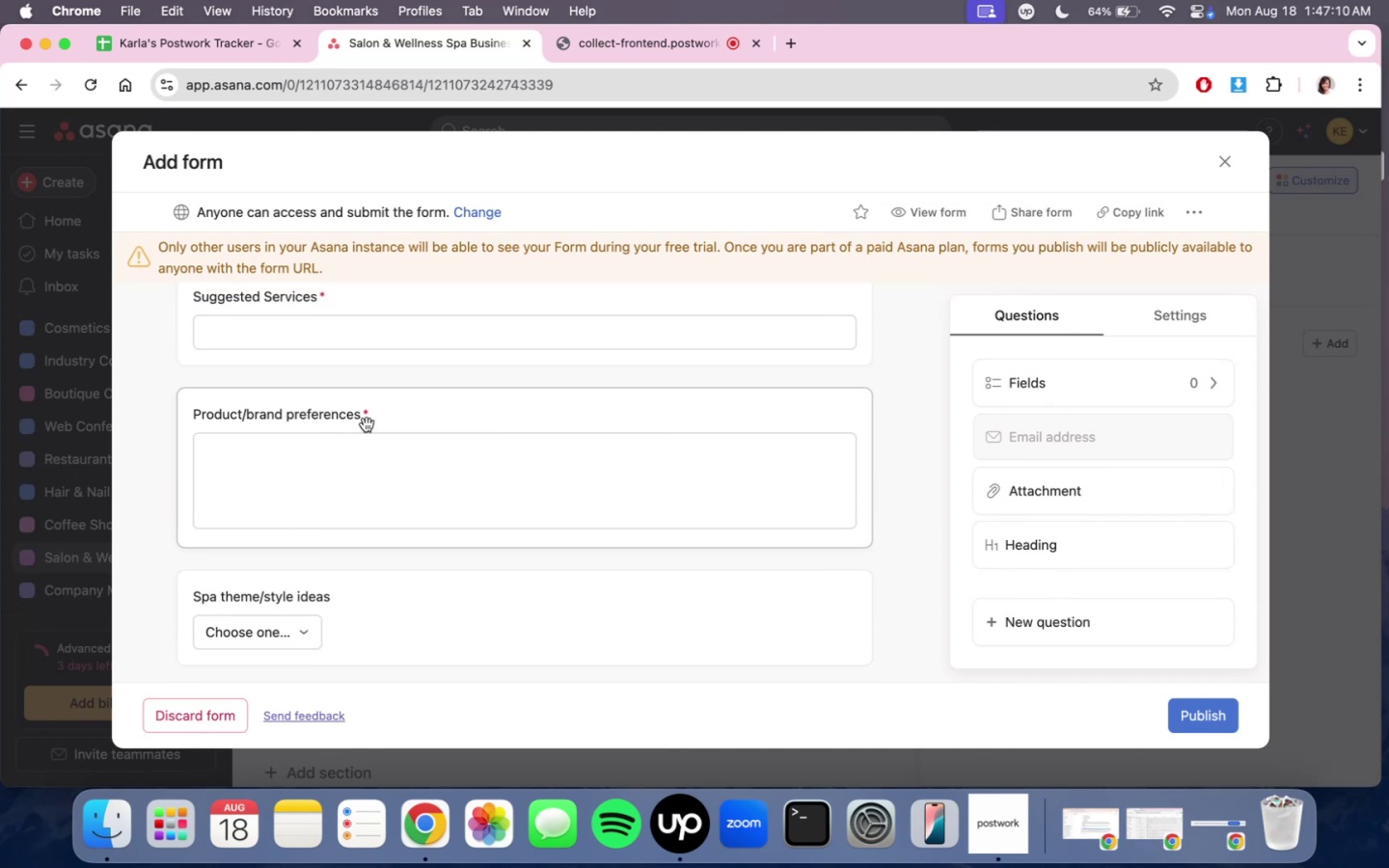 
scroll: coordinate [374, 421], scroll_direction: down, amount: 2.0
 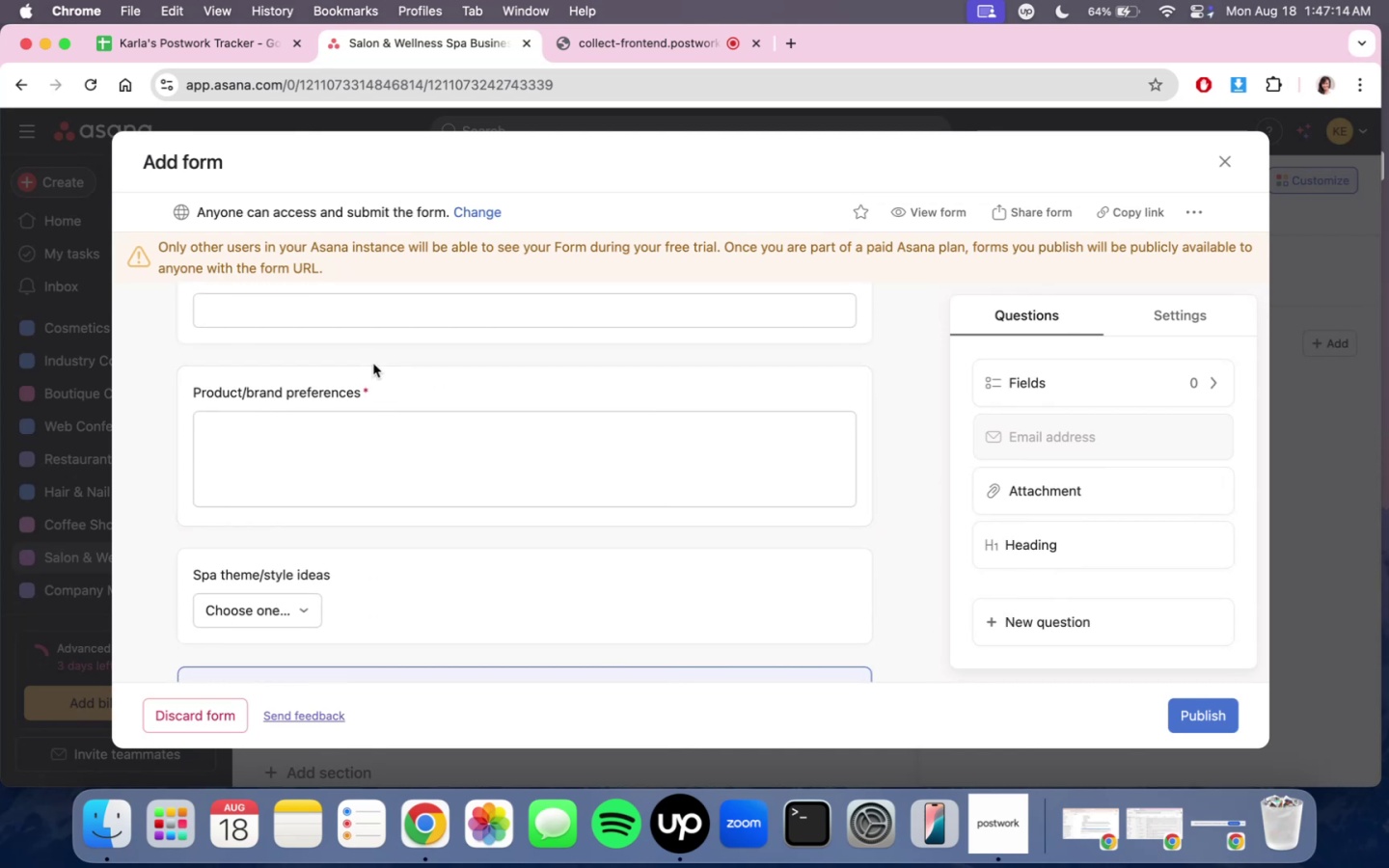 
wait(6.52)
 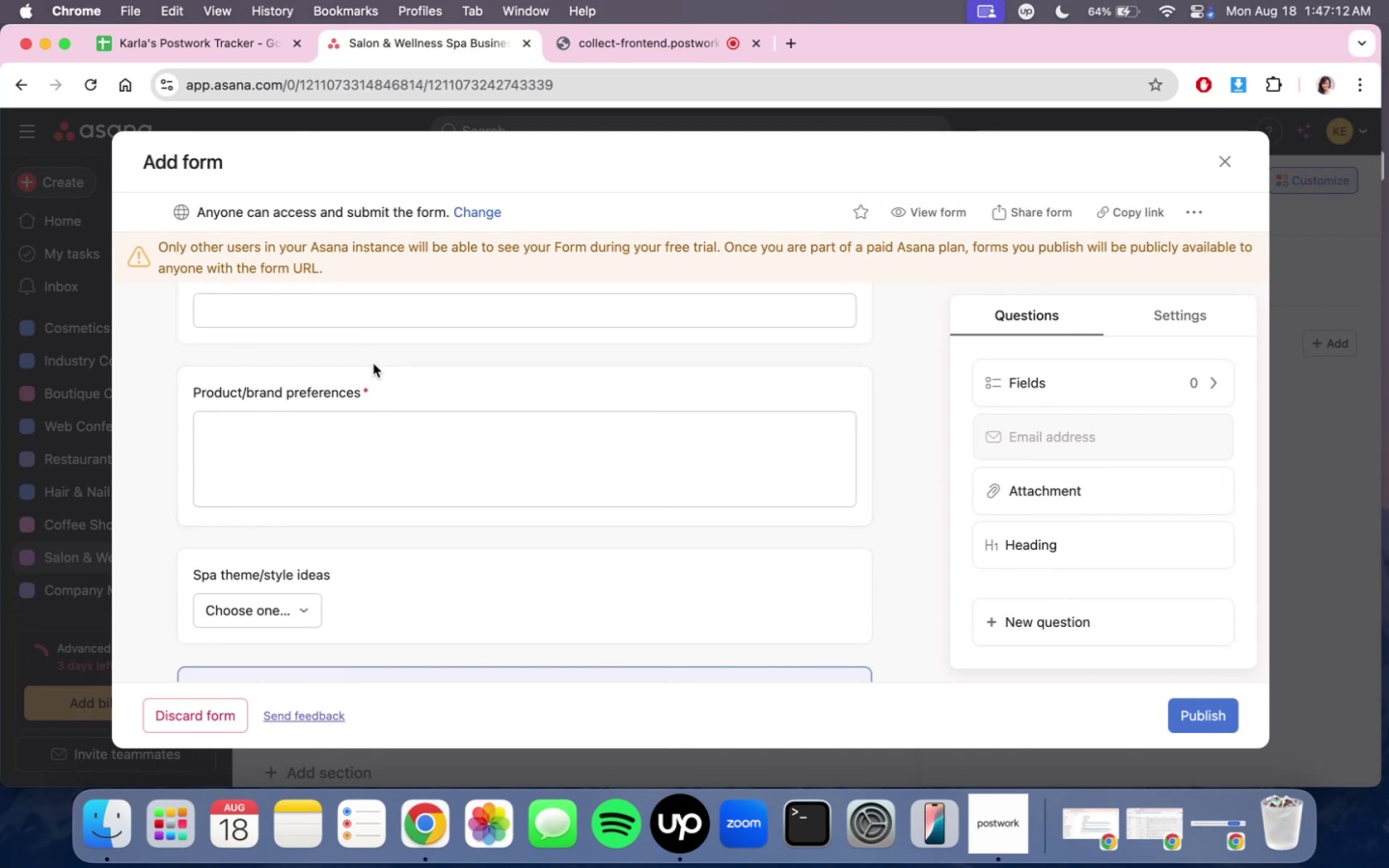 
scroll: coordinate [376, 366], scroll_direction: up, amount: 3.0
 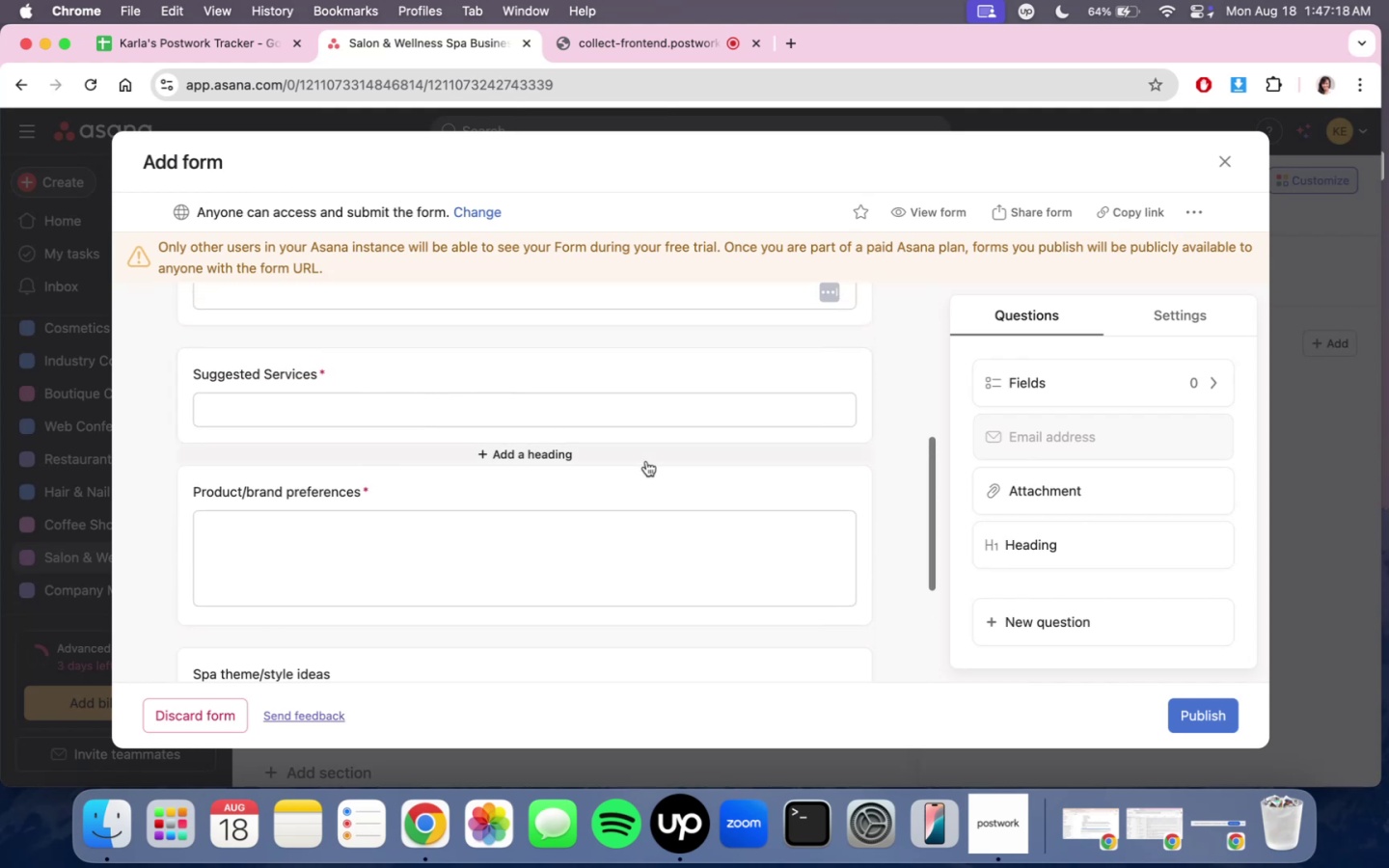 
scroll: coordinate [652, 468], scroll_direction: down, amount: 4.0
 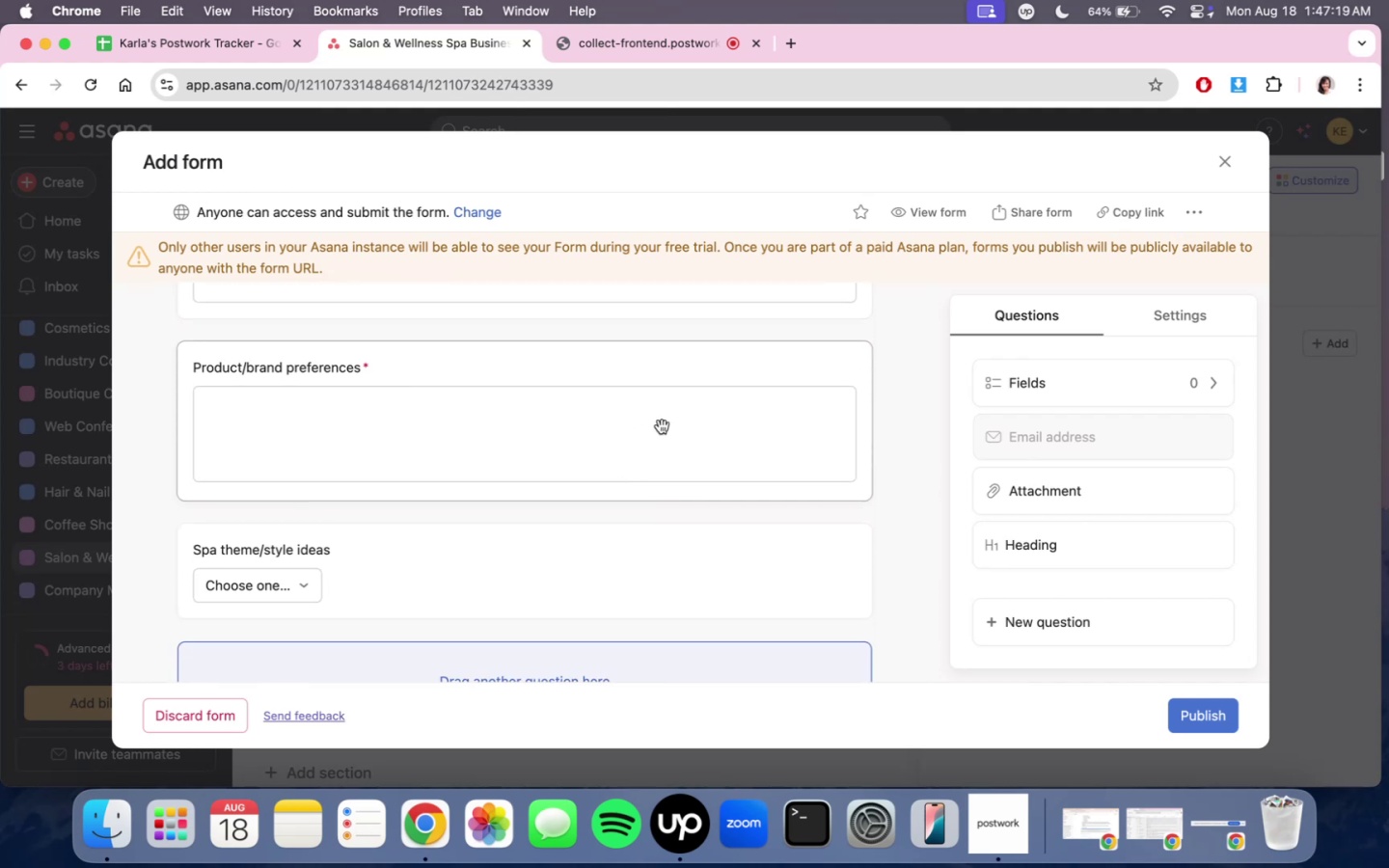 
scroll: coordinate [667, 453], scroll_direction: up, amount: 1.0
 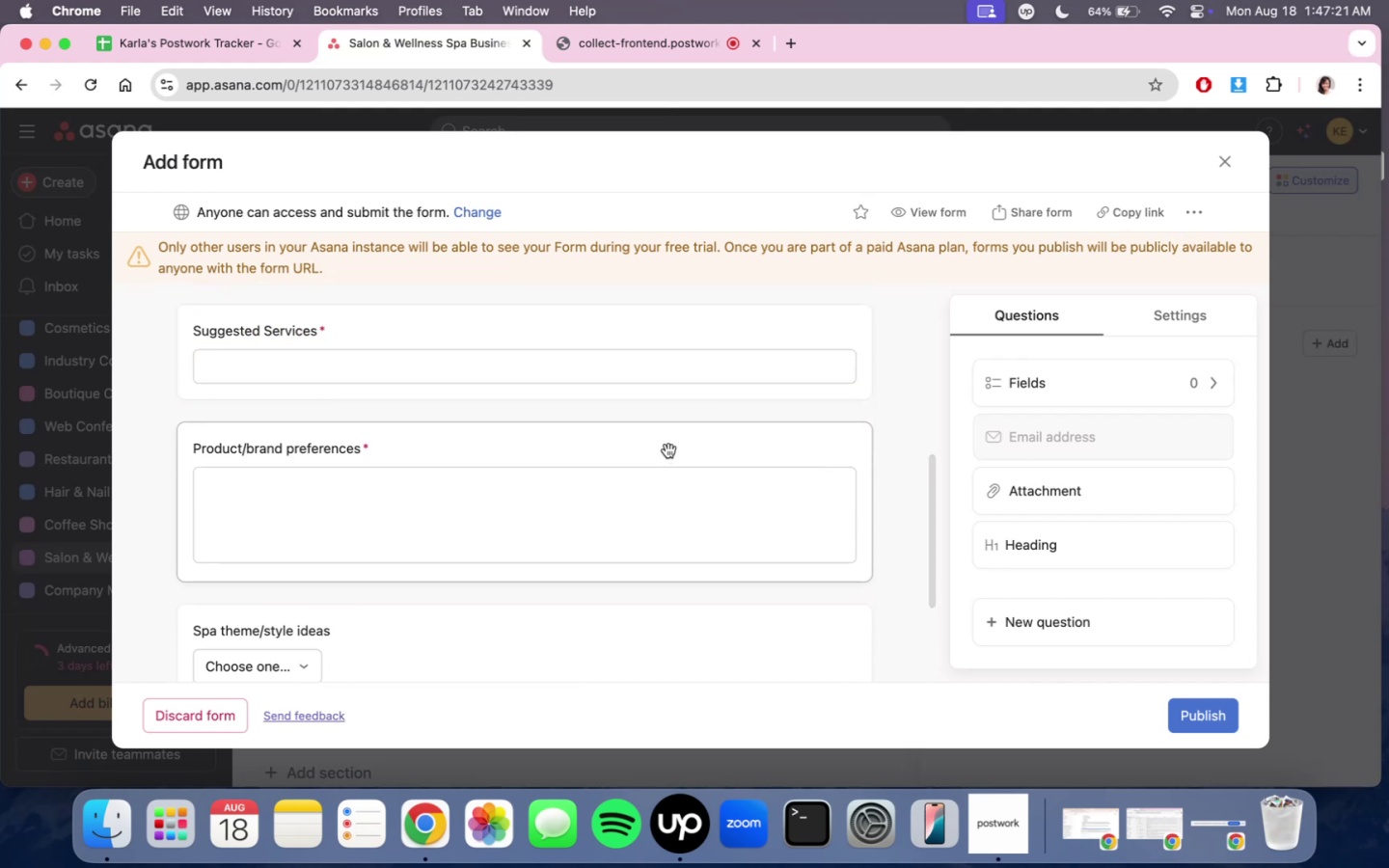 
scroll: coordinate [670, 452], scroll_direction: down, amount: 6.0
 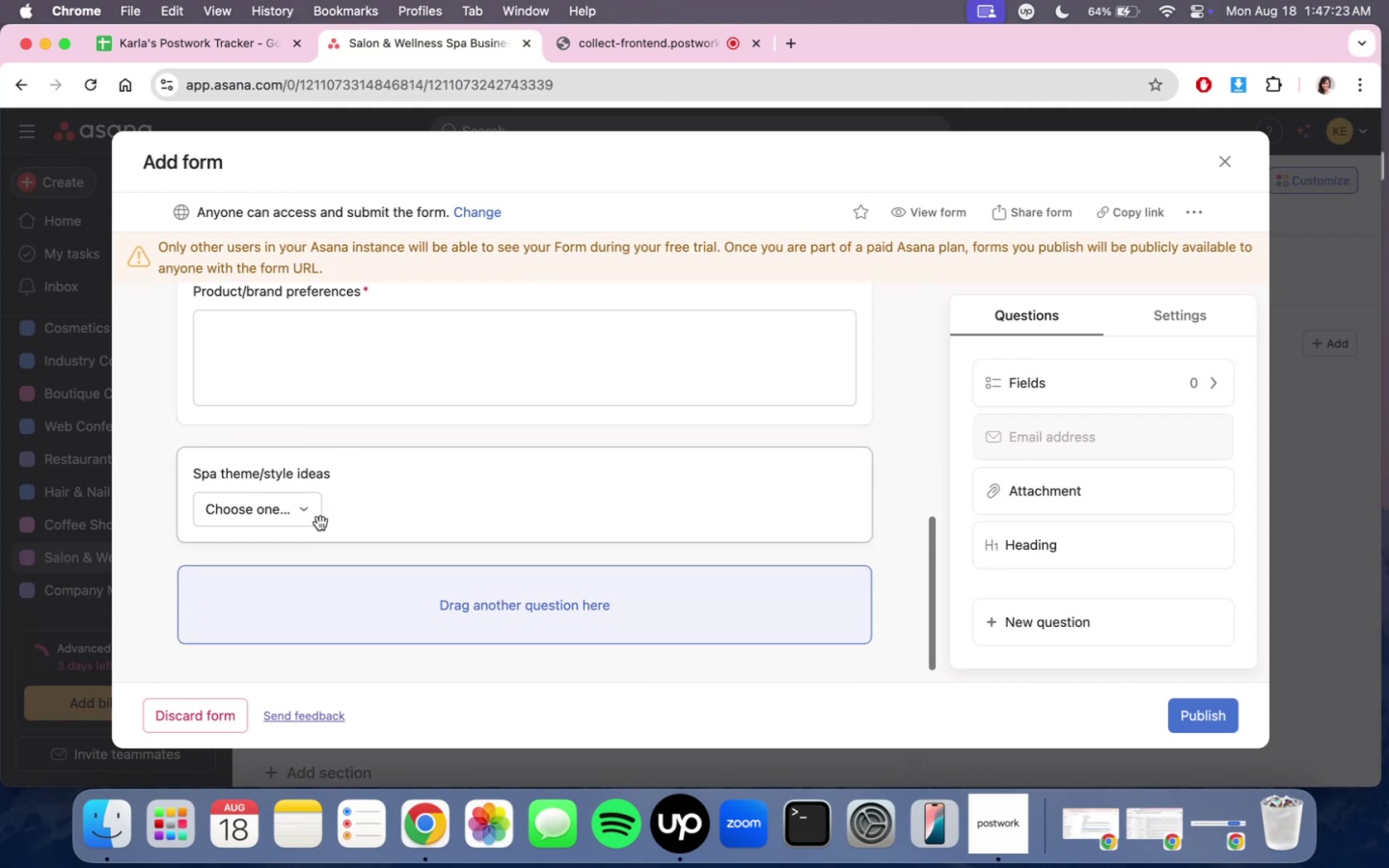 
left_click([320, 523])
 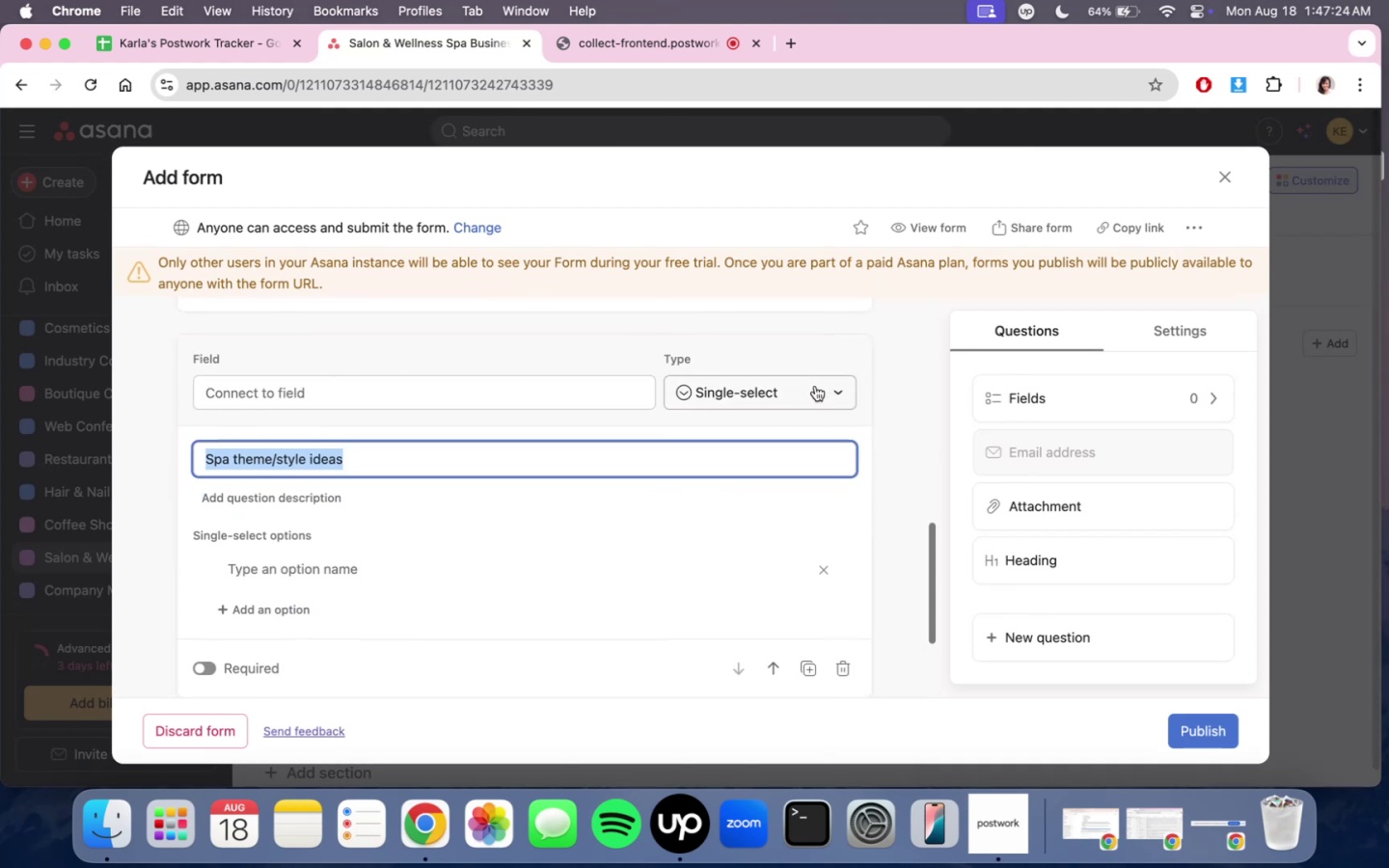 
left_click([813, 387])
 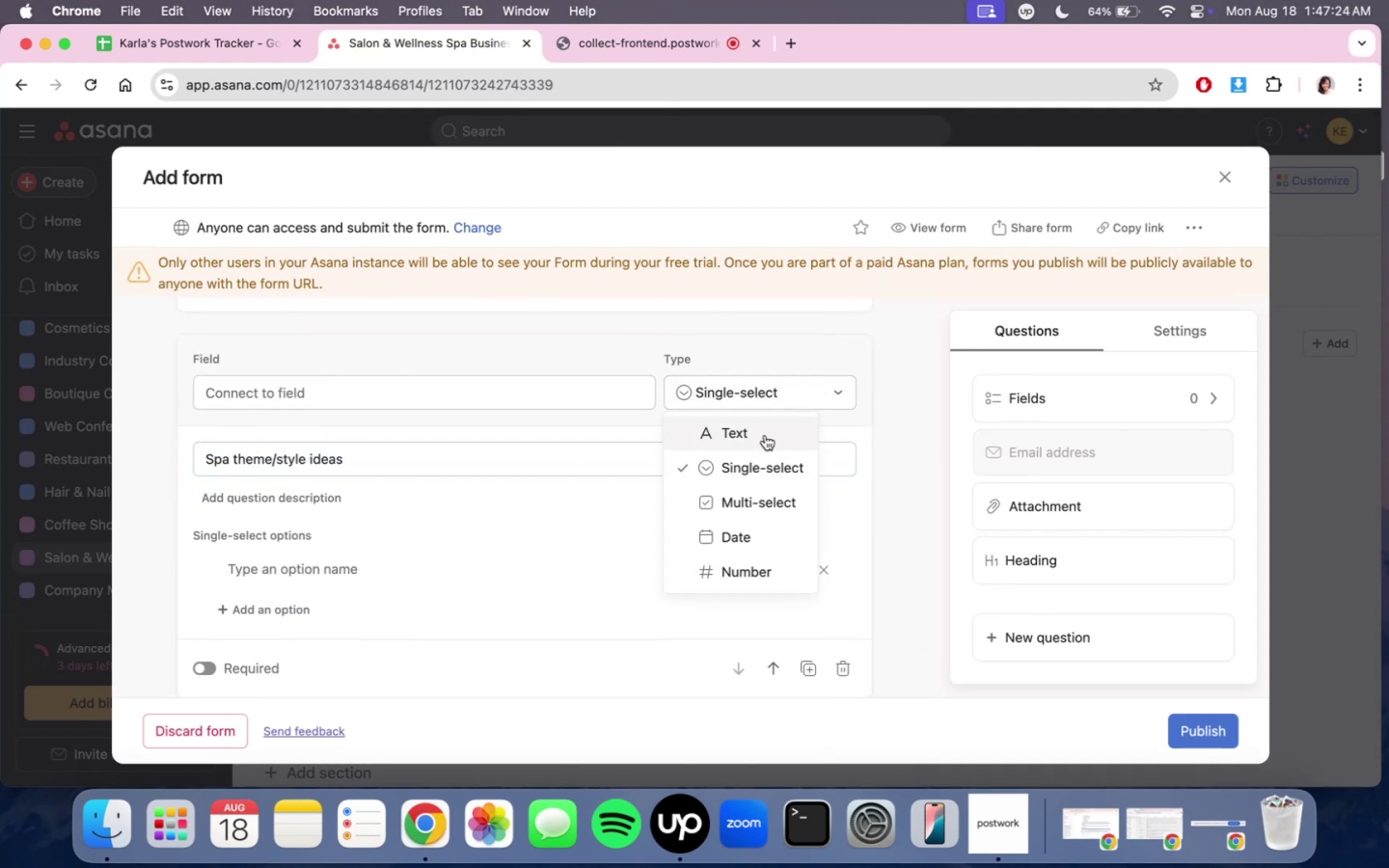 
double_click([765, 433])
 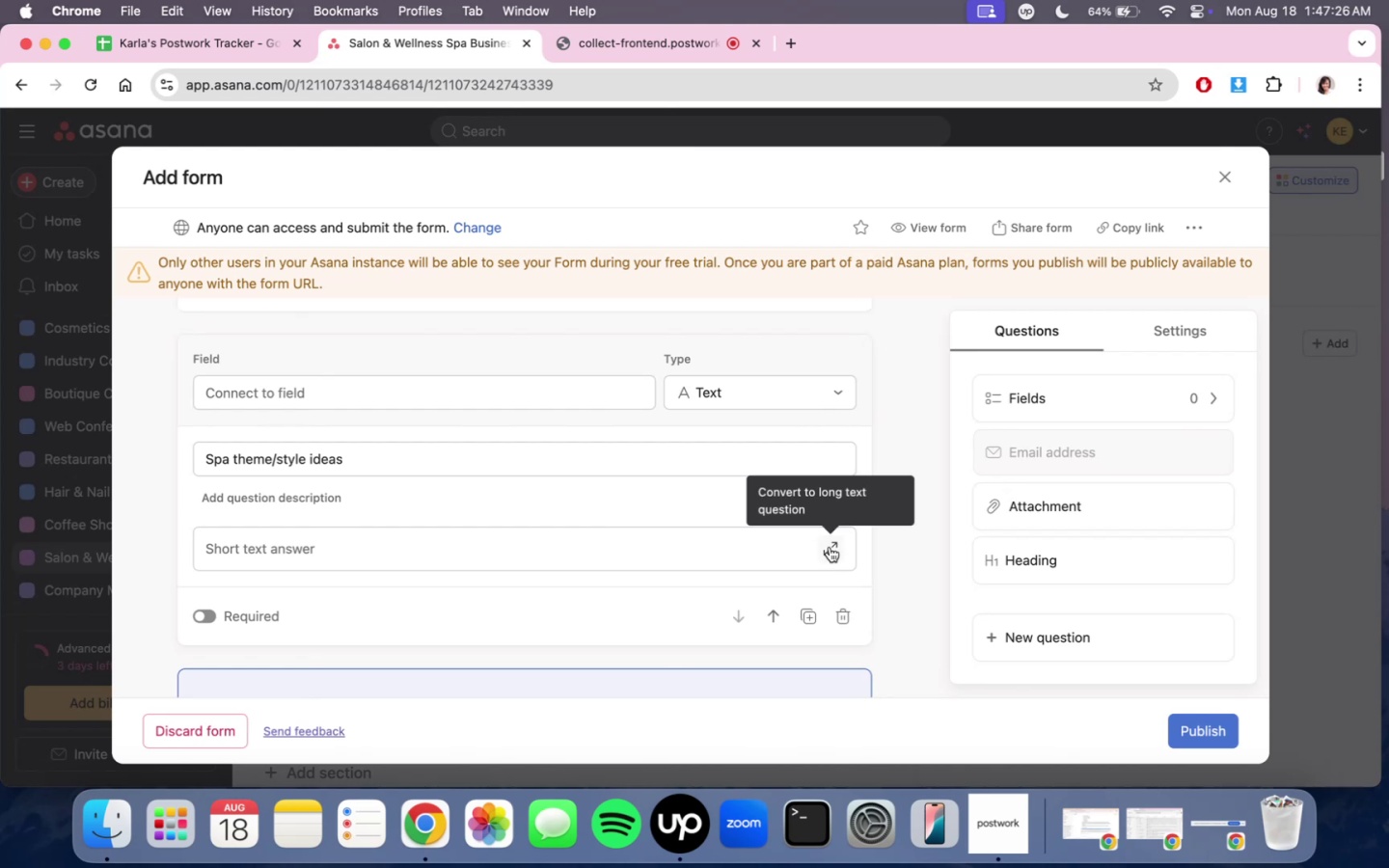 
left_click([833, 548])
 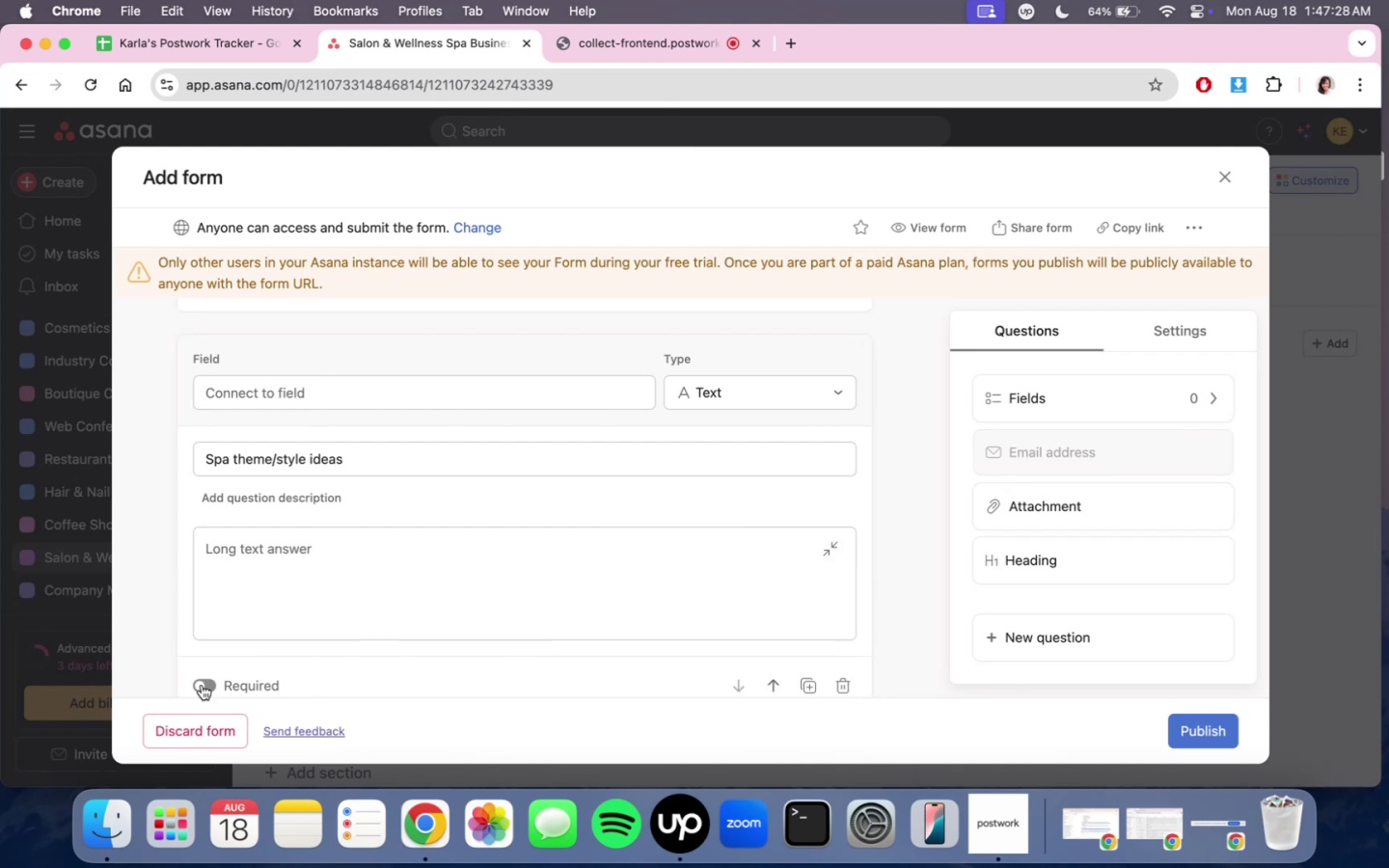 
left_click([197, 688])
 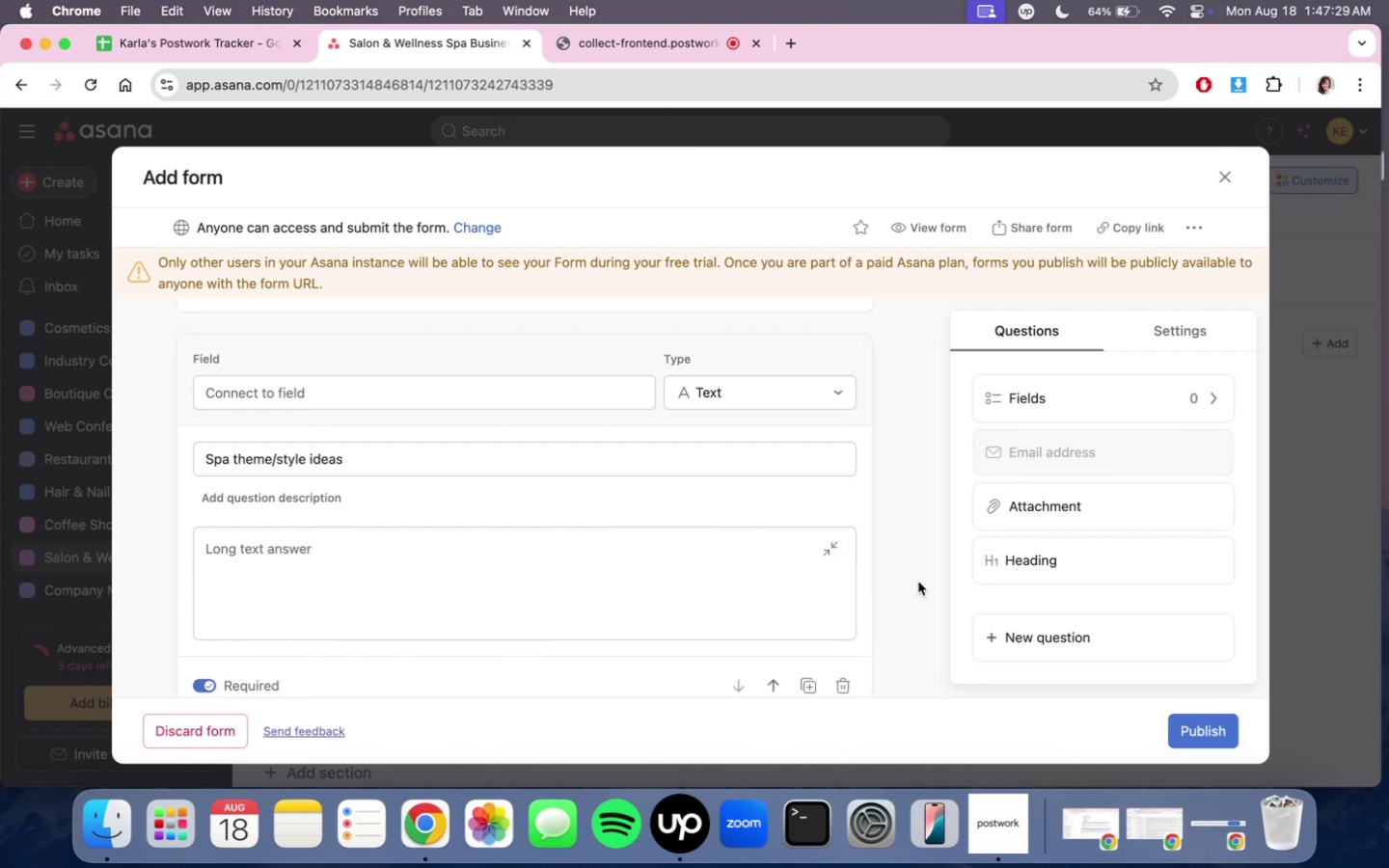 
scroll: coordinate [918, 582], scroll_direction: down, amount: 3.0
 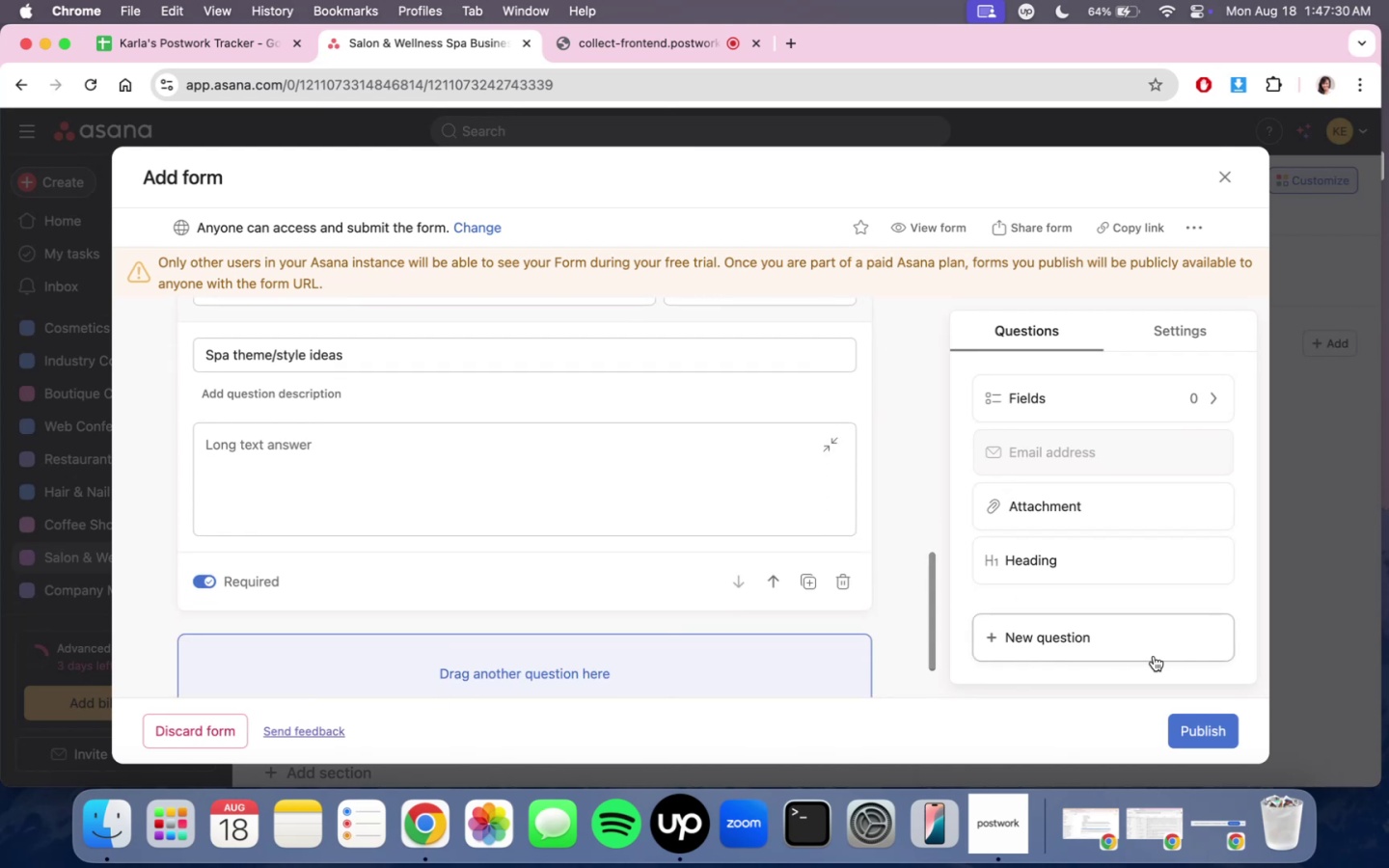 
left_click([1153, 656])
 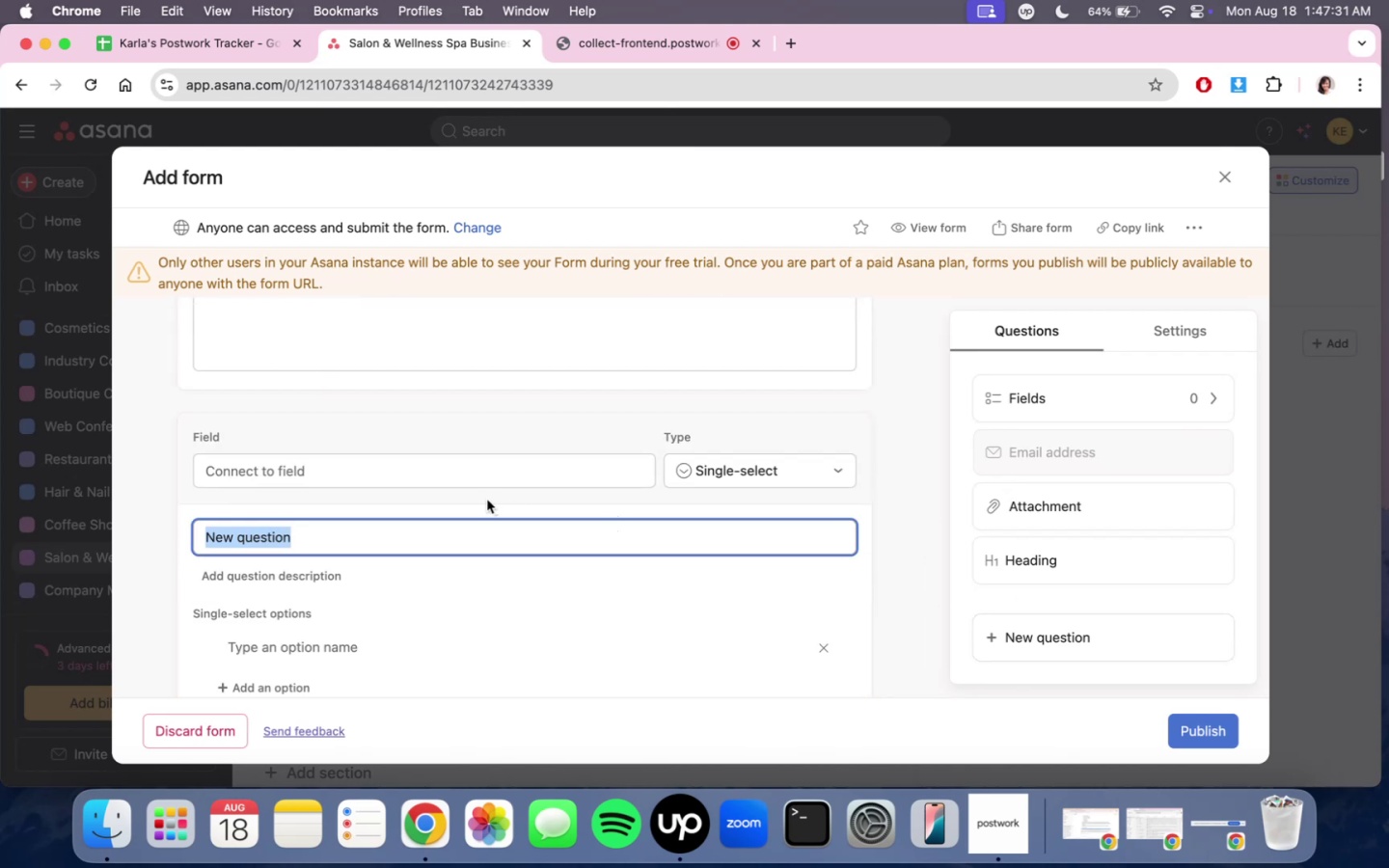 
type(Potential Suppliers)
 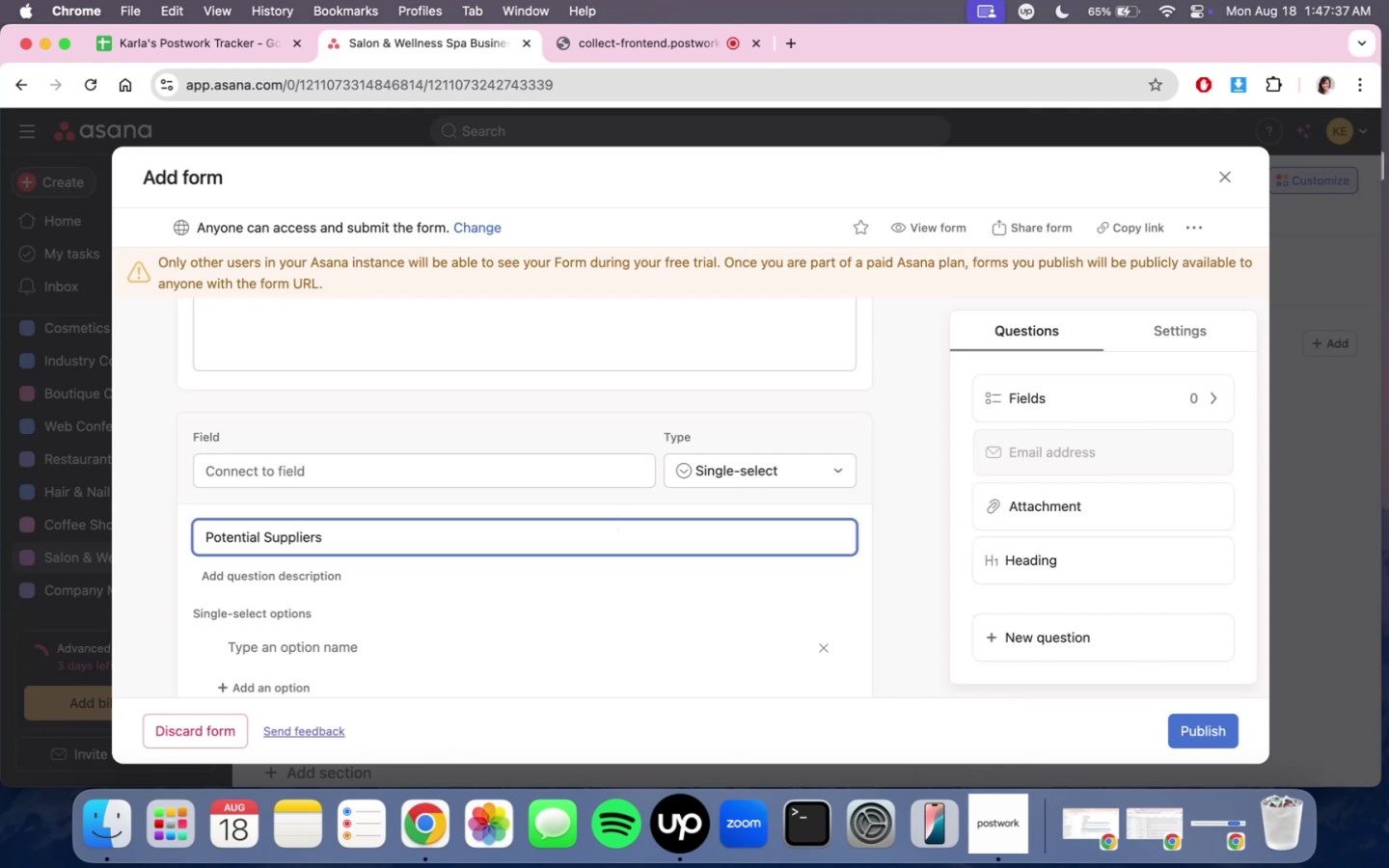 
left_click([875, 478])
 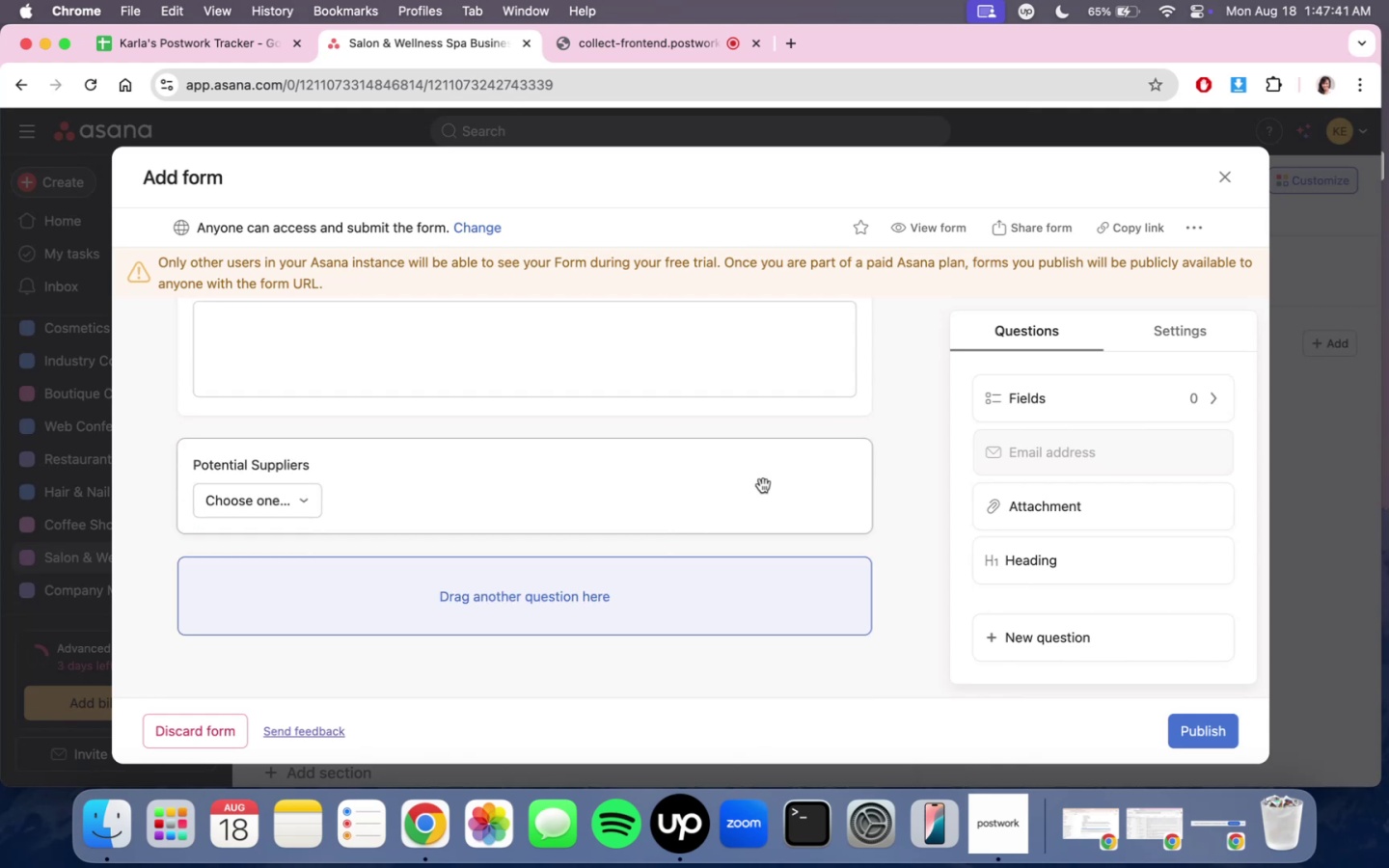 
double_click([763, 485])
 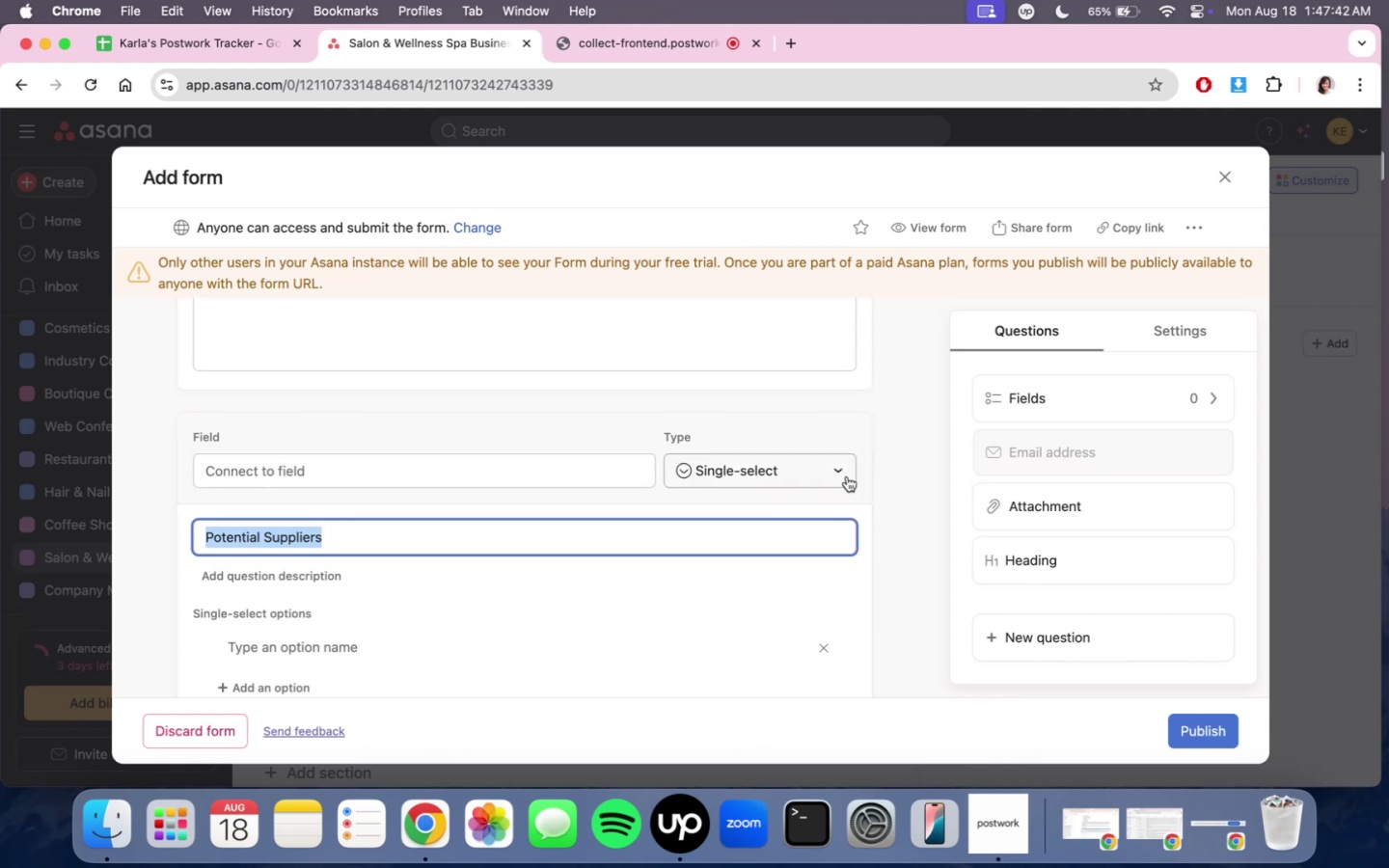 
triple_click([847, 476])
 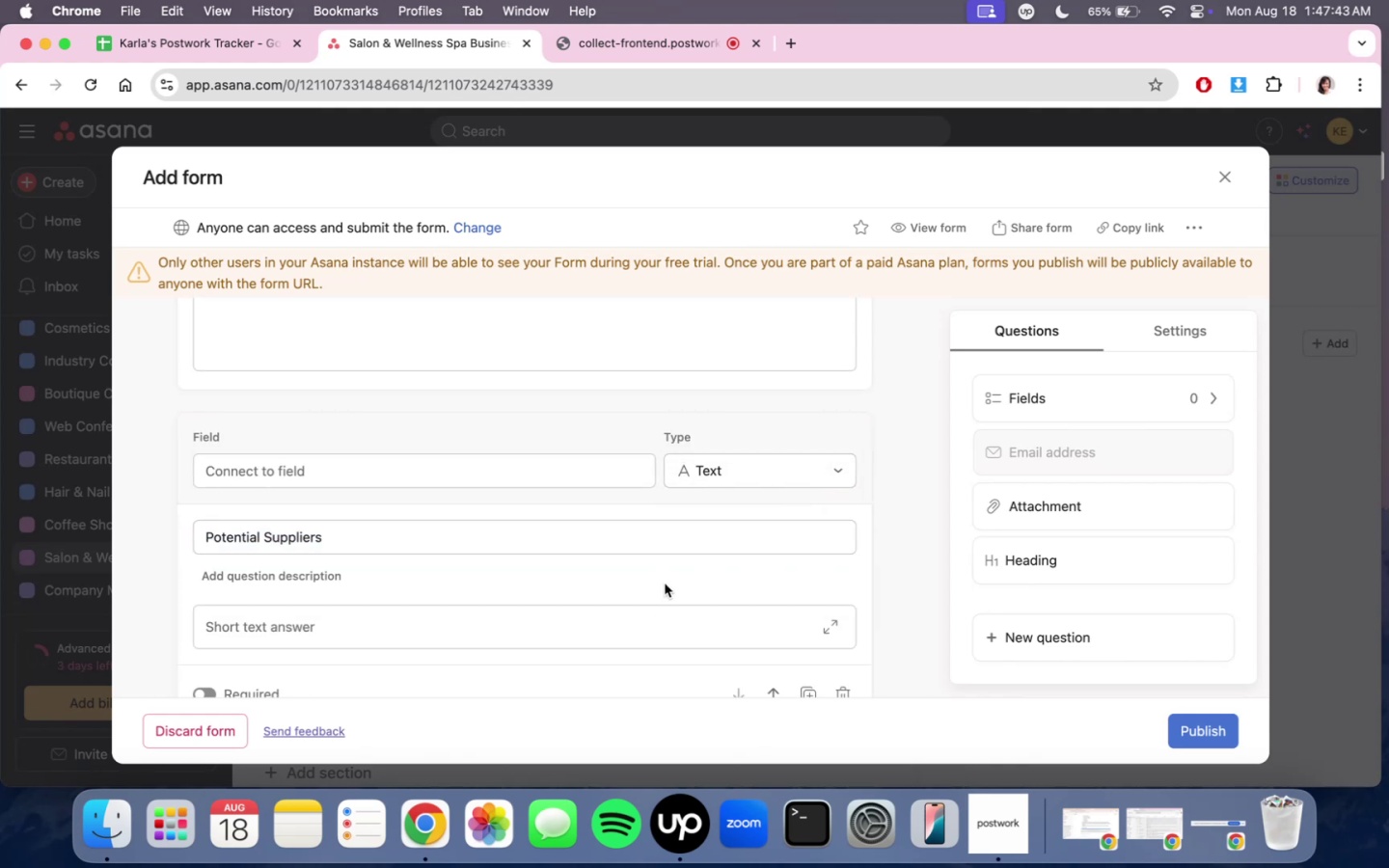 
scroll: coordinate [770, 611], scroll_direction: down, amount: 3.0
 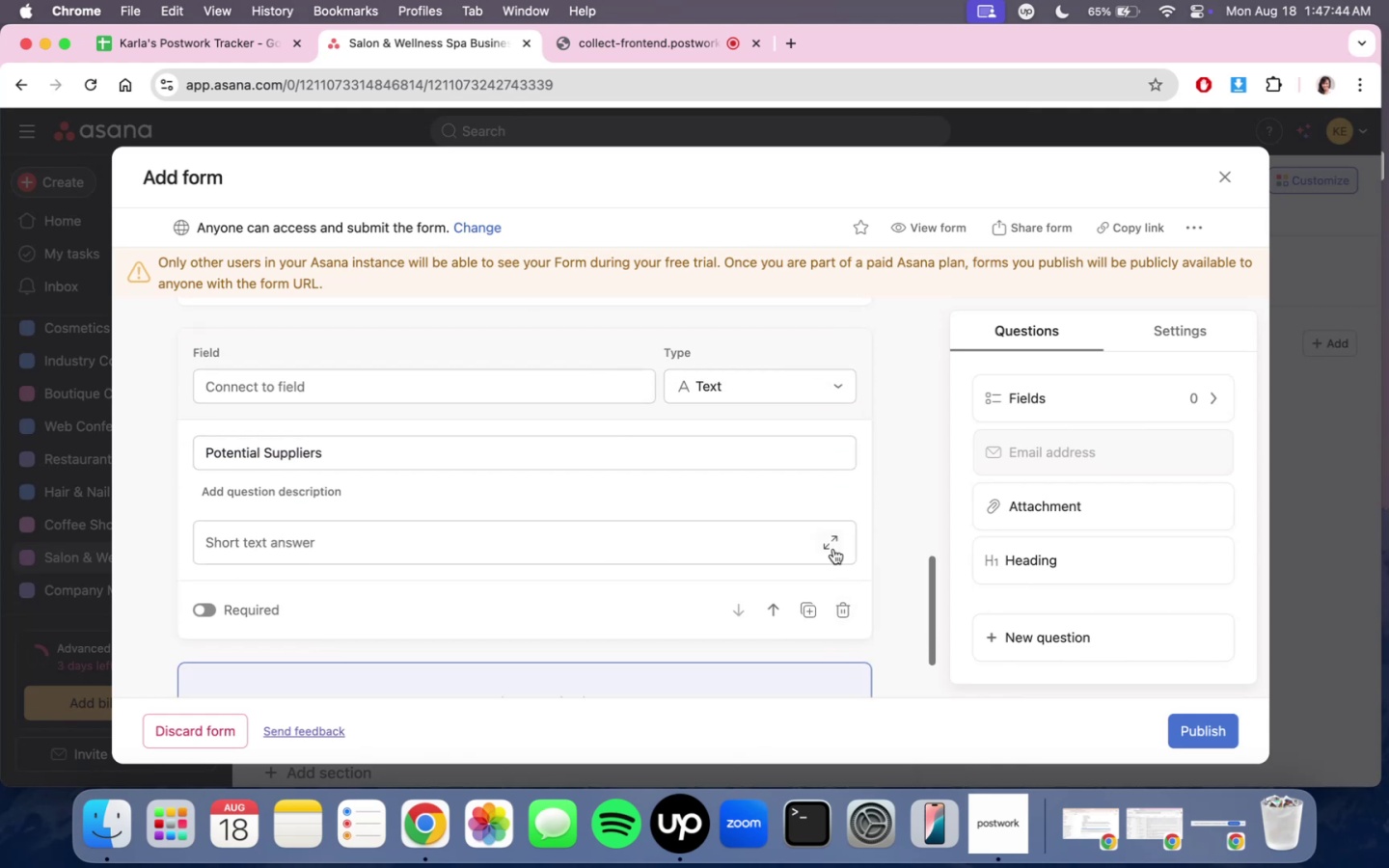 
left_click([833, 548])
 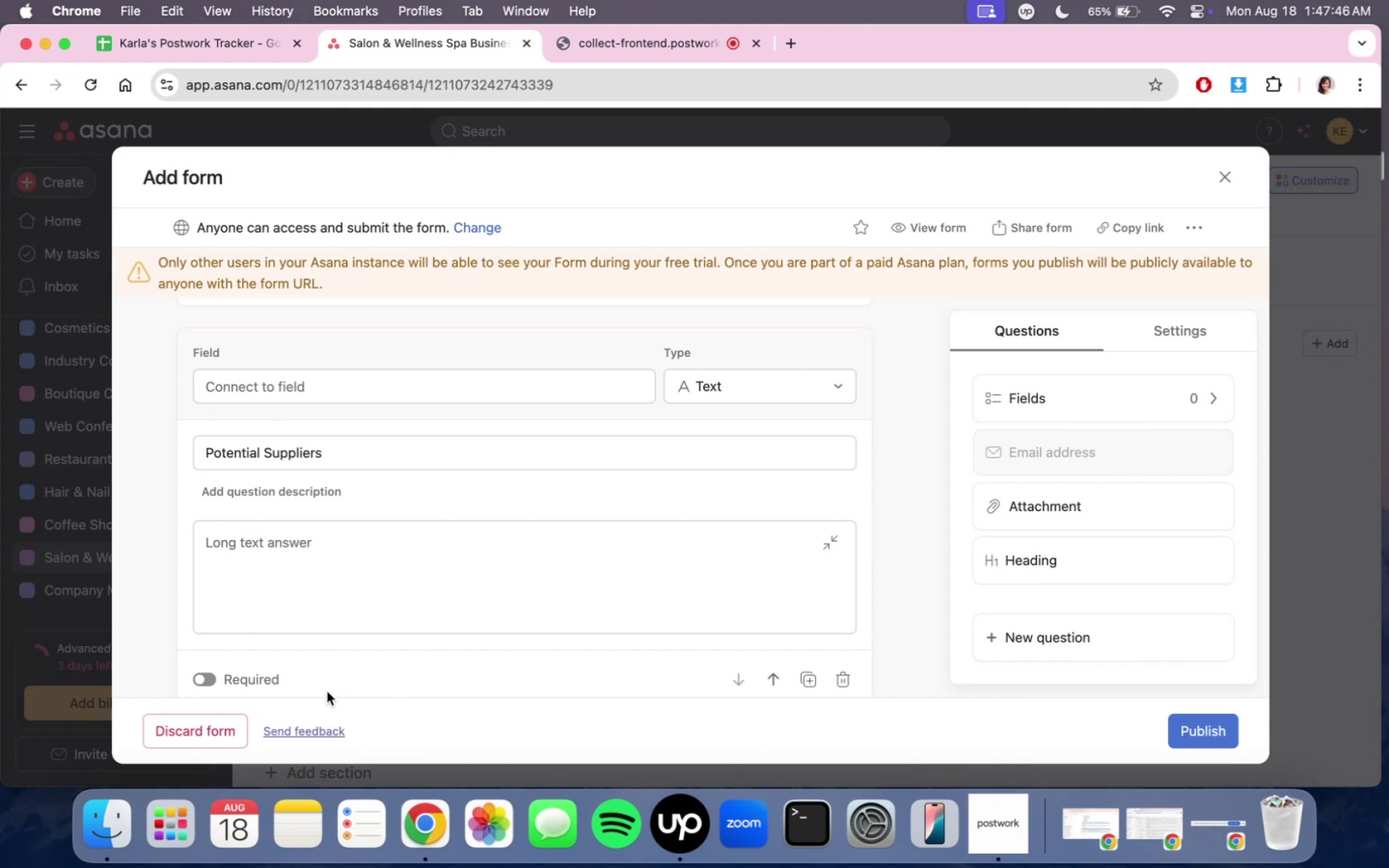 
left_click([211, 677])
 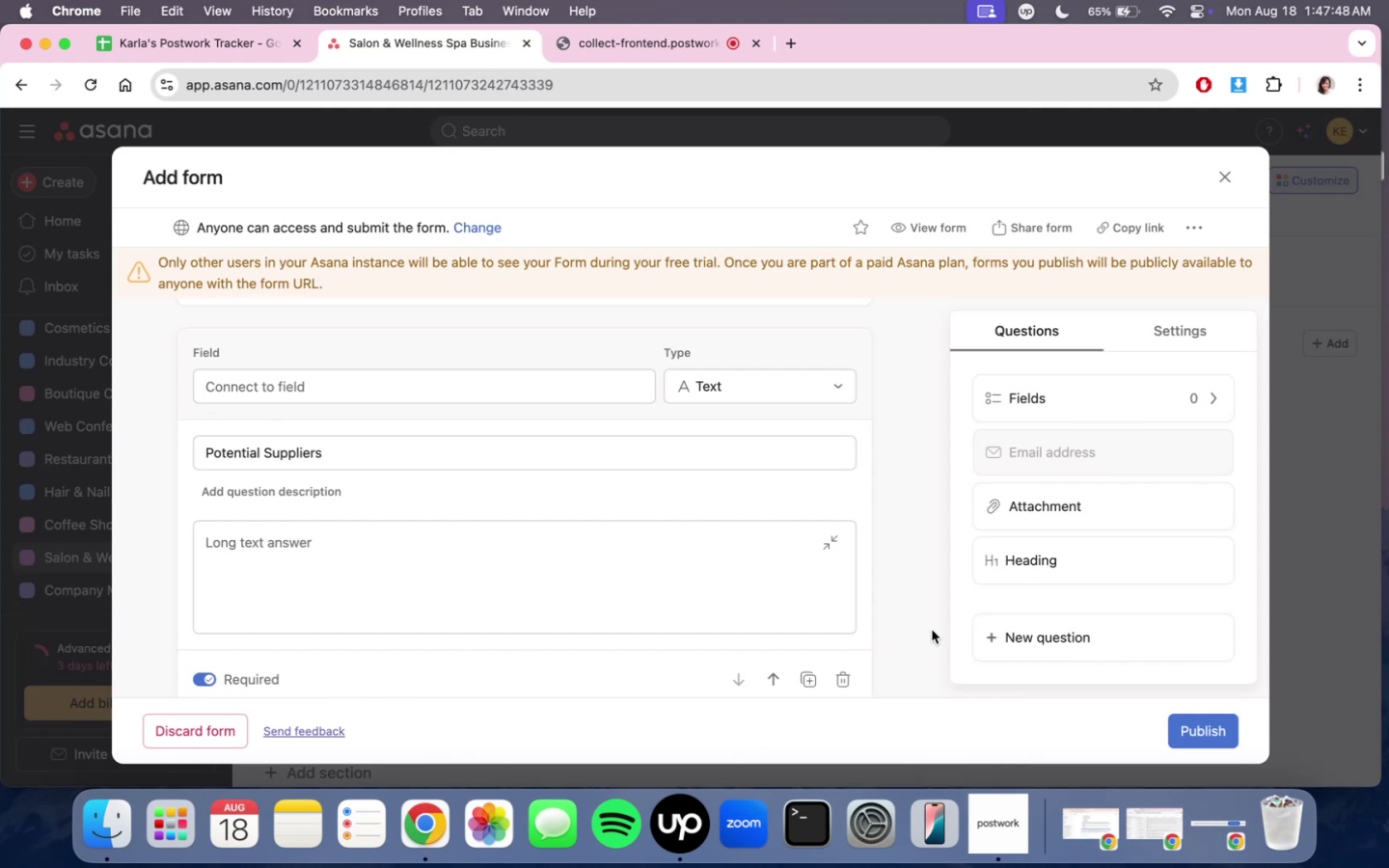 
left_click([930, 629])
 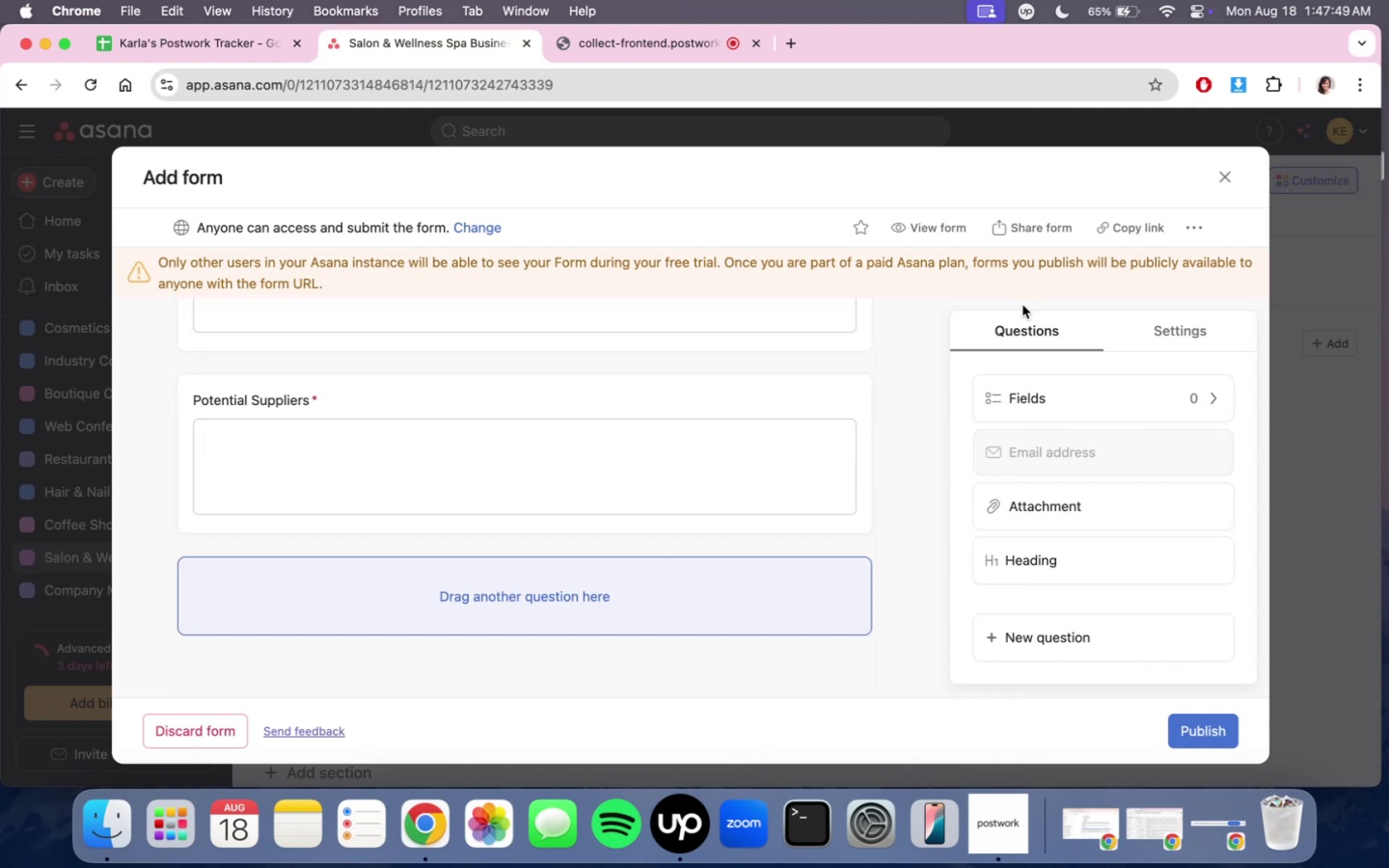 
scroll: coordinate [891, 516], scroll_direction: up, amount: 21.0
 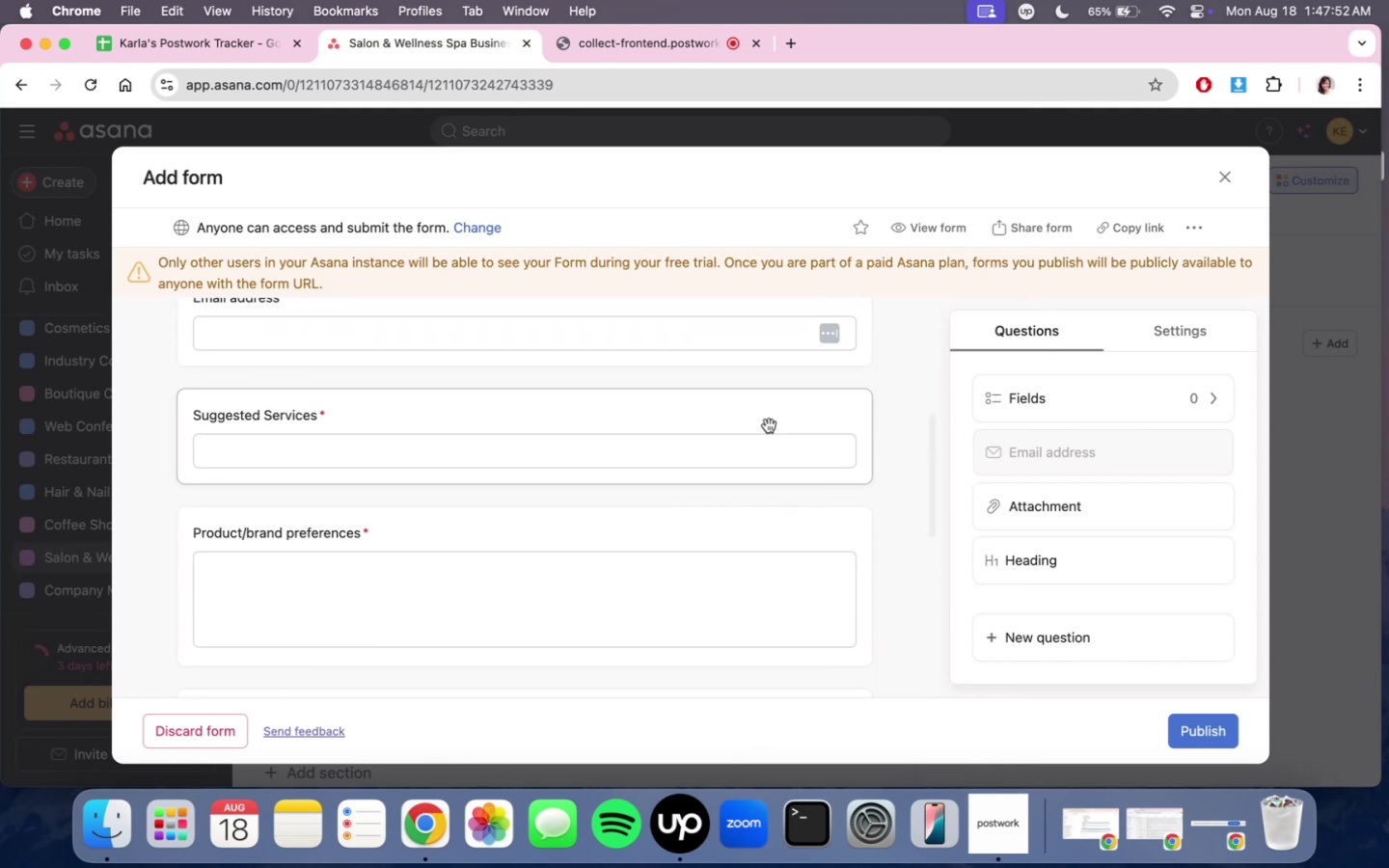 
left_click([757, 421])
 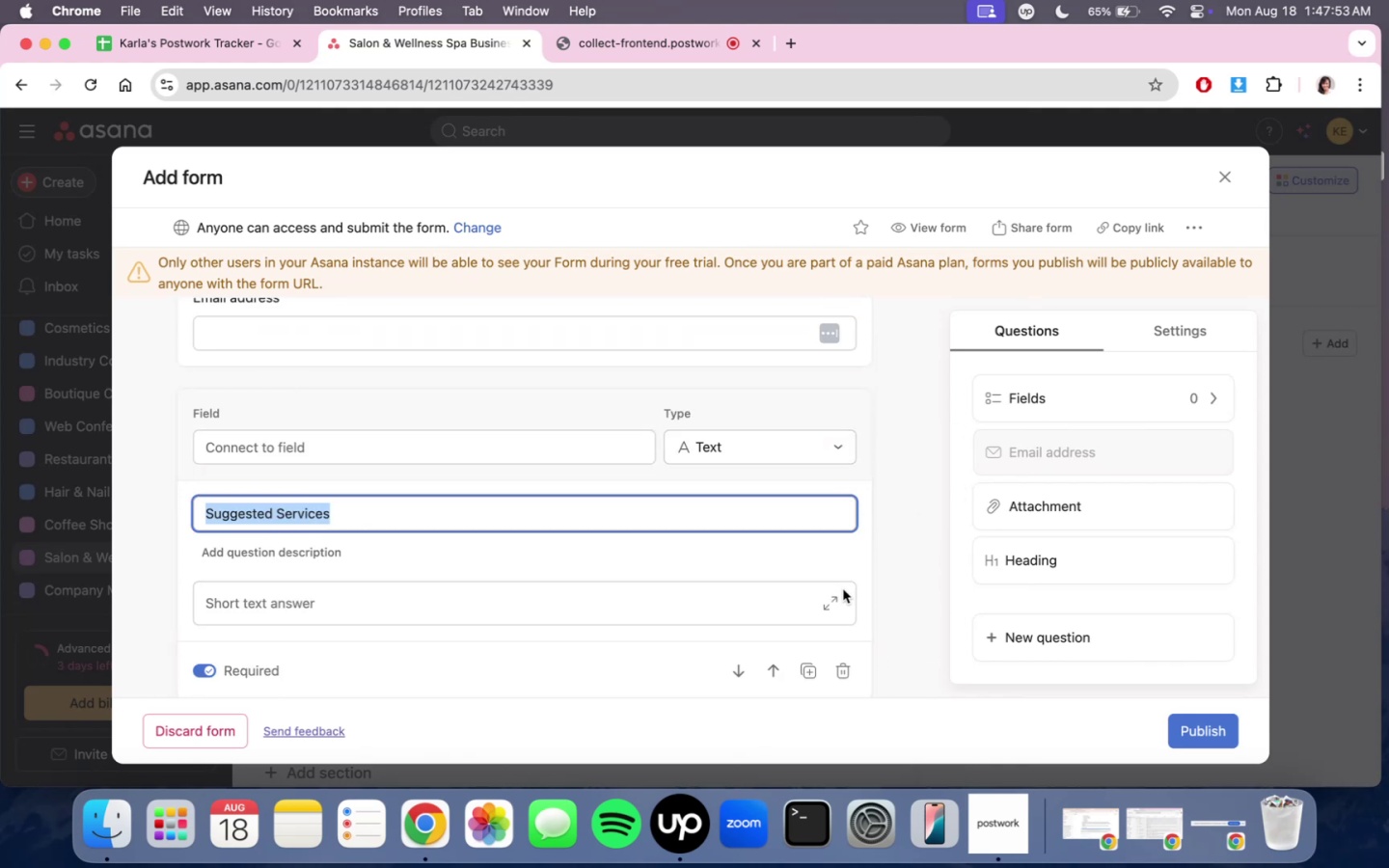 
left_click([835, 603])
 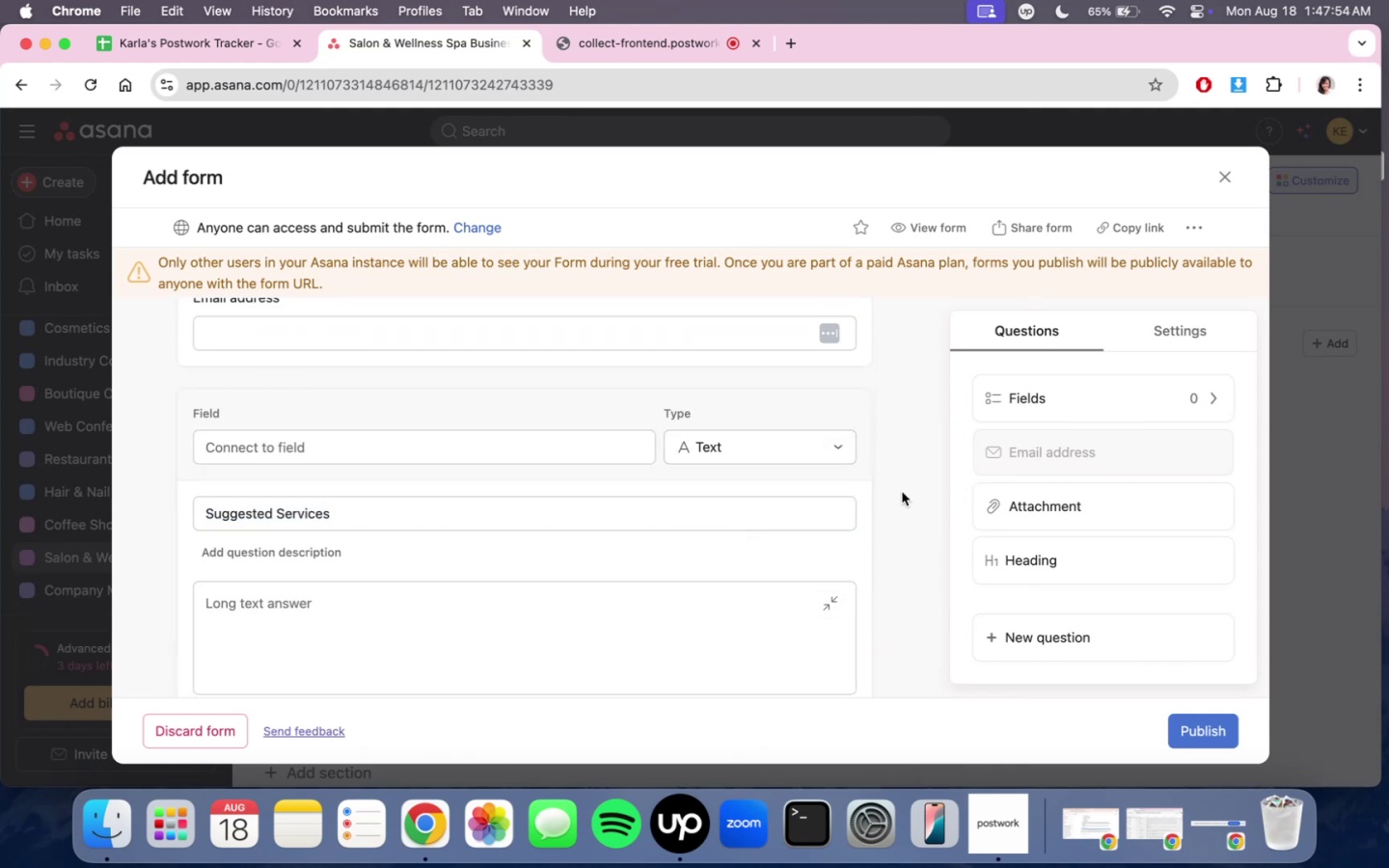 
double_click([902, 492])
 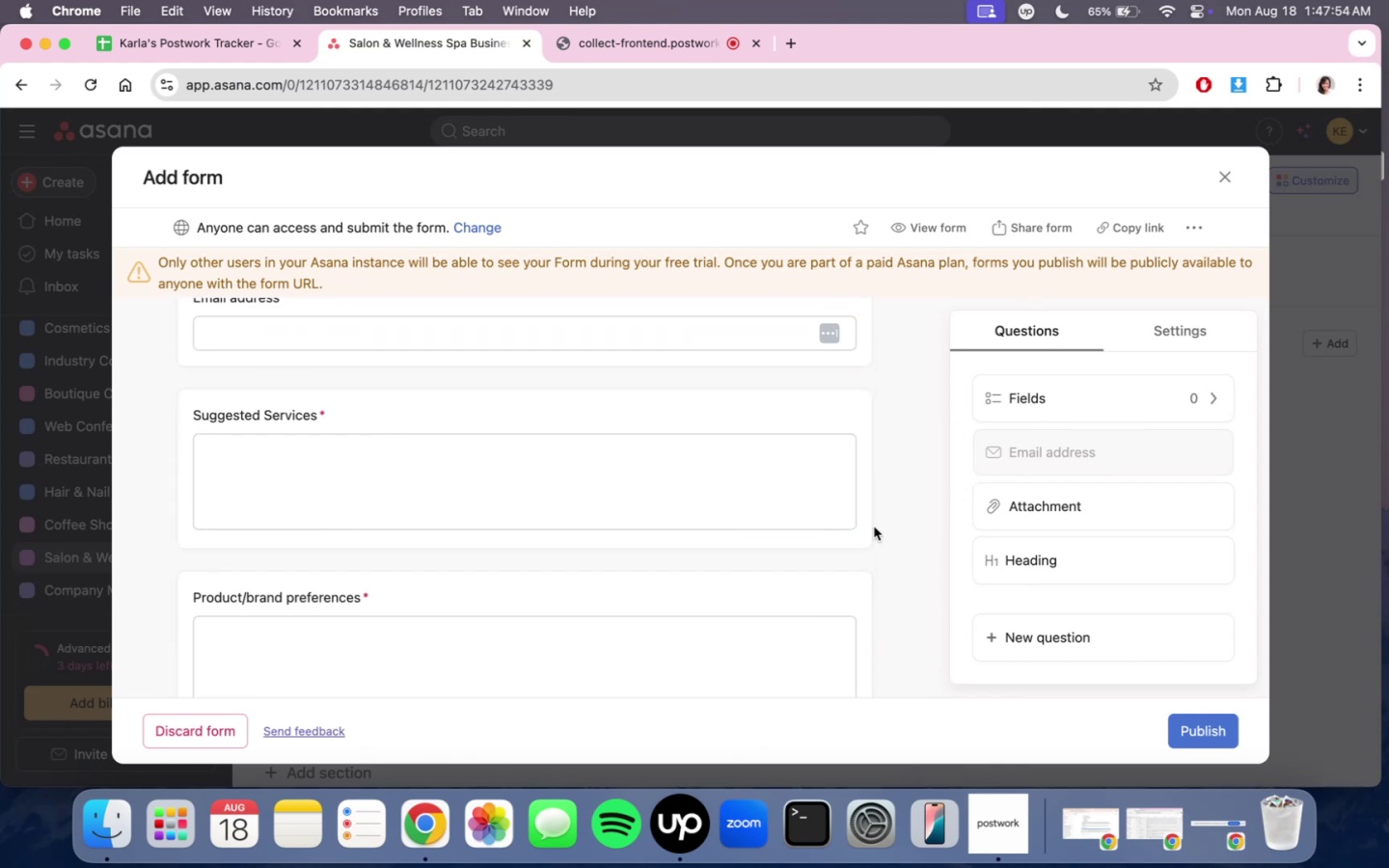 
scroll: coordinate [893, 495], scroll_direction: up, amount: 12.0
 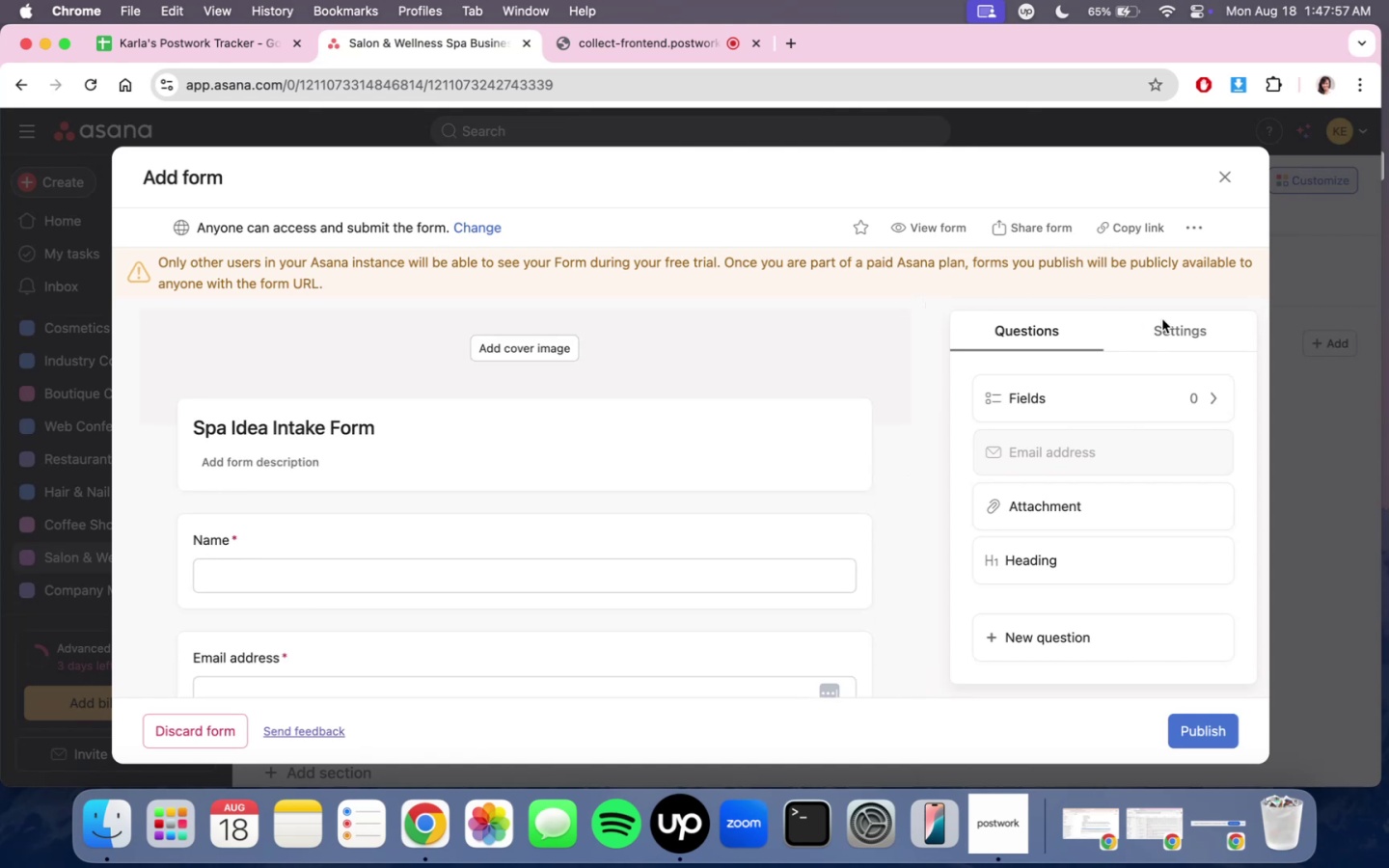 
left_click([1166, 330])
 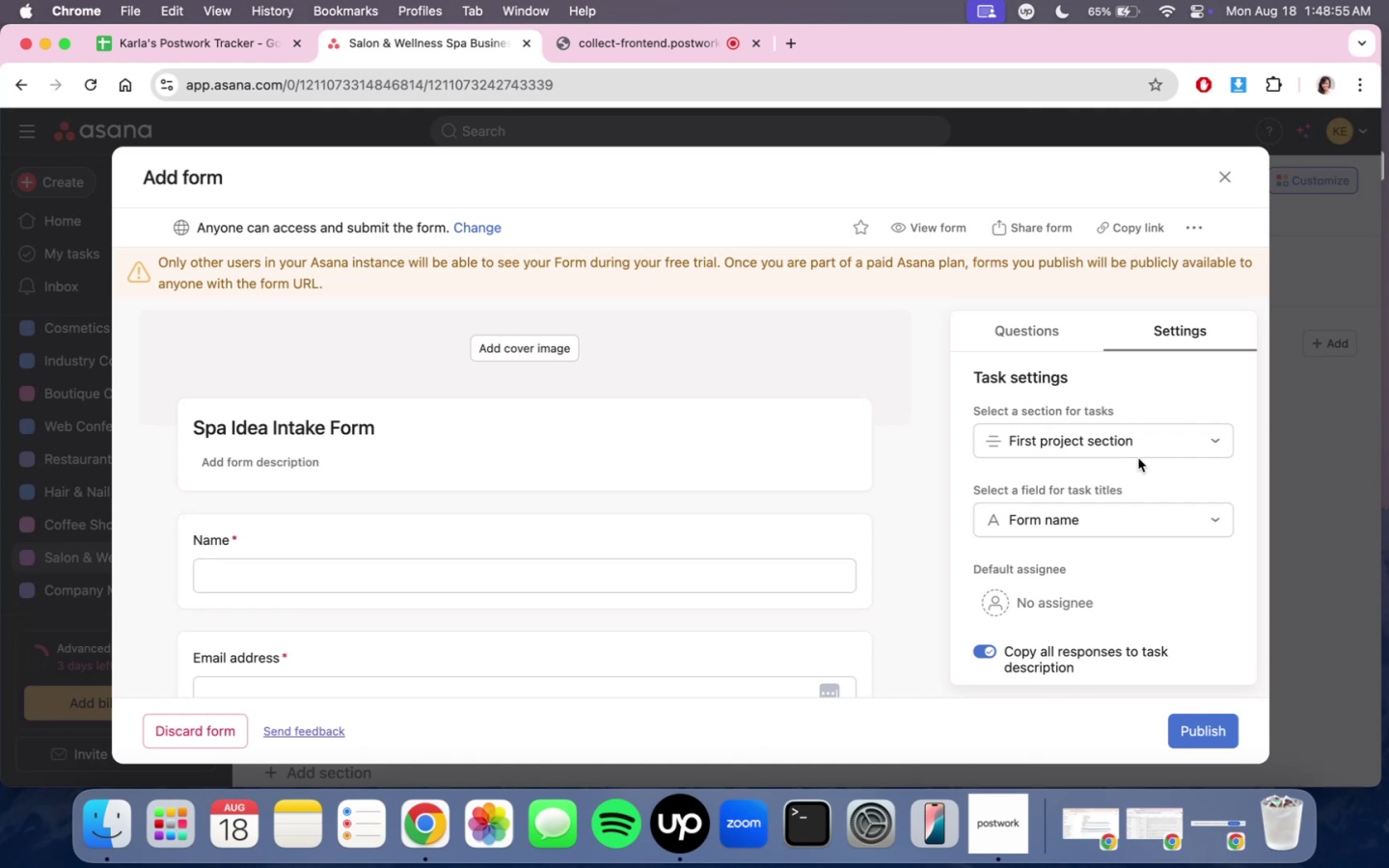 
wait(63.47)
 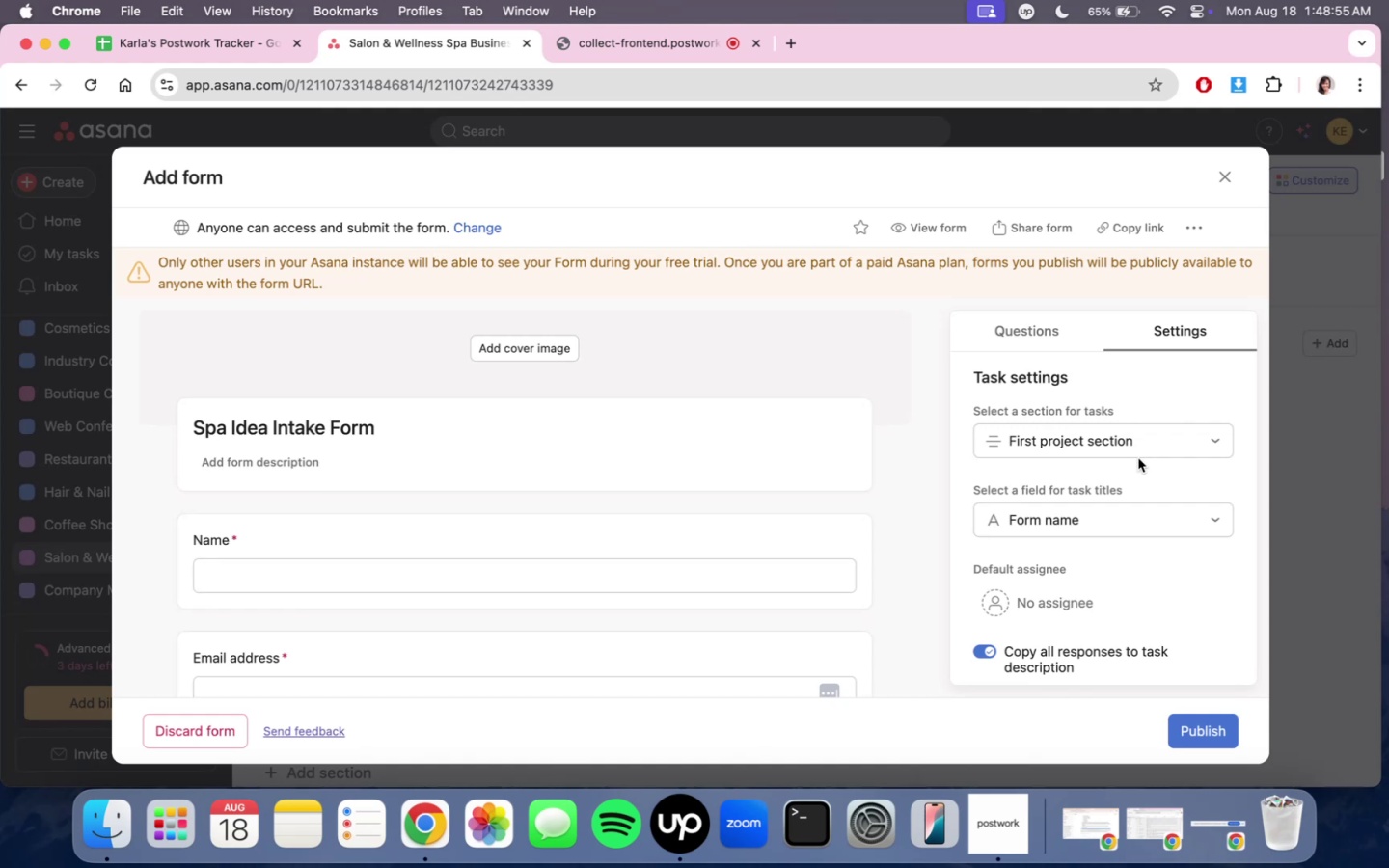 
scroll: coordinate [1177, 560], scroll_direction: down, amount: 16.0
 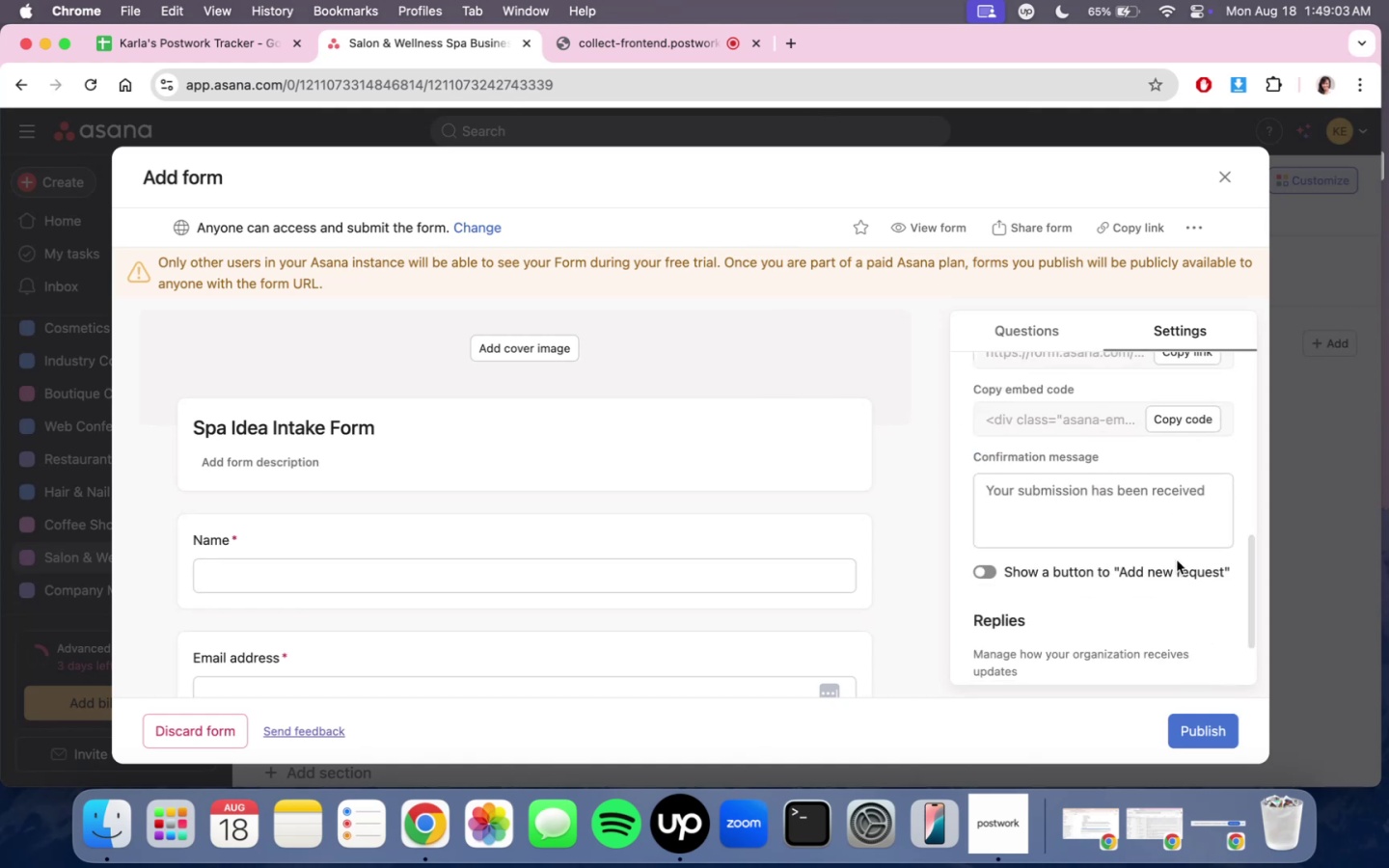 
scroll: coordinate [1177, 560], scroll_direction: up, amount: 8.0
 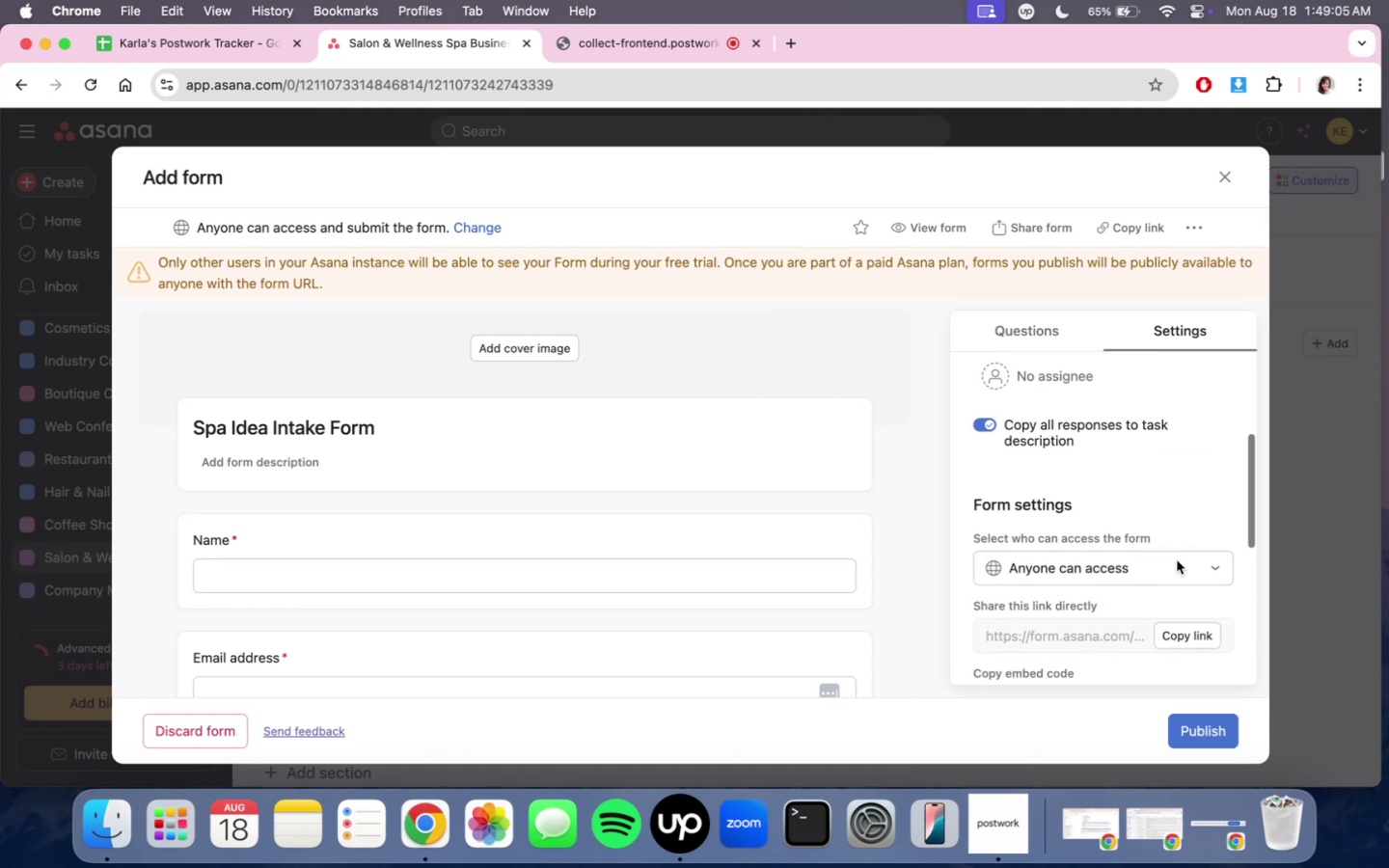 
left_click([1177, 560])
 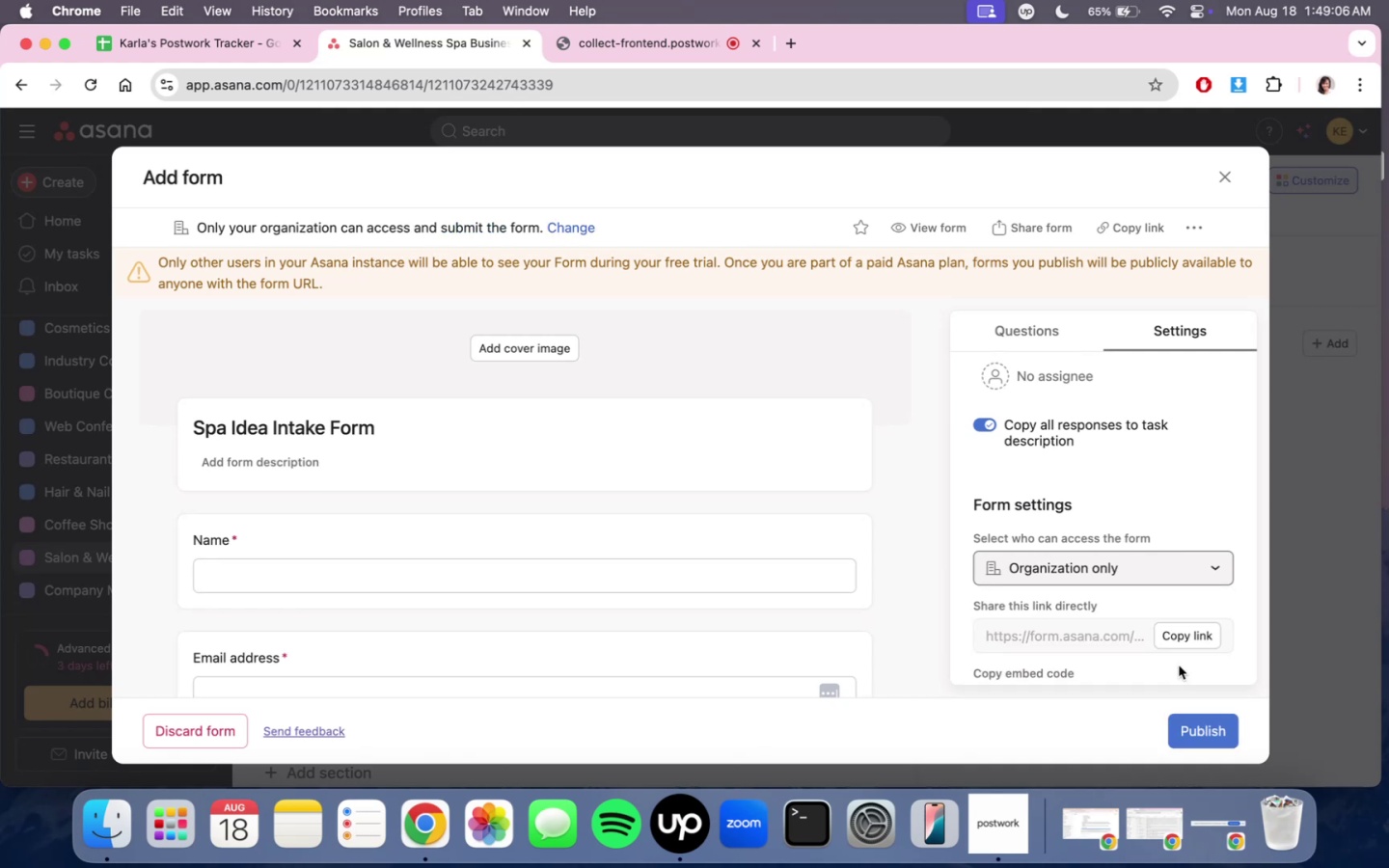 
scroll: coordinate [1222, 572], scroll_direction: down, amount: 9.0
 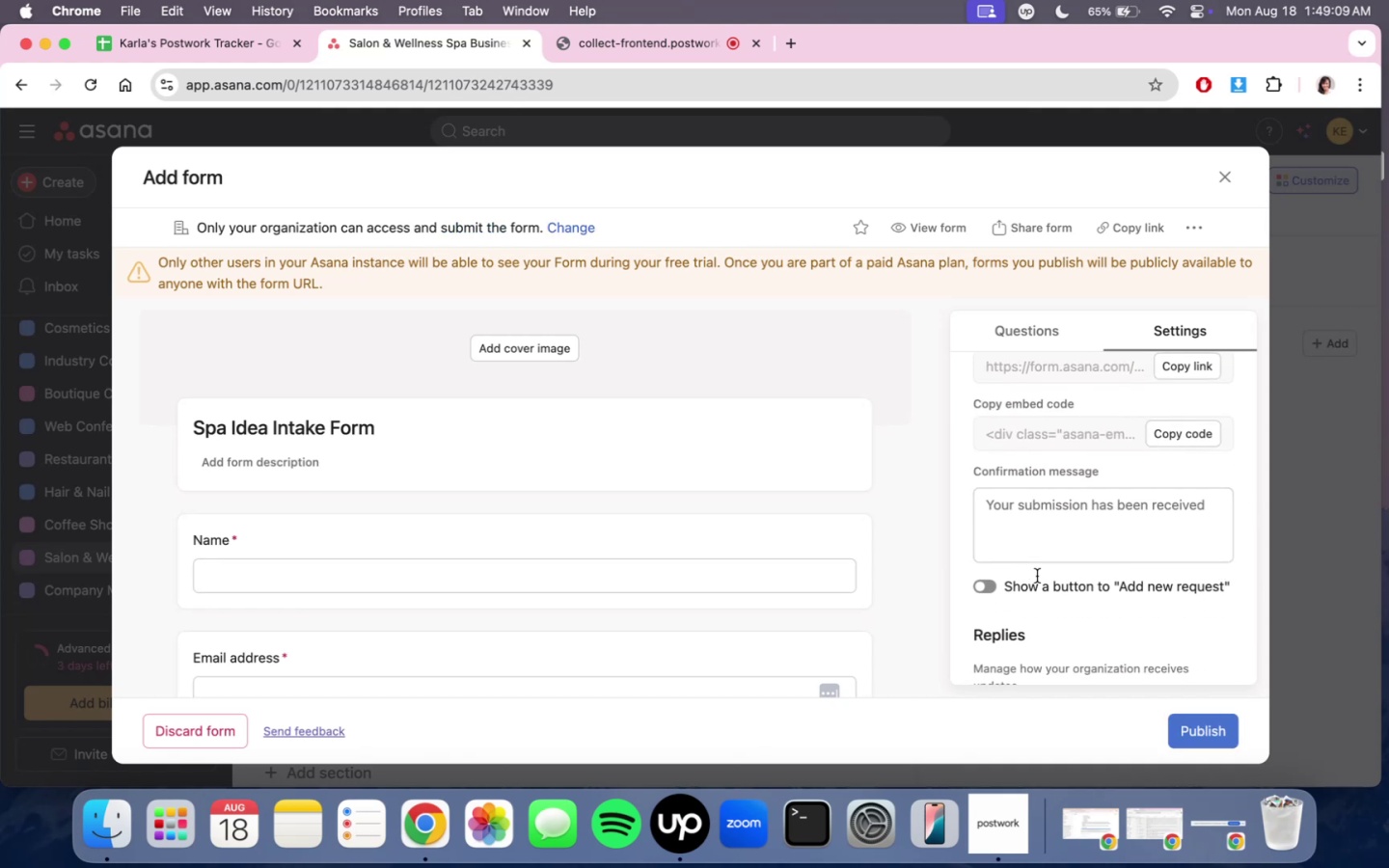 
double_click([1103, 540])
 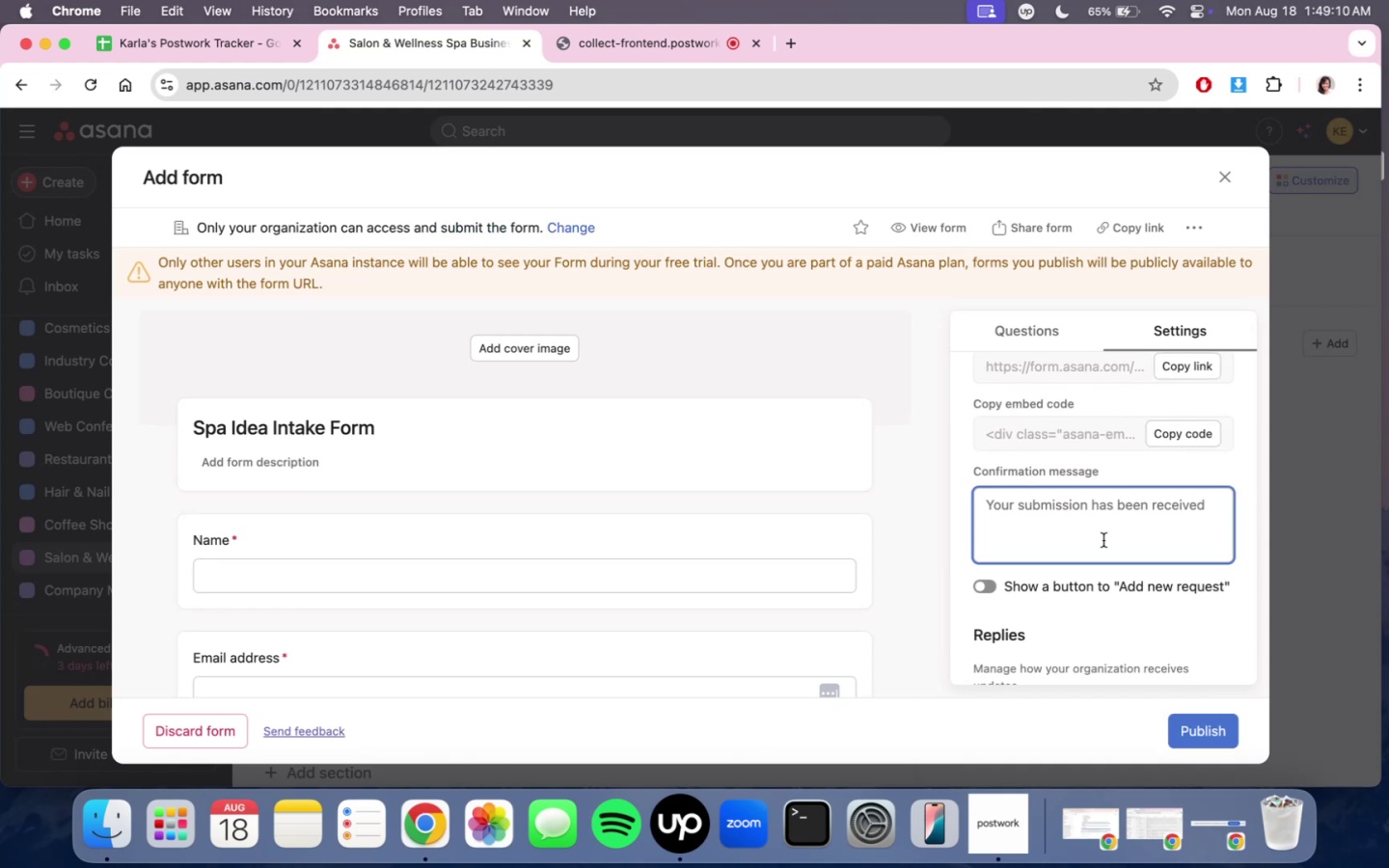 
type(Your submission has been received.)
 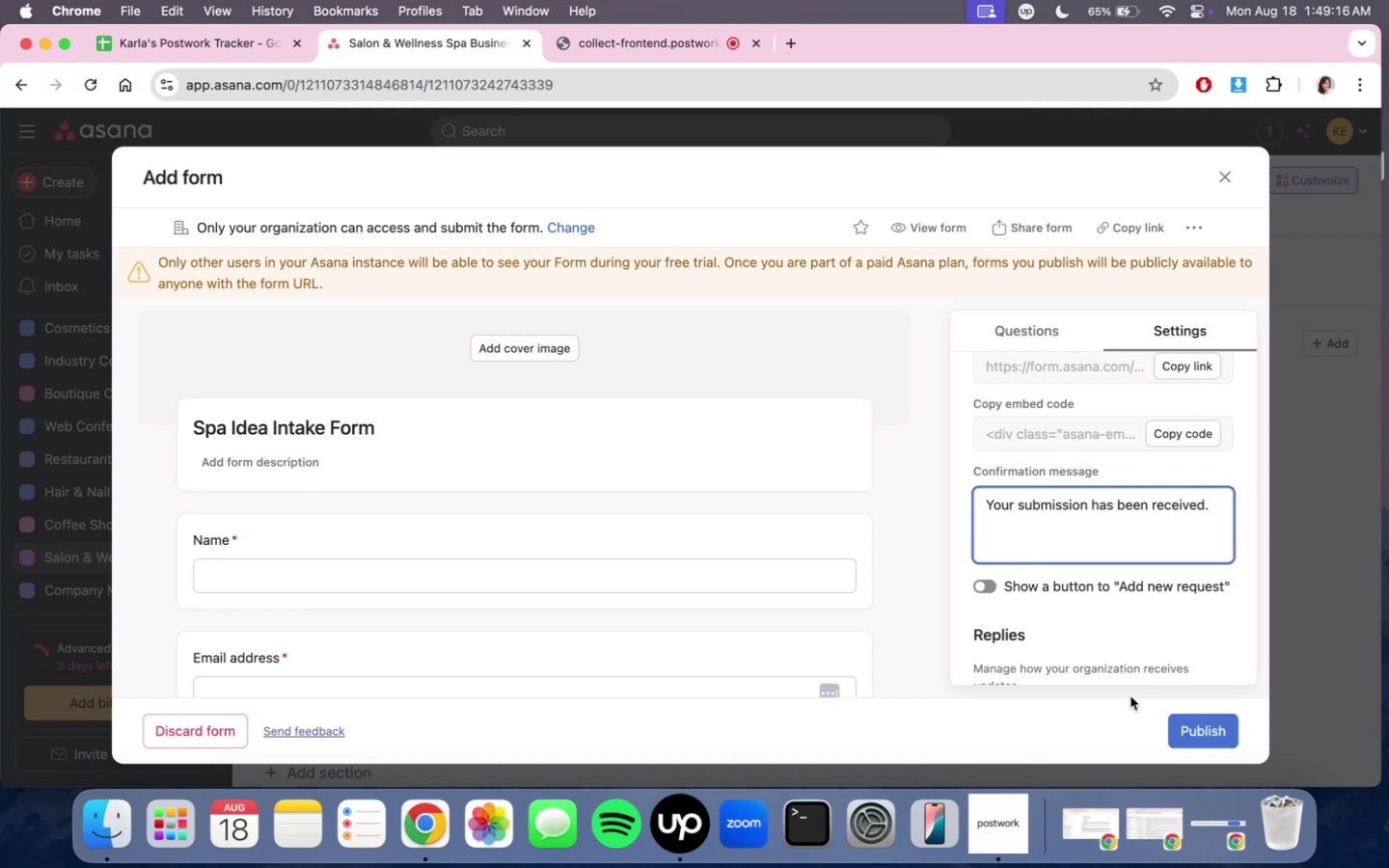 
scroll: coordinate [1136, 587], scroll_direction: down, amount: 17.0
 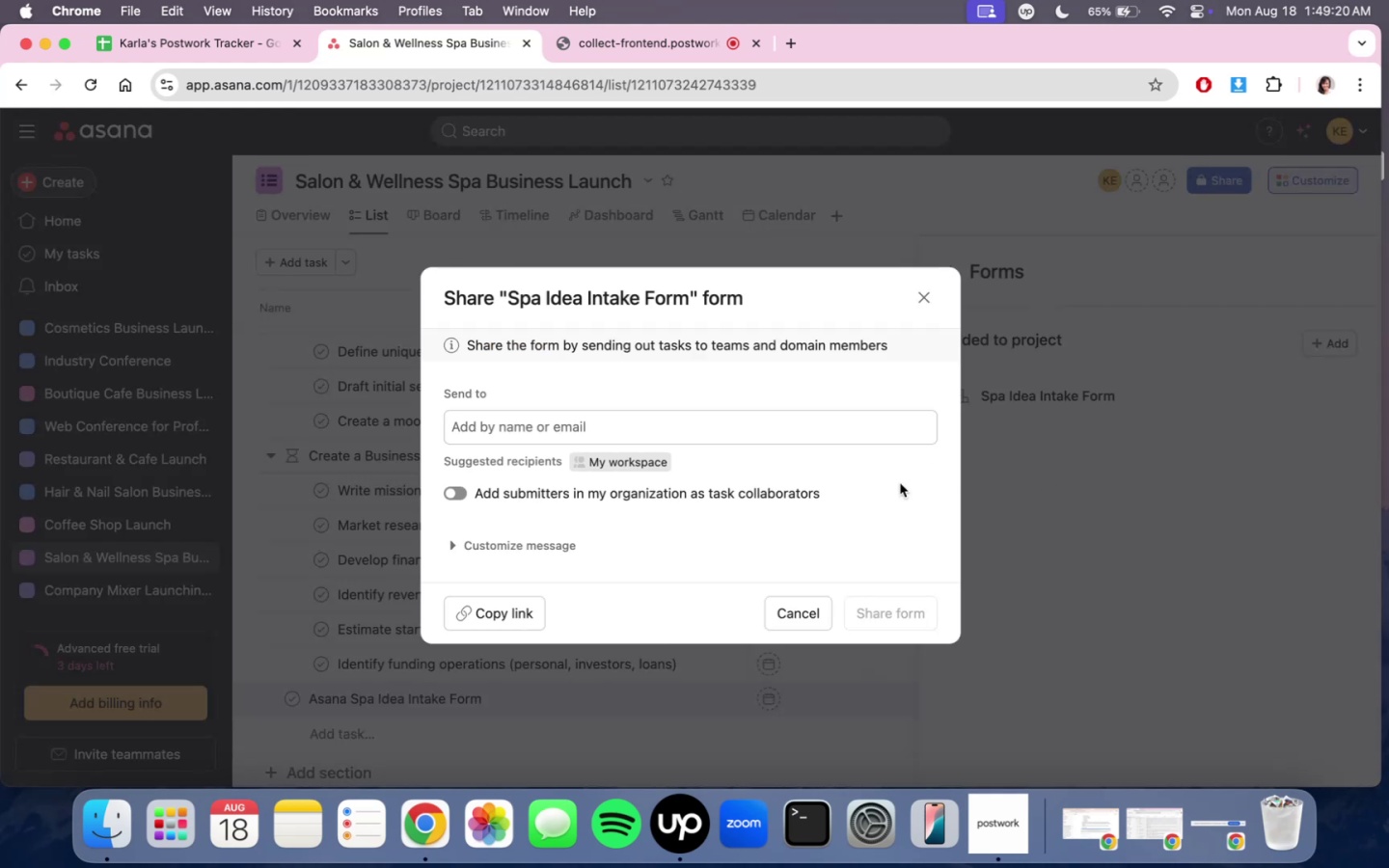 
left_click([800, 607])
 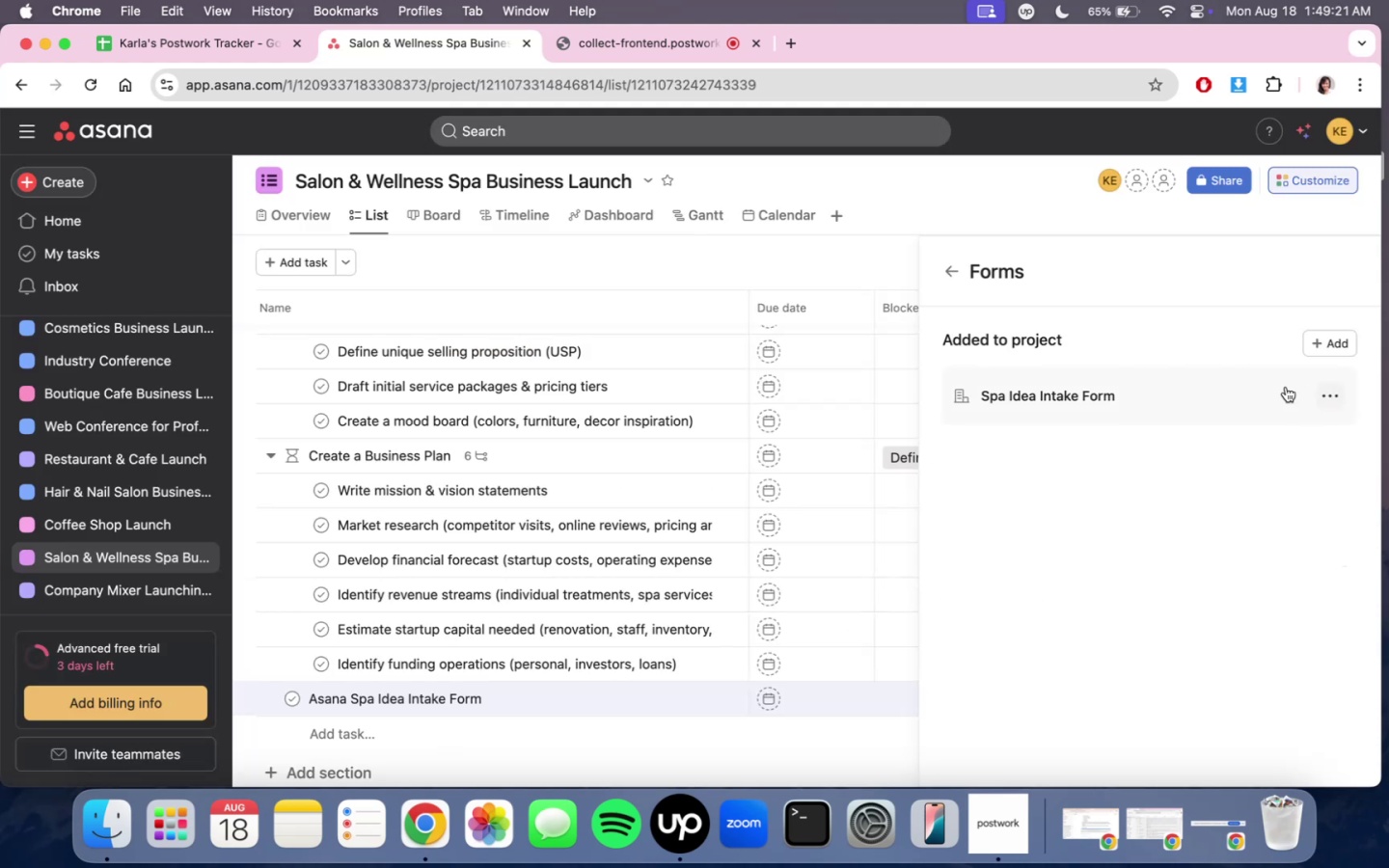 
left_click([1255, 392])
 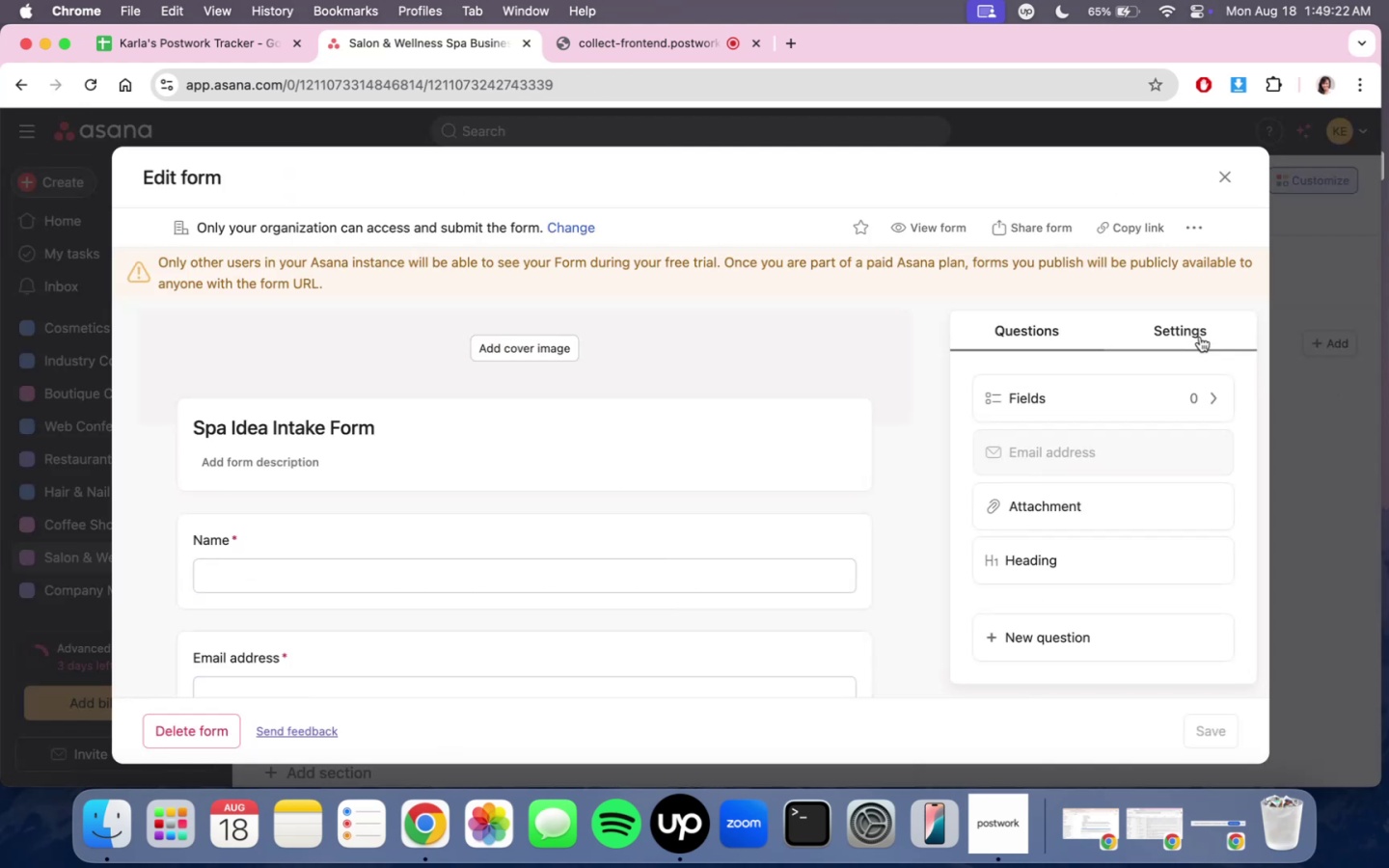 
left_click([1199, 336])
 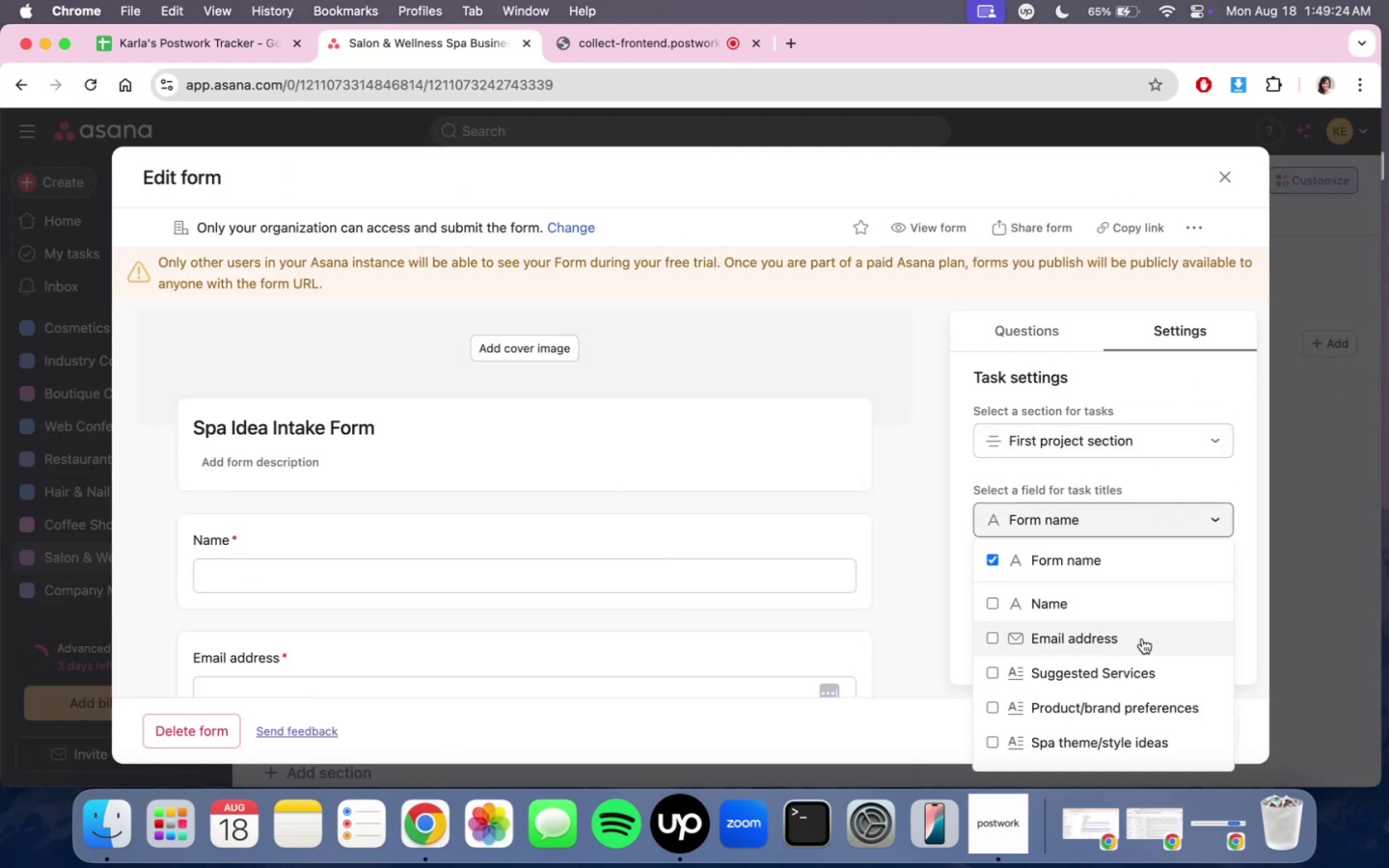 
scroll: coordinate [1147, 693], scroll_direction: down, amount: 3.0
 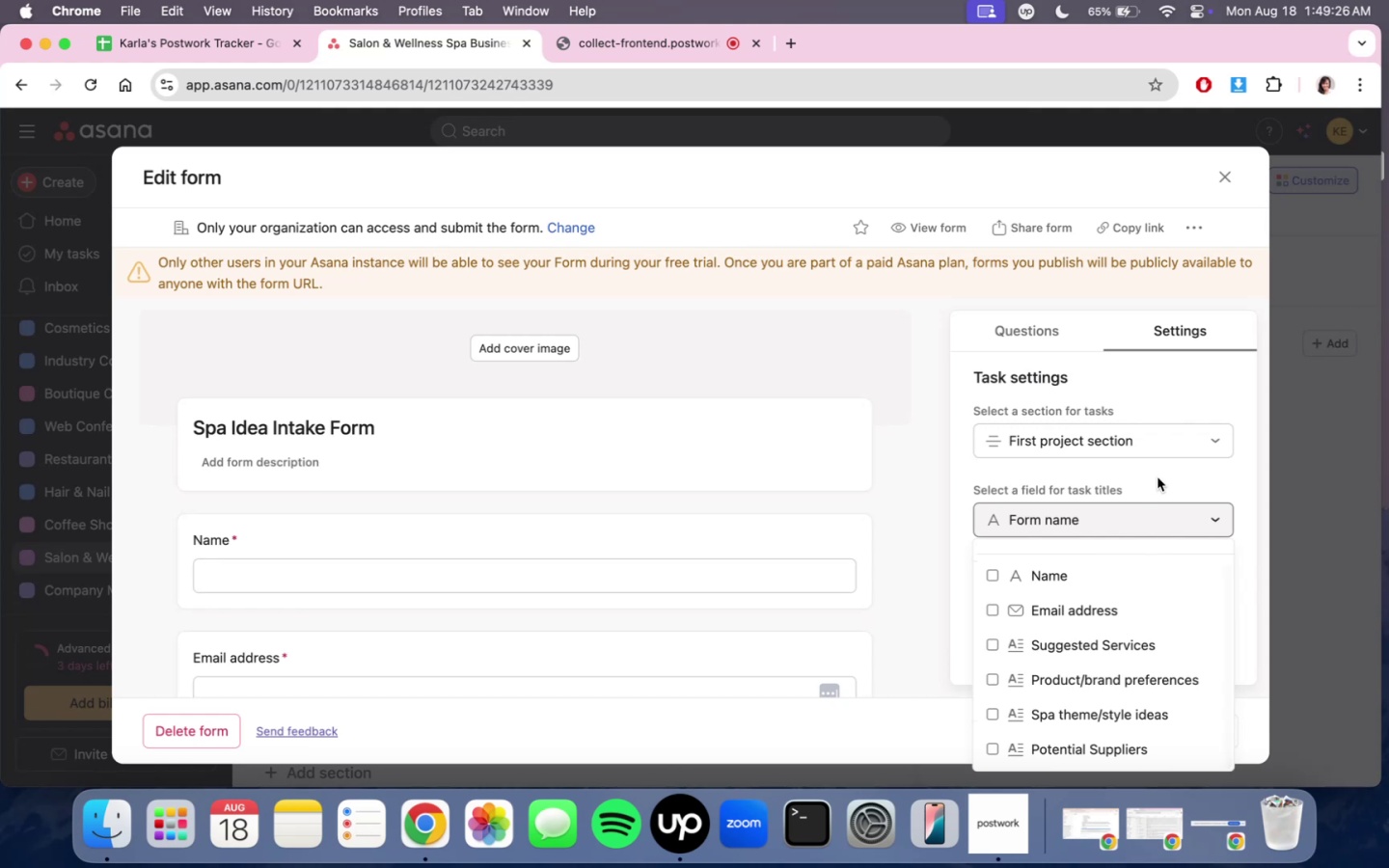 
left_click([1158, 477])
 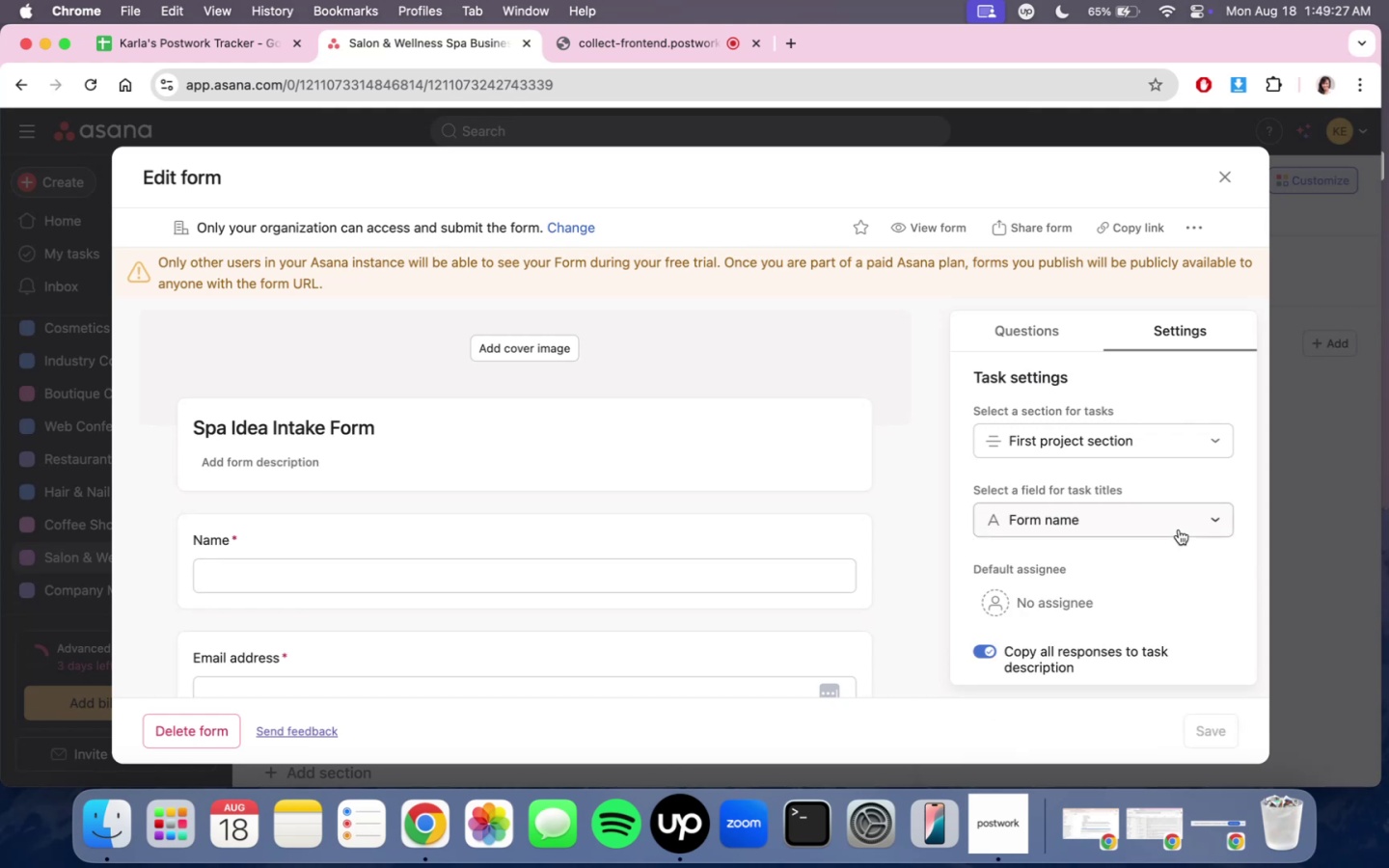 
scroll: coordinate [1180, 533], scroll_direction: down, amount: 2.0
 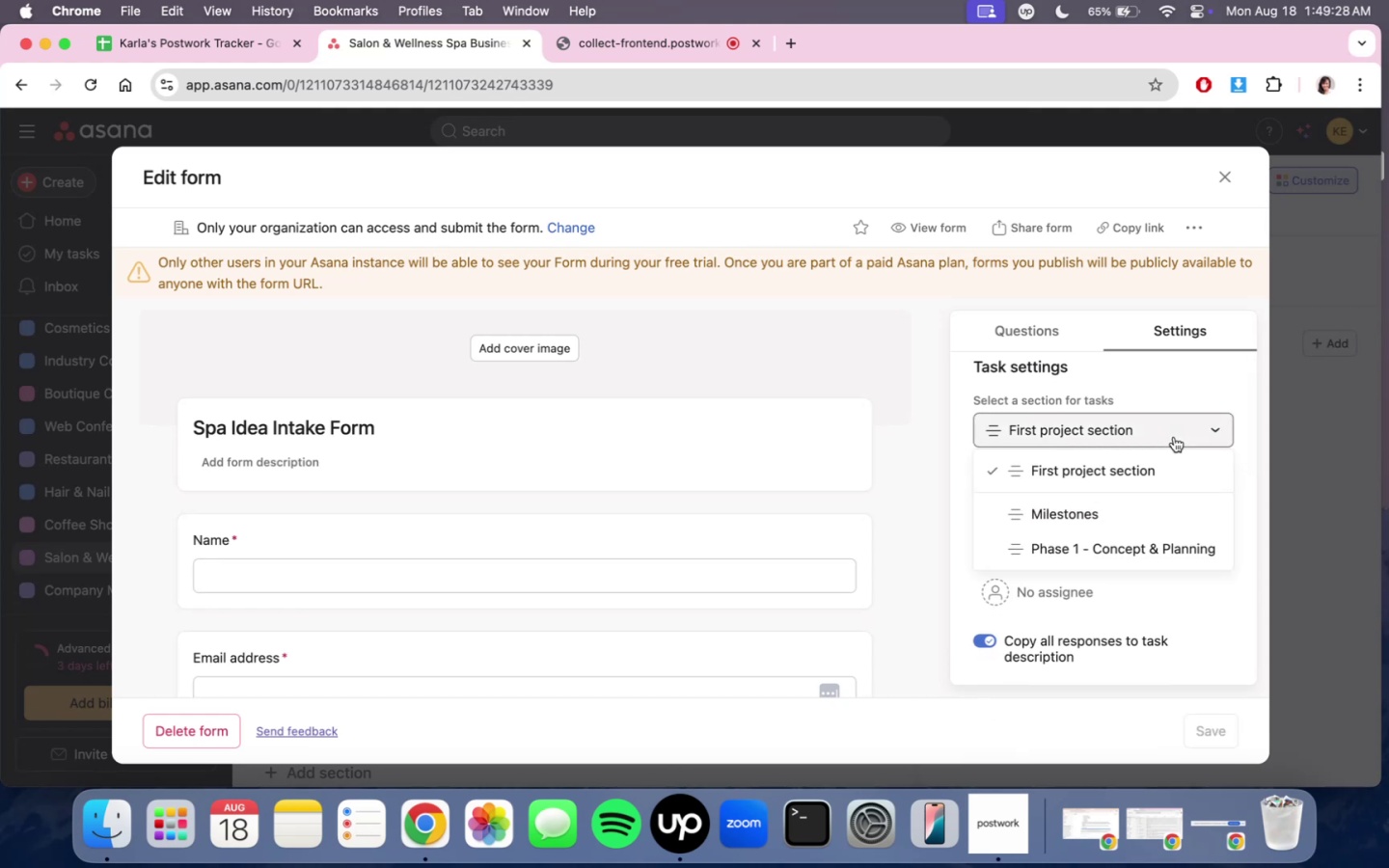 
left_click([1168, 540])
 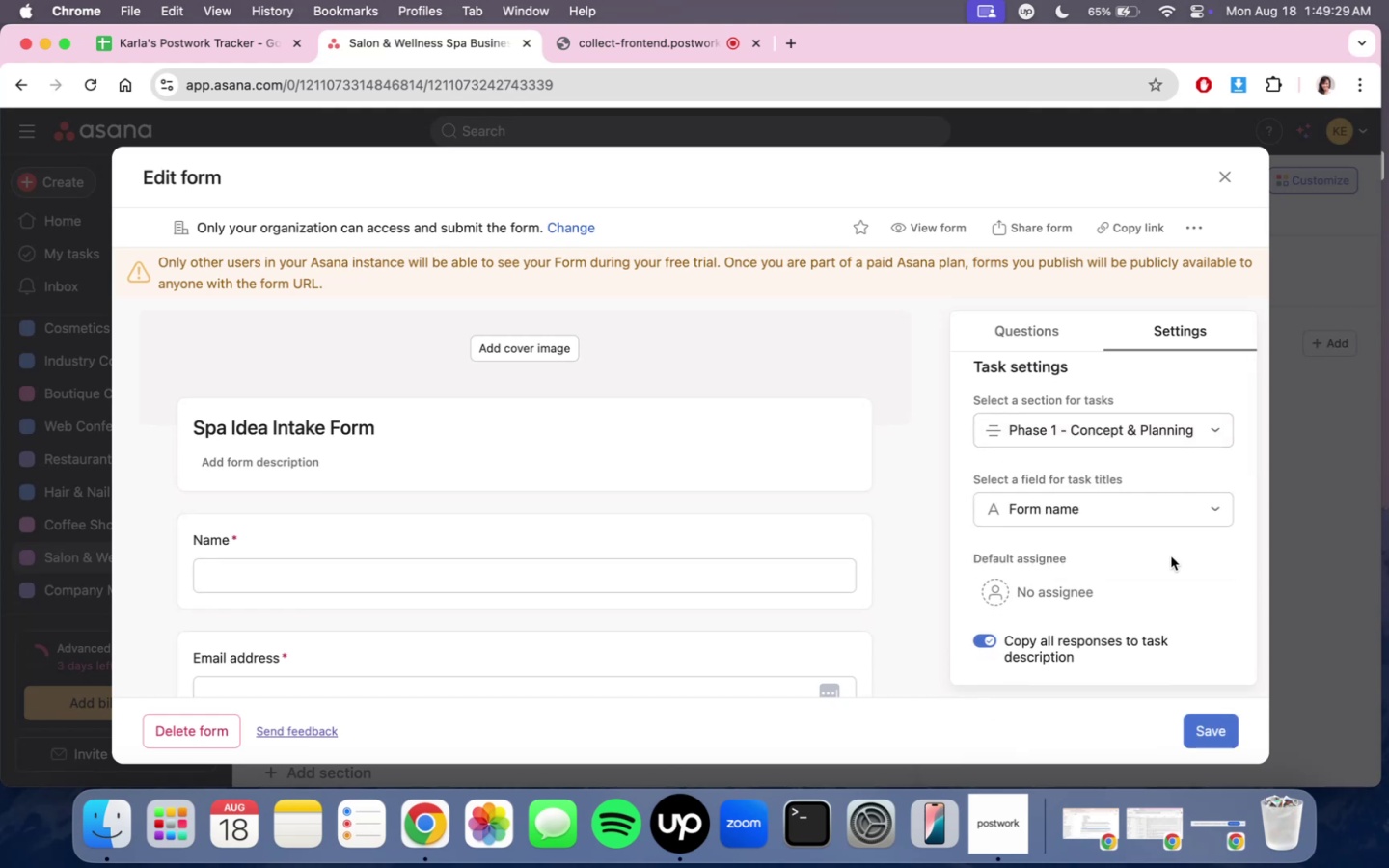 
scroll: coordinate [1177, 581], scroll_direction: down, amount: 6.0
 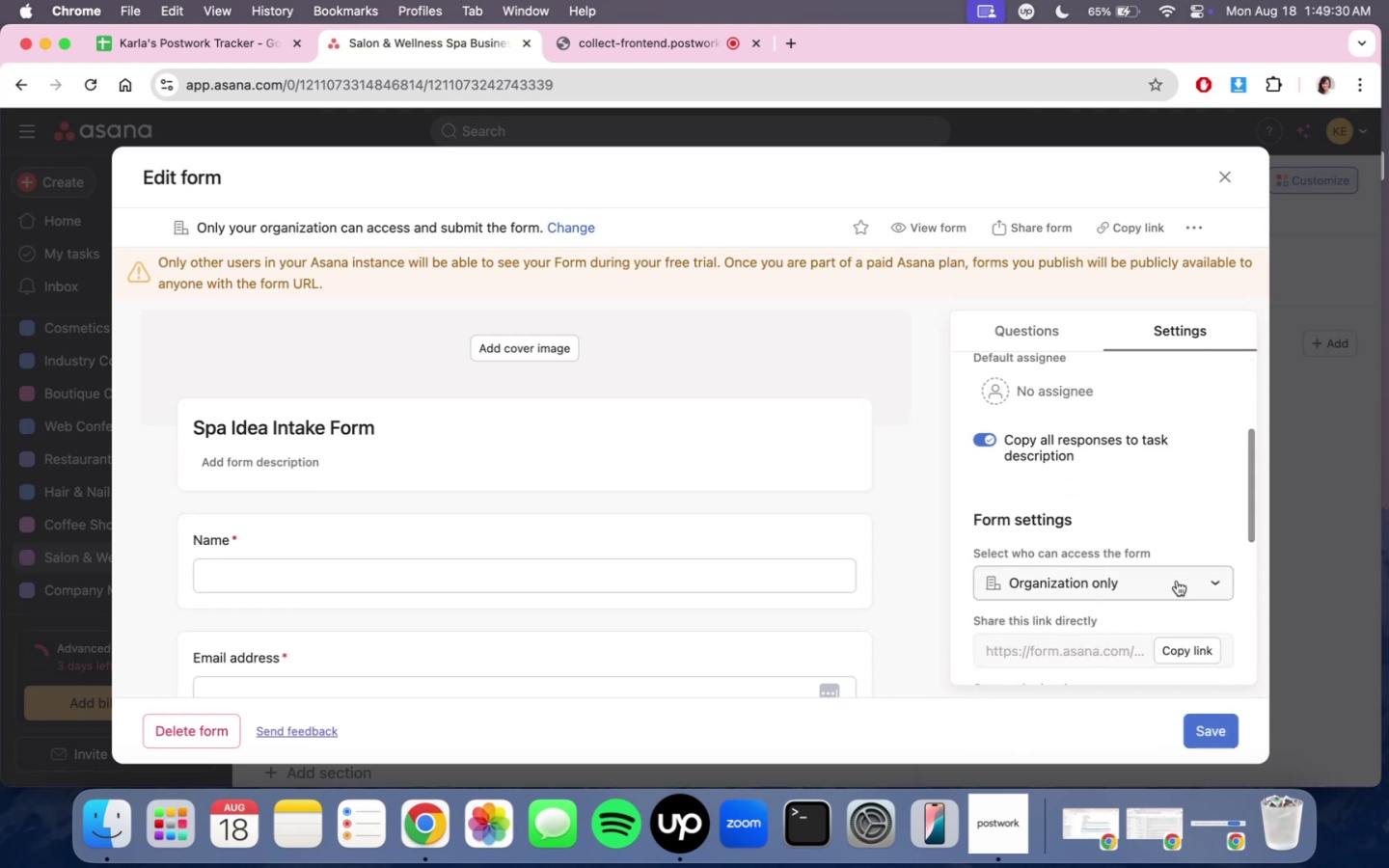 
left_click([1177, 581])
 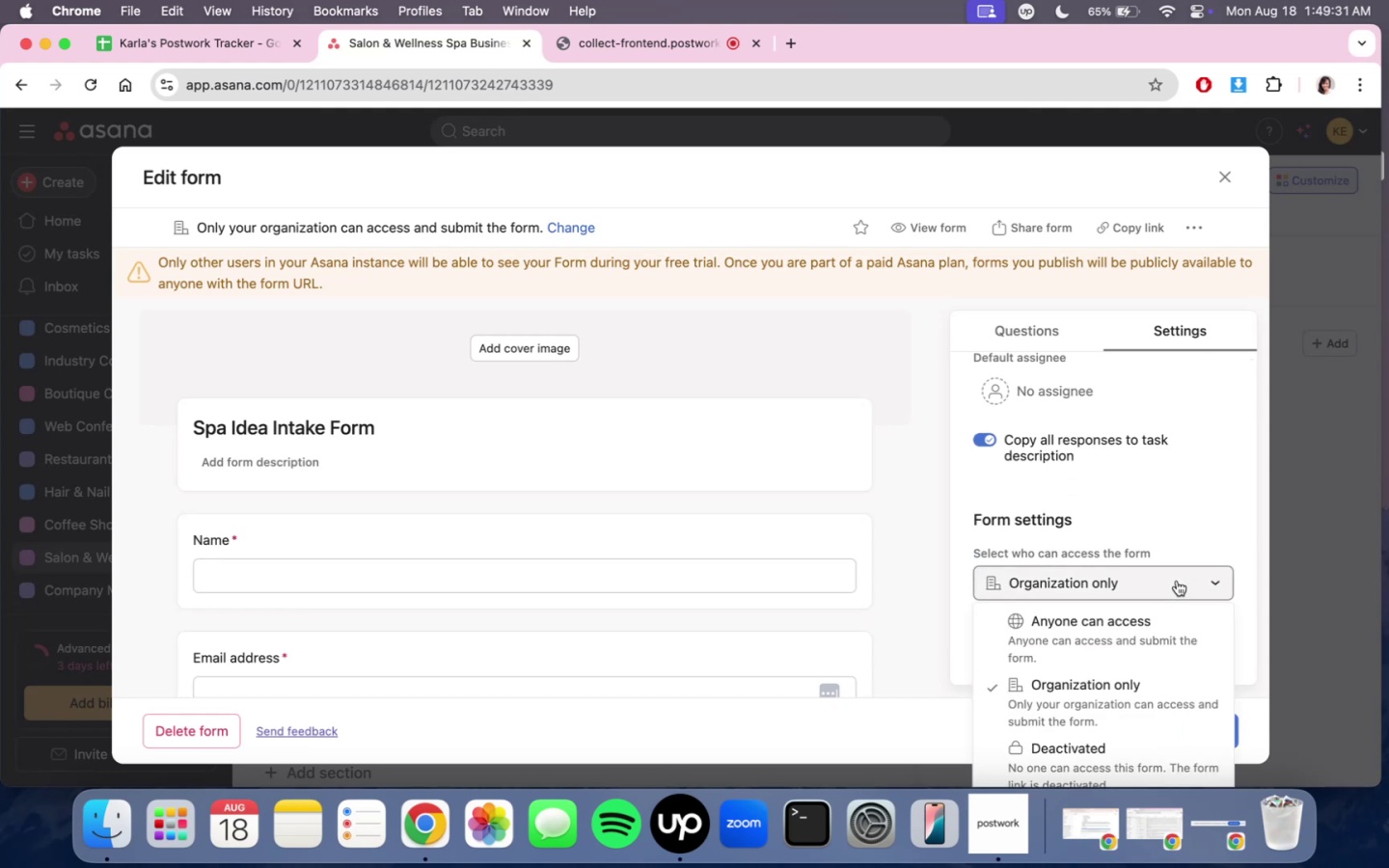 
double_click([1177, 581])
 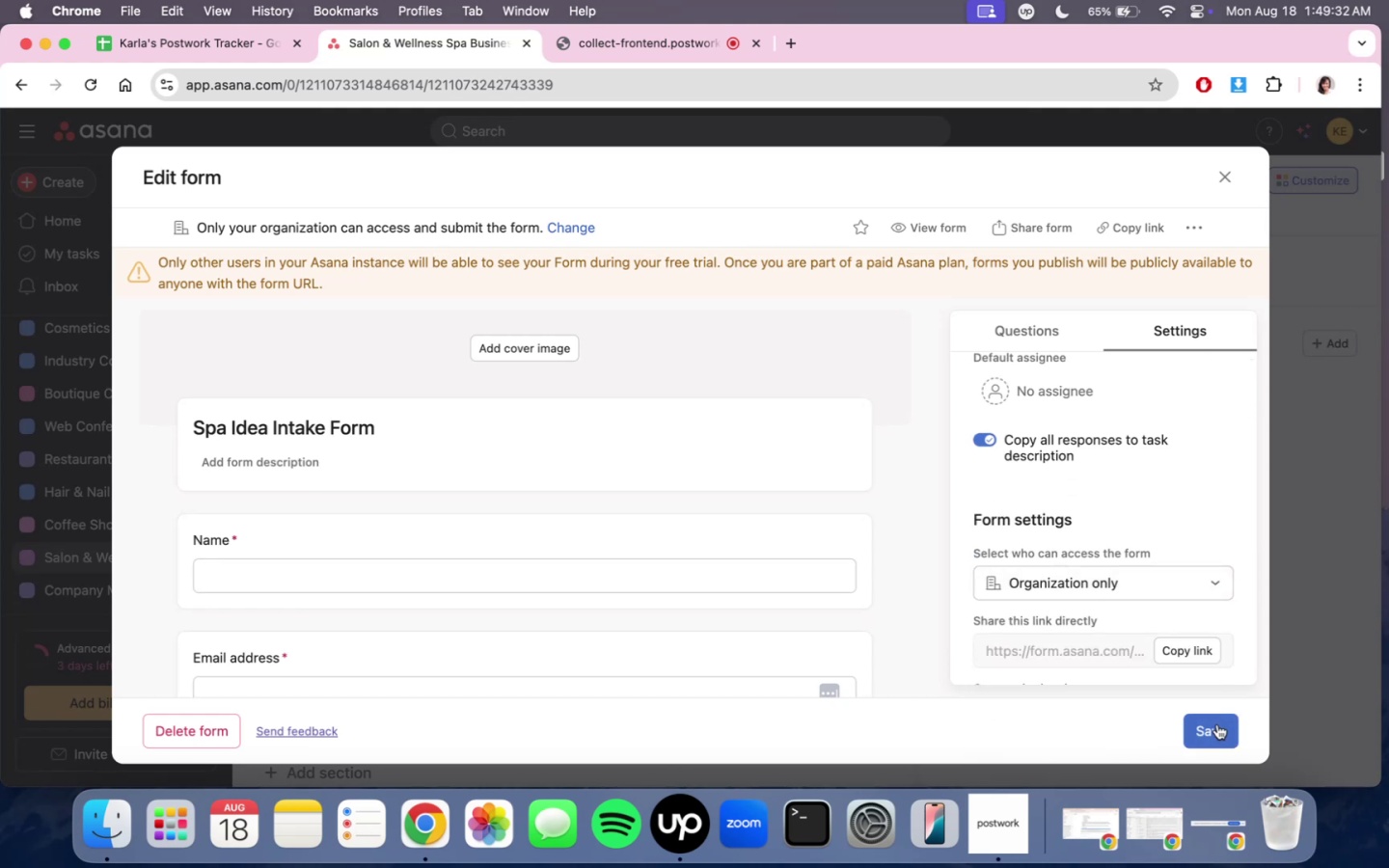 
left_click([1217, 724])
 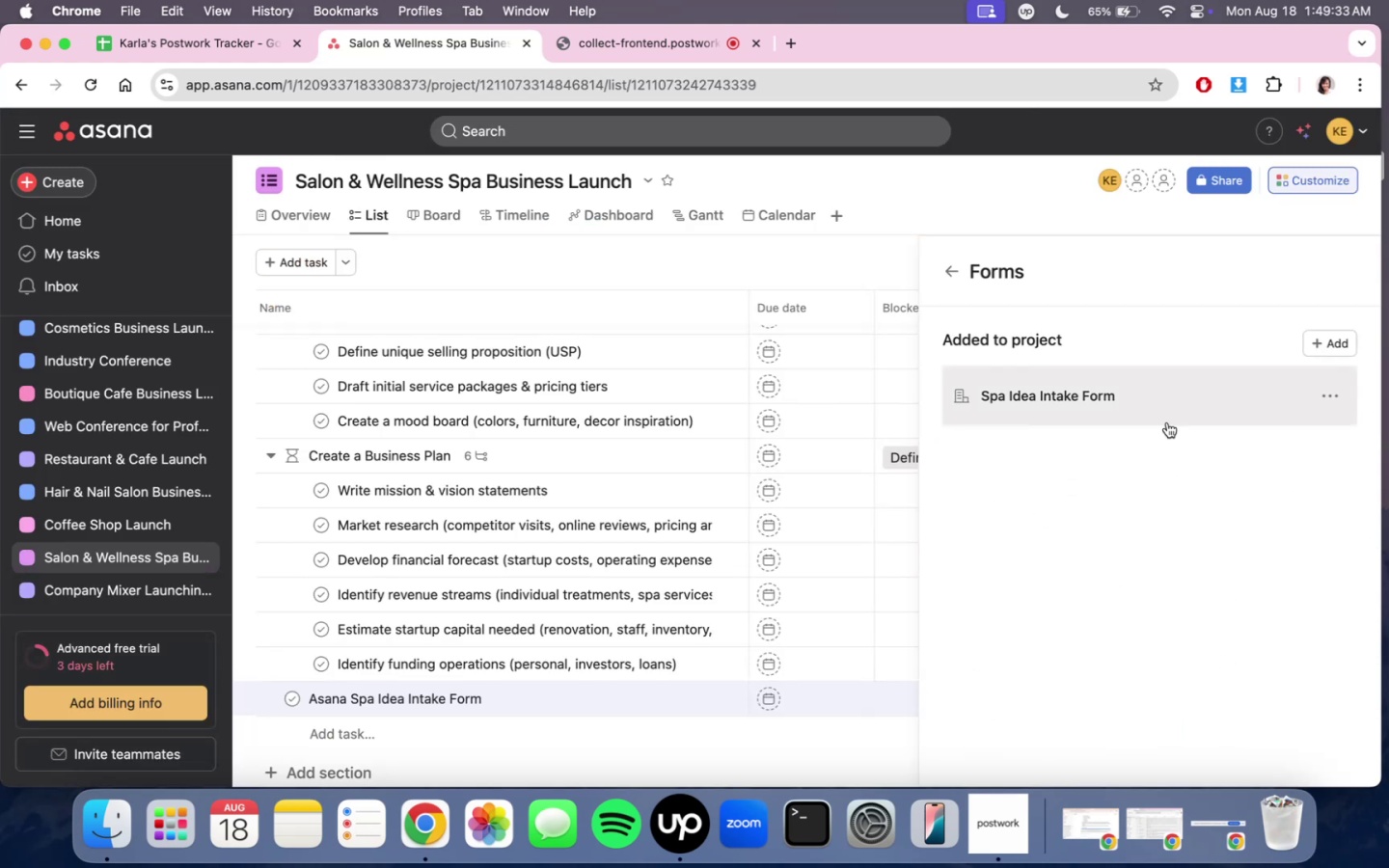 
left_click([1166, 419])
 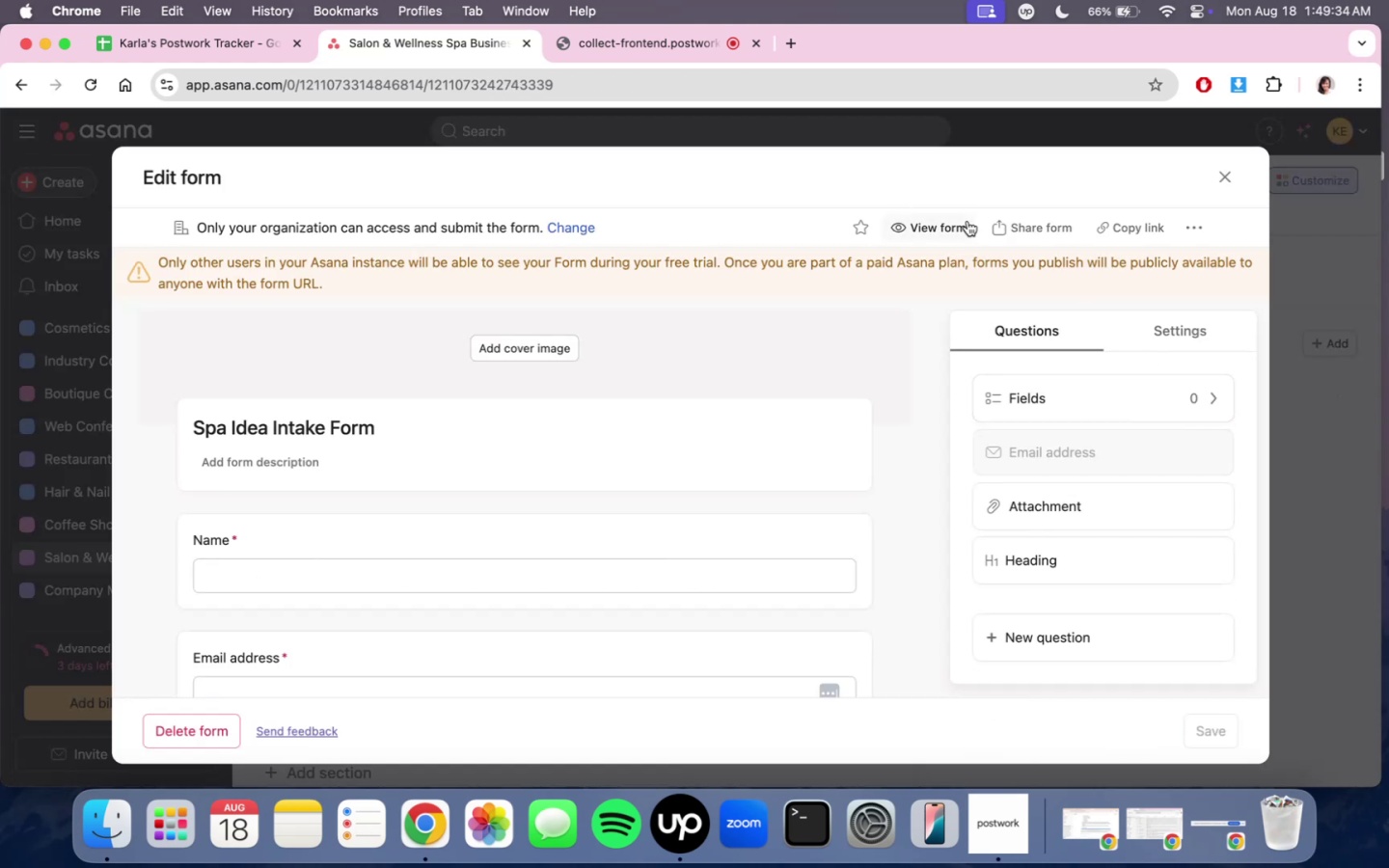 
double_click([967, 221])
 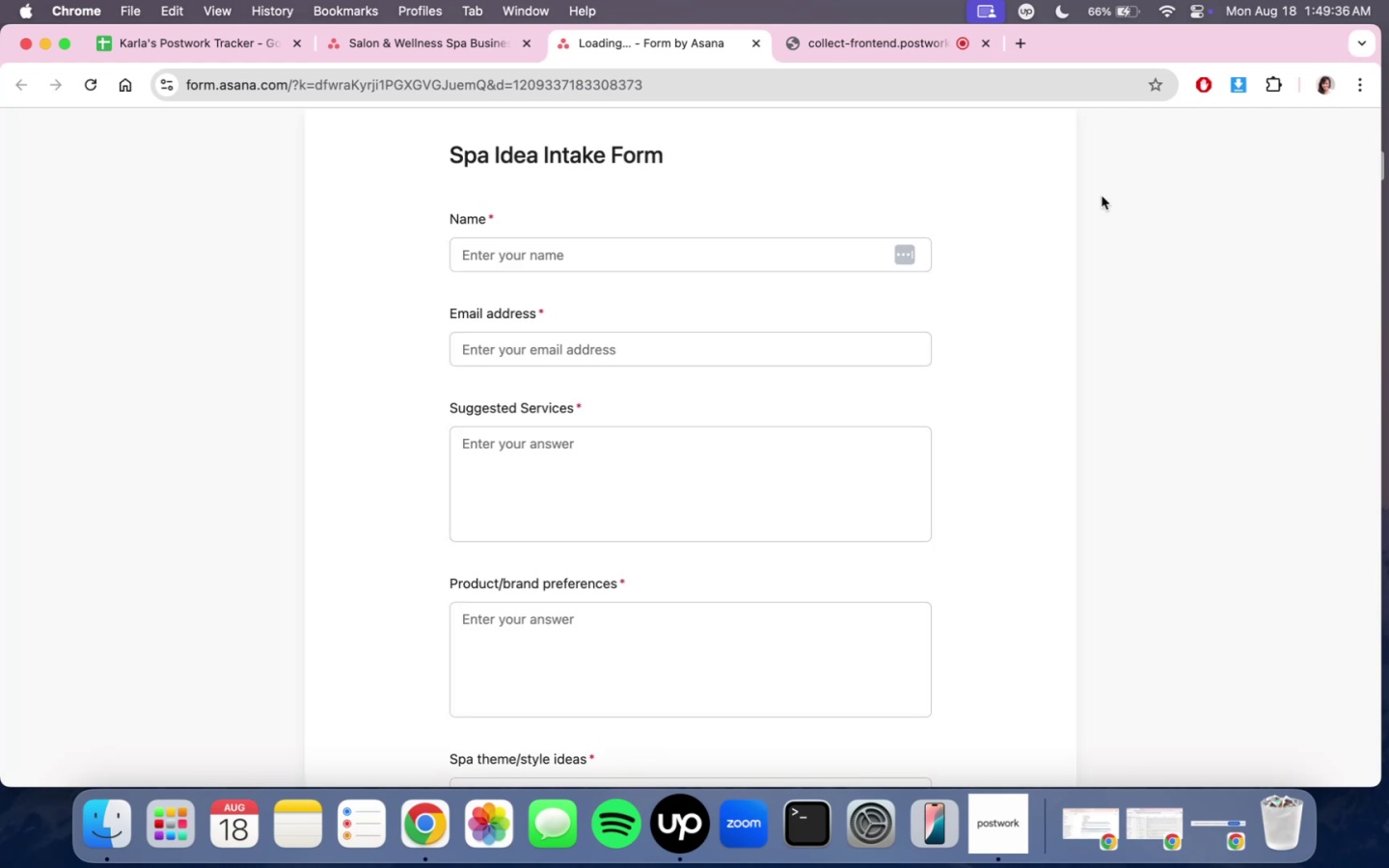 
scroll: coordinate [1021, 409], scroll_direction: up, amount: 1.0
 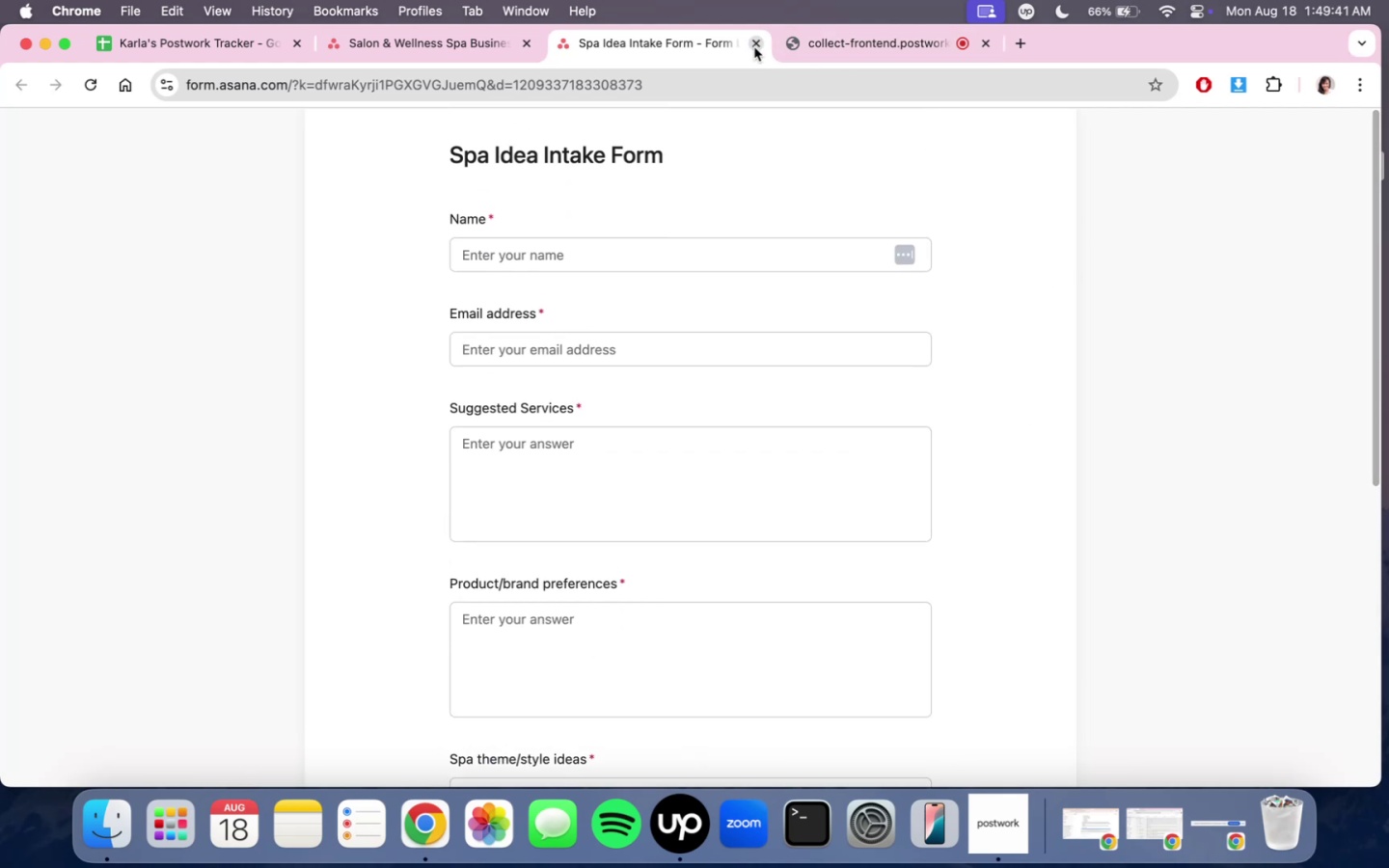 
left_click([754, 47])
 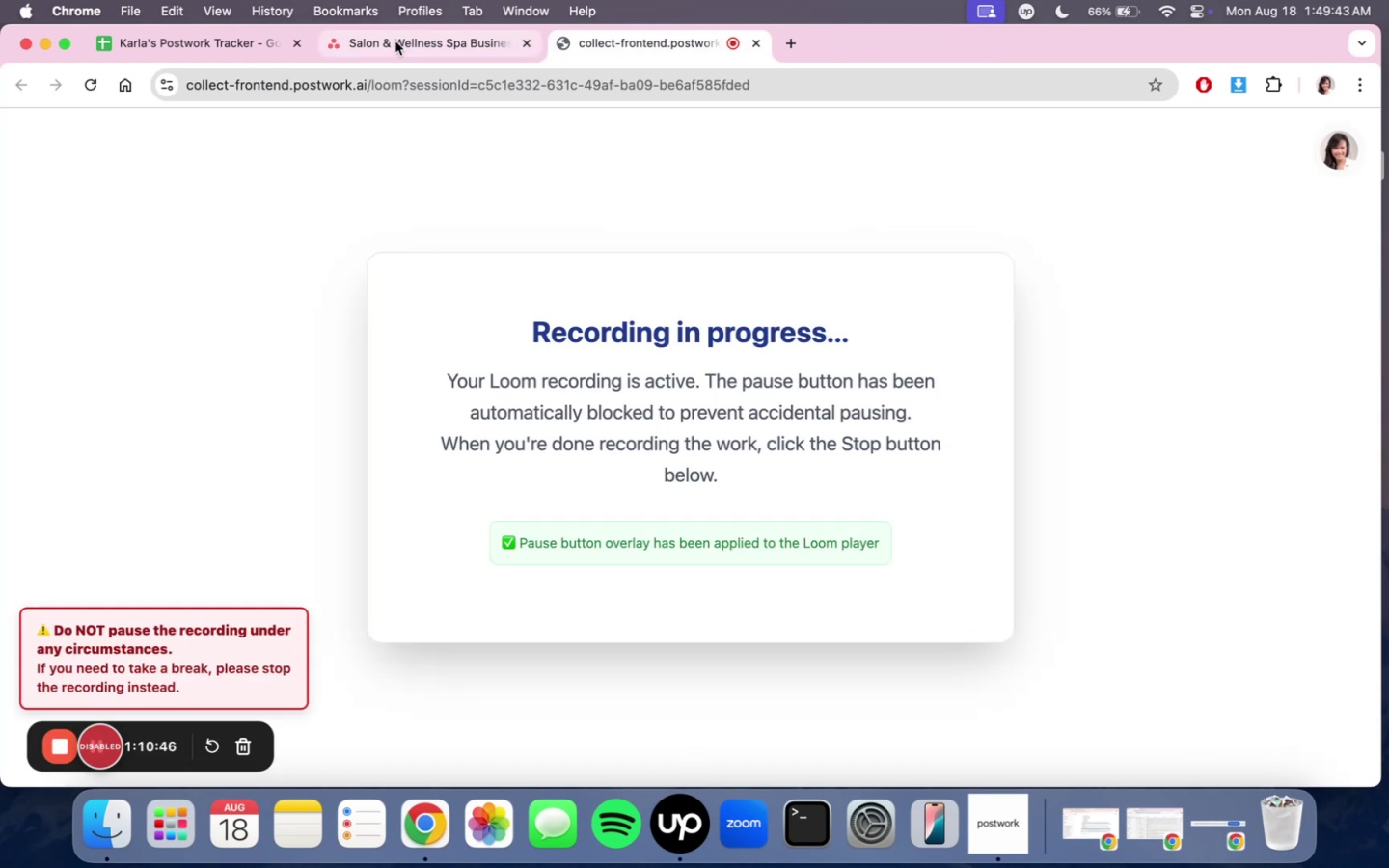 
left_click([395, 41])
 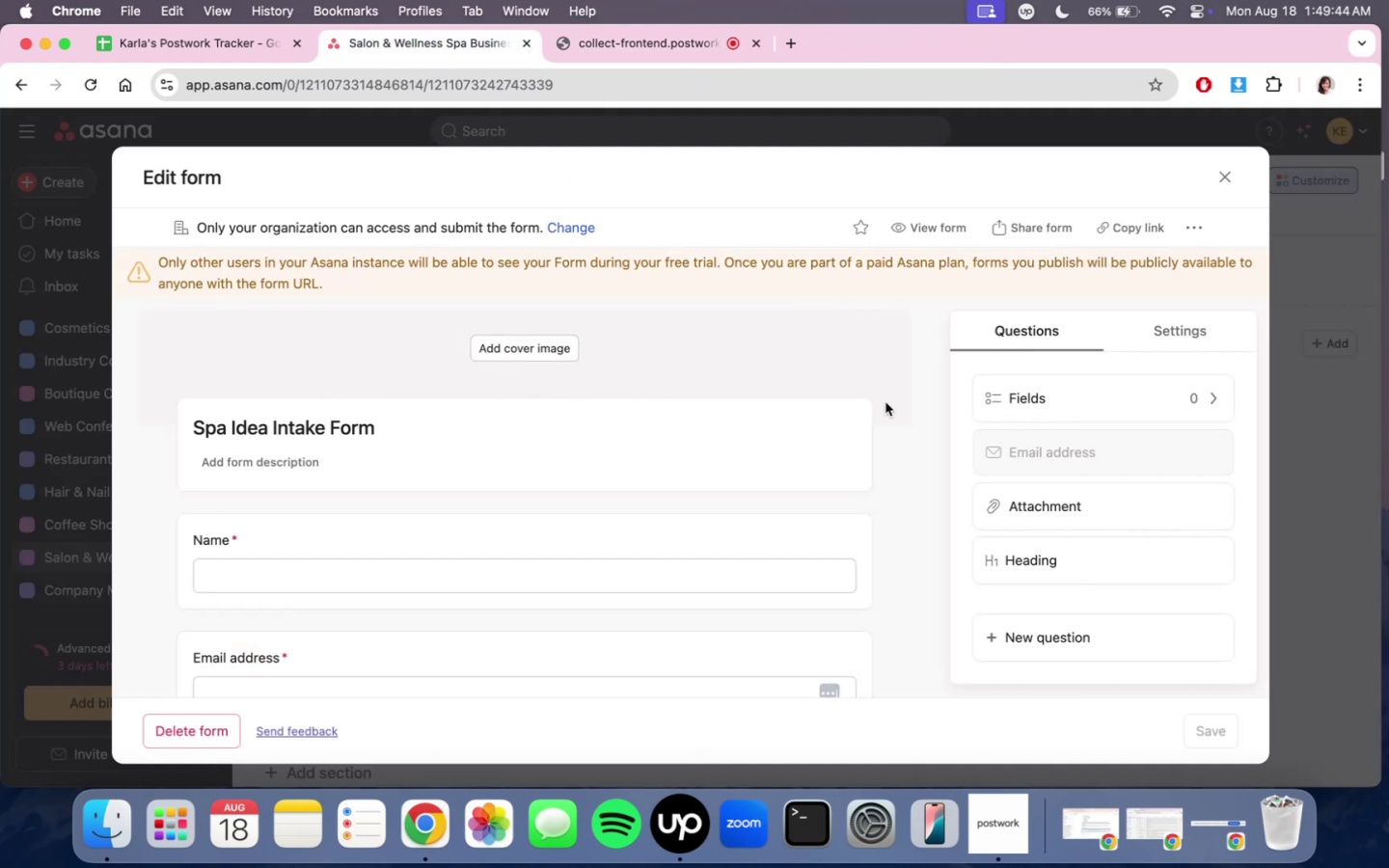 
scroll: coordinate [834, 477], scroll_direction: down, amount: 20.0
 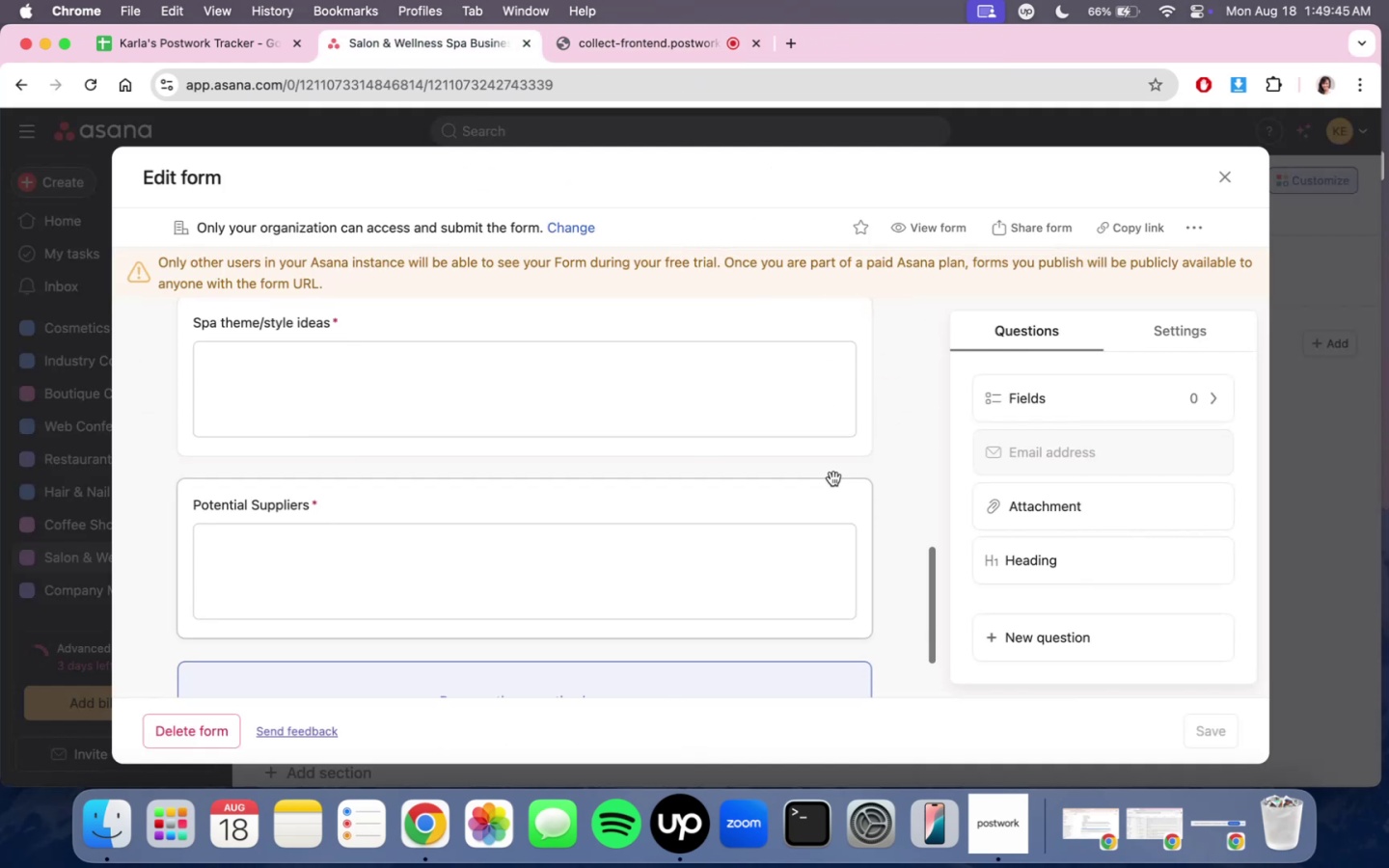 
scroll: coordinate [835, 475], scroll_direction: up, amount: 17.0
 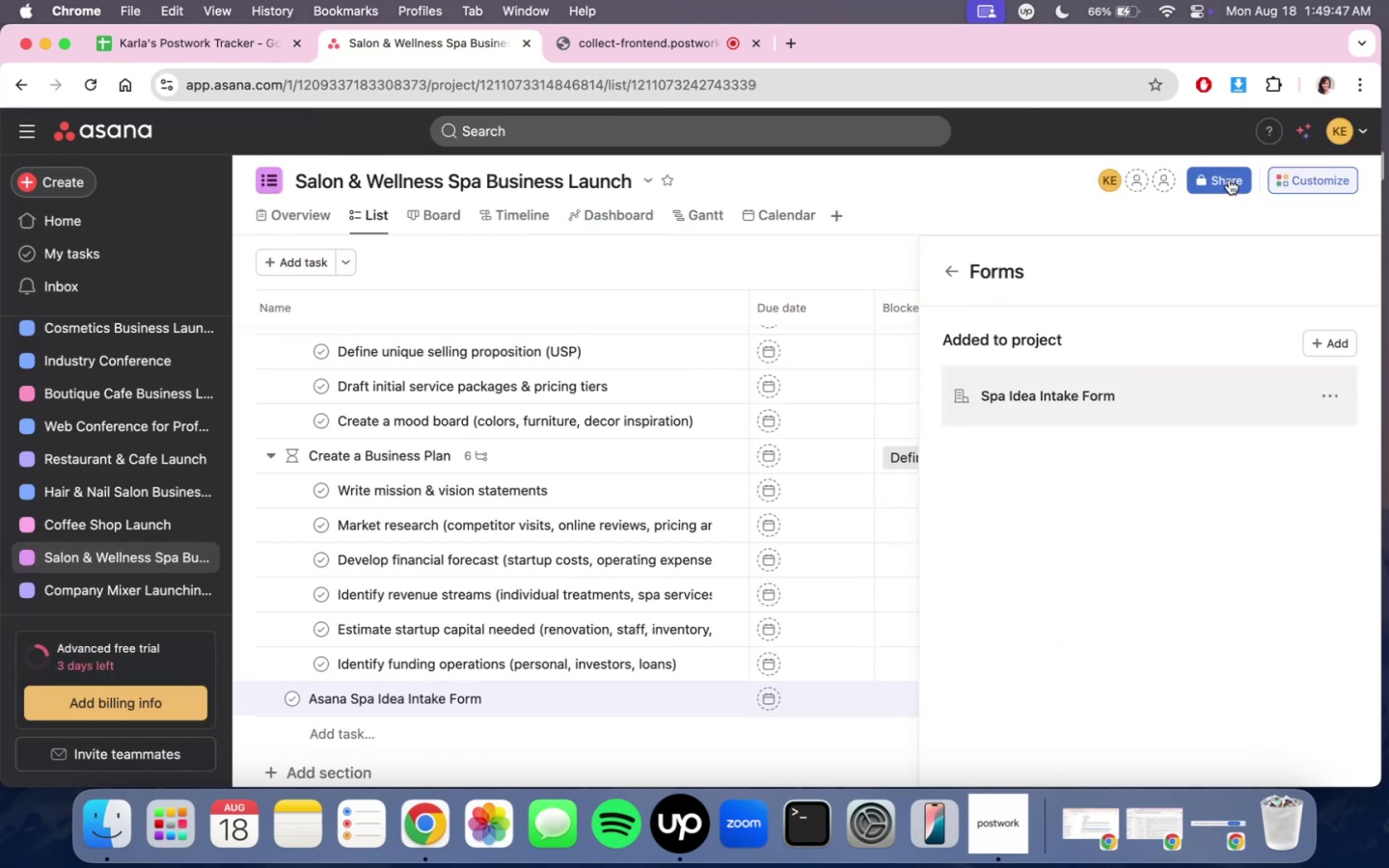 
scroll: coordinate [1055, 510], scroll_direction: down, amount: 10.0
 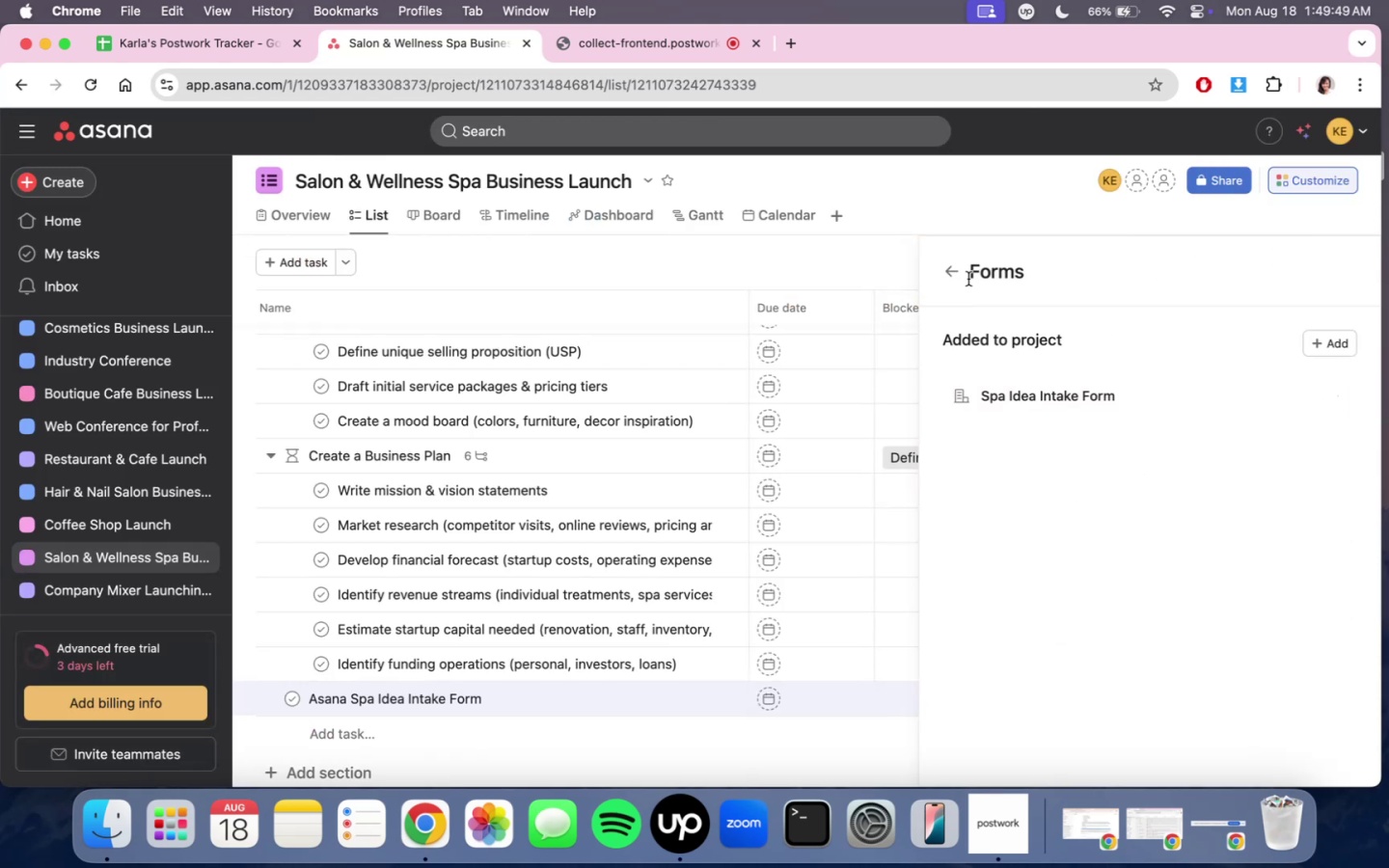 
double_click([962, 276])
 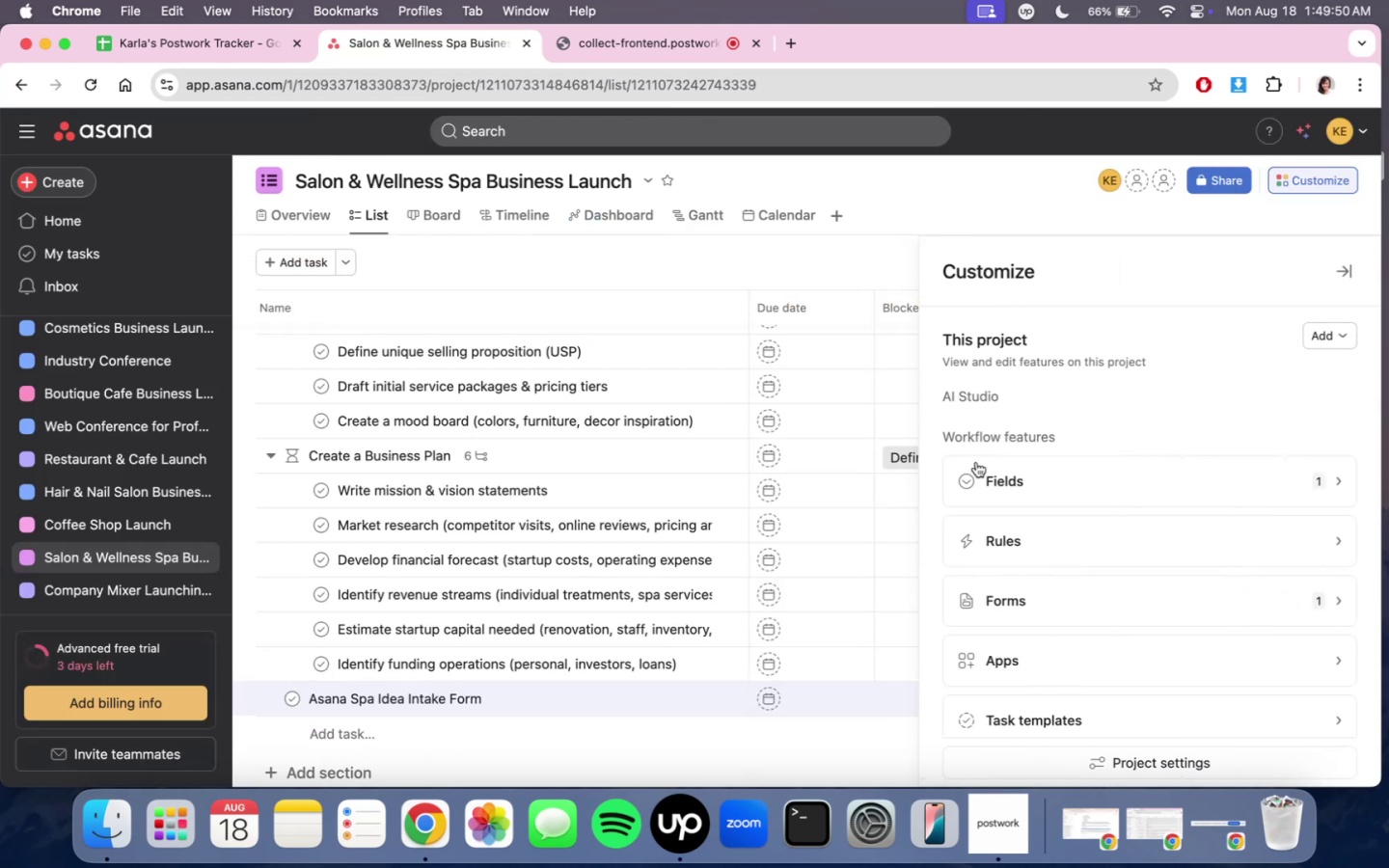 
scroll: coordinate [1049, 529], scroll_direction: down, amount: 12.0
 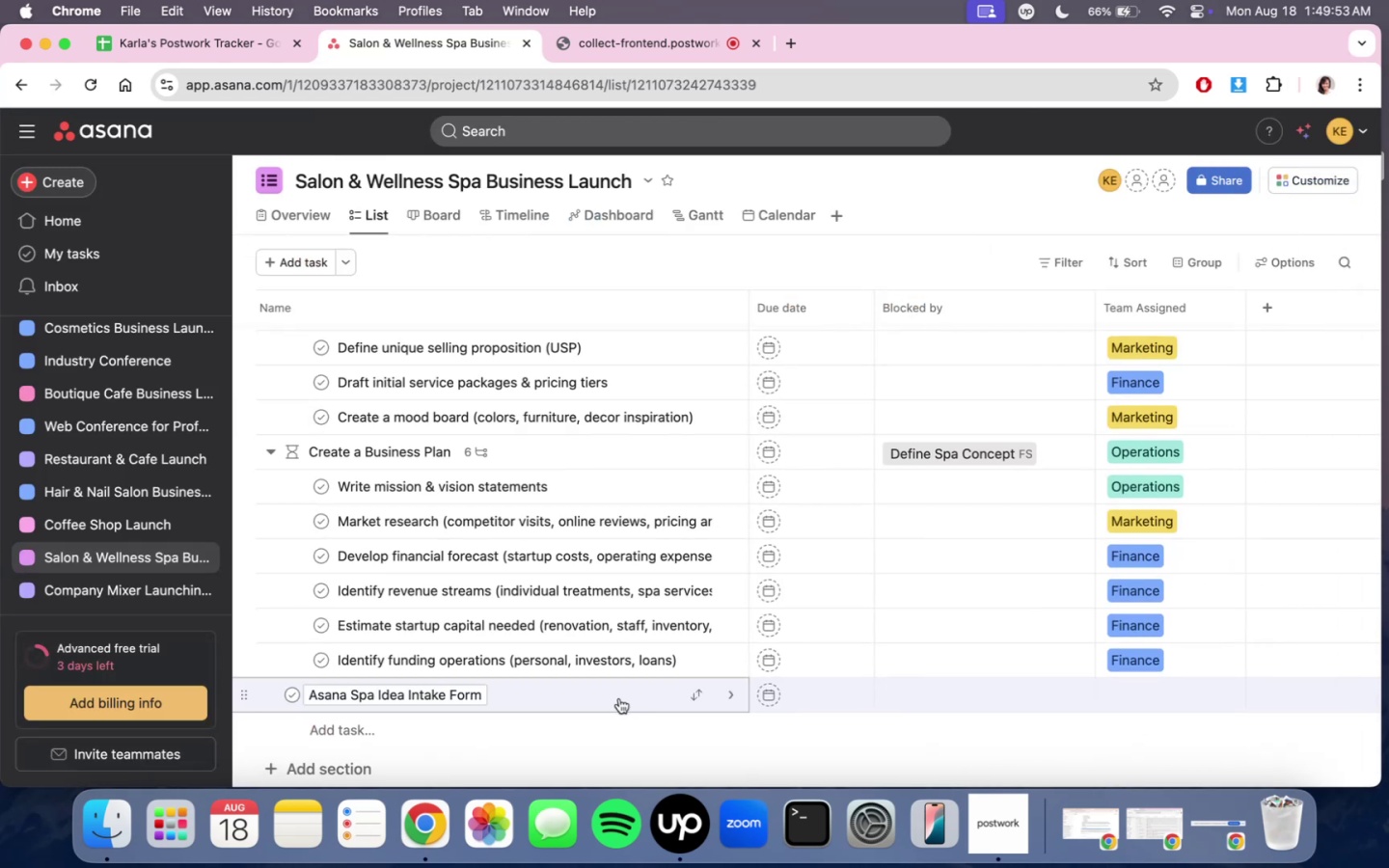 
left_click([601, 694])
 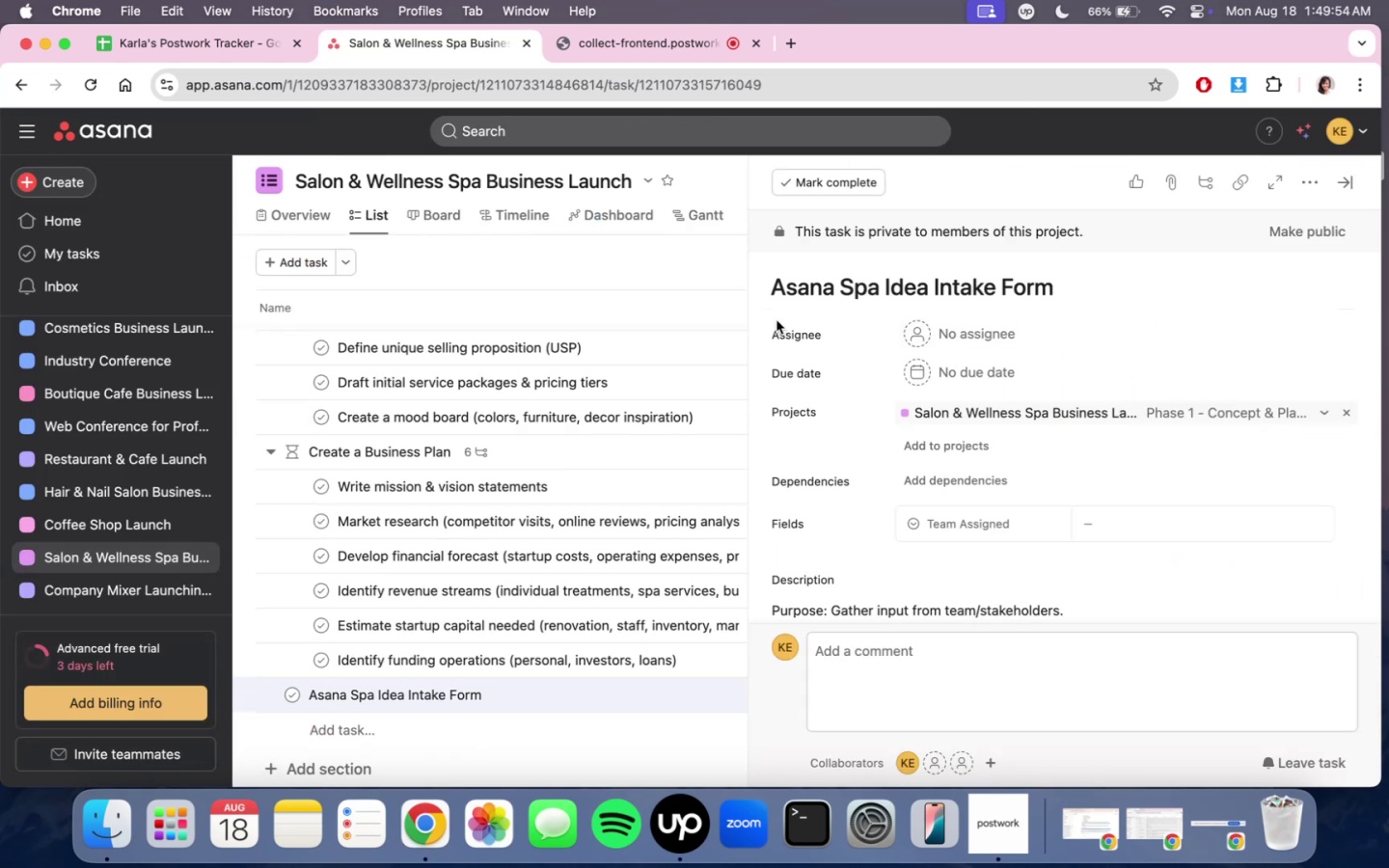 
left_click([652, 297])
 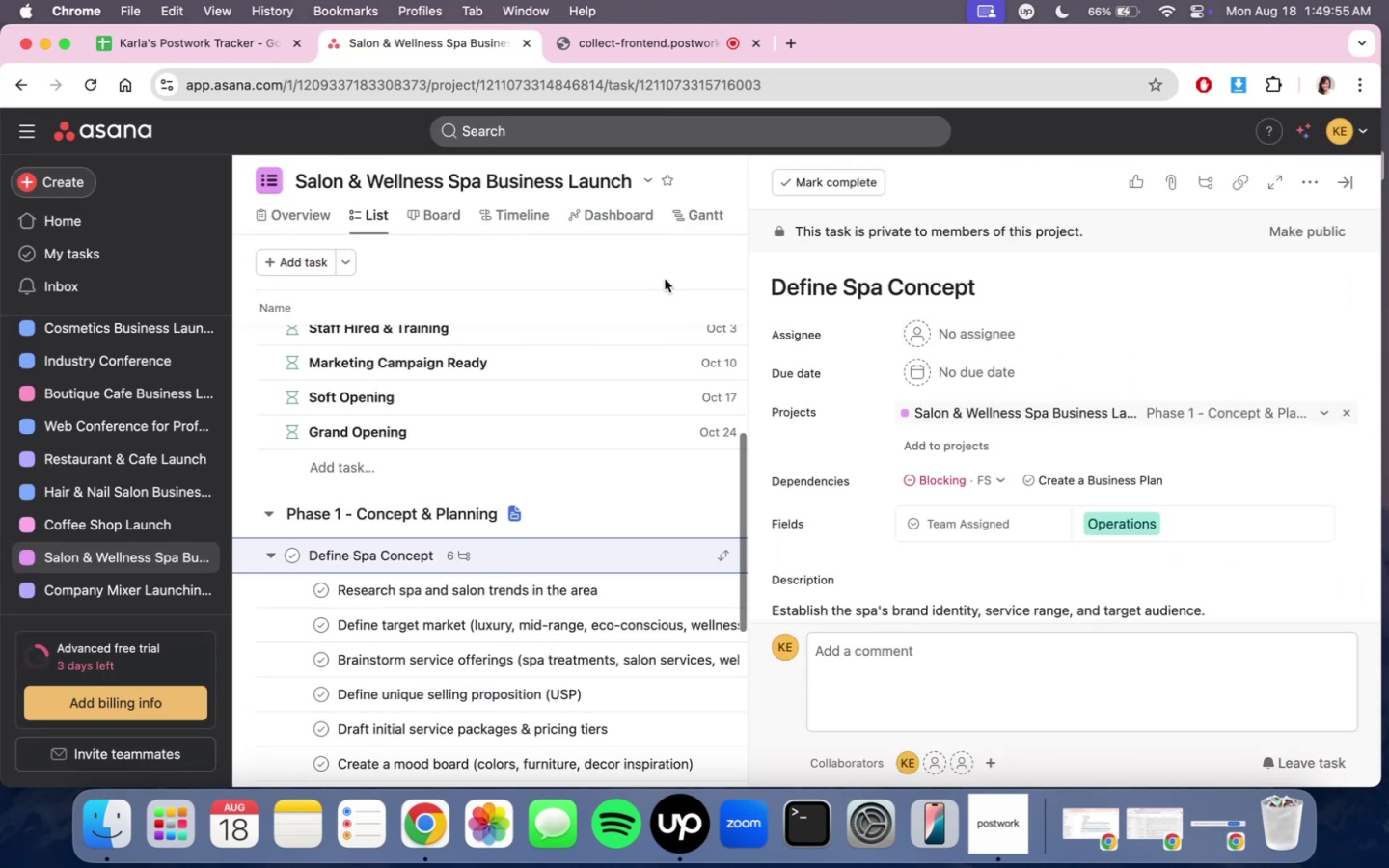 
double_click([665, 279])
 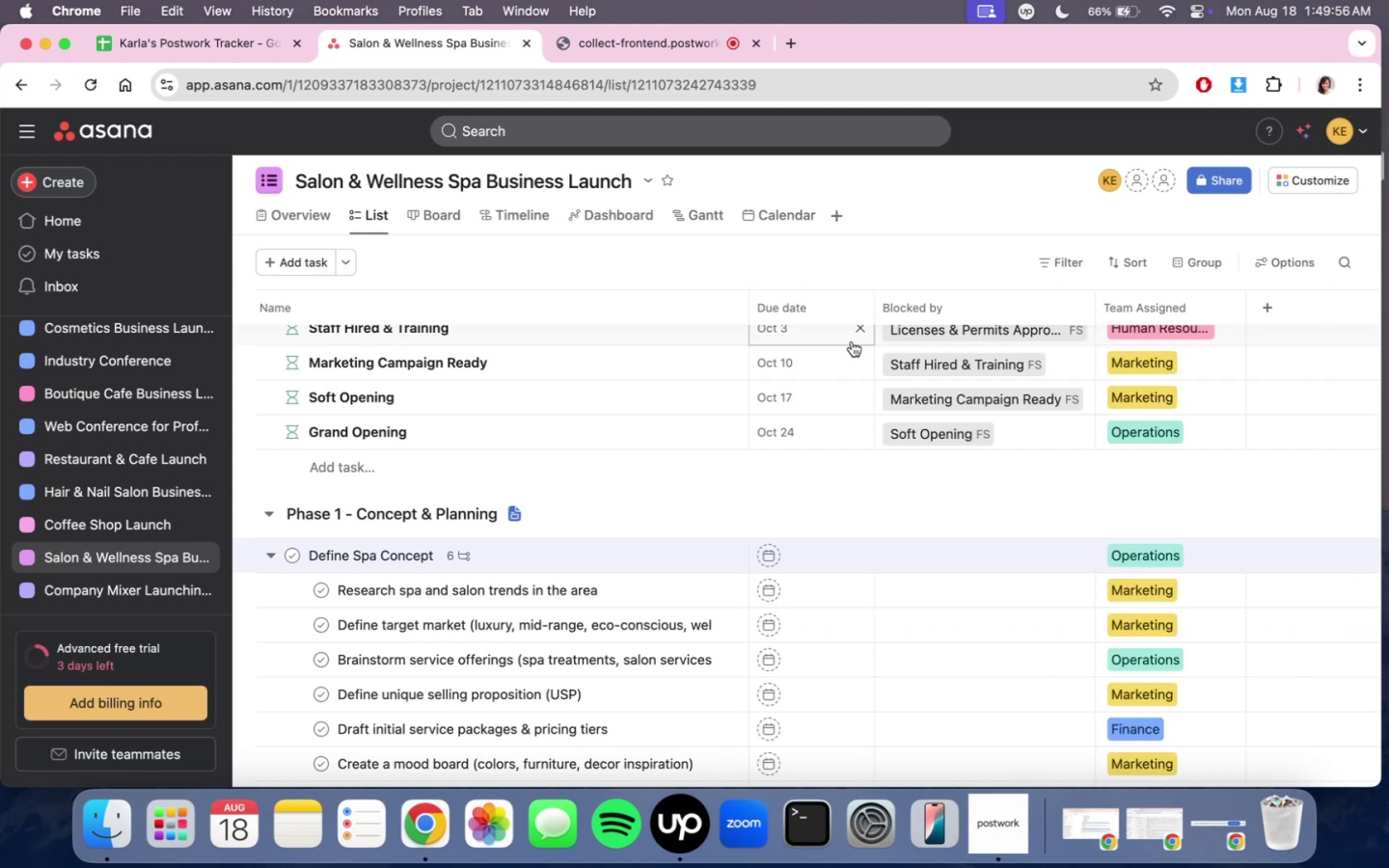 
scroll: coordinate [793, 528], scroll_direction: down, amount: 10.0
 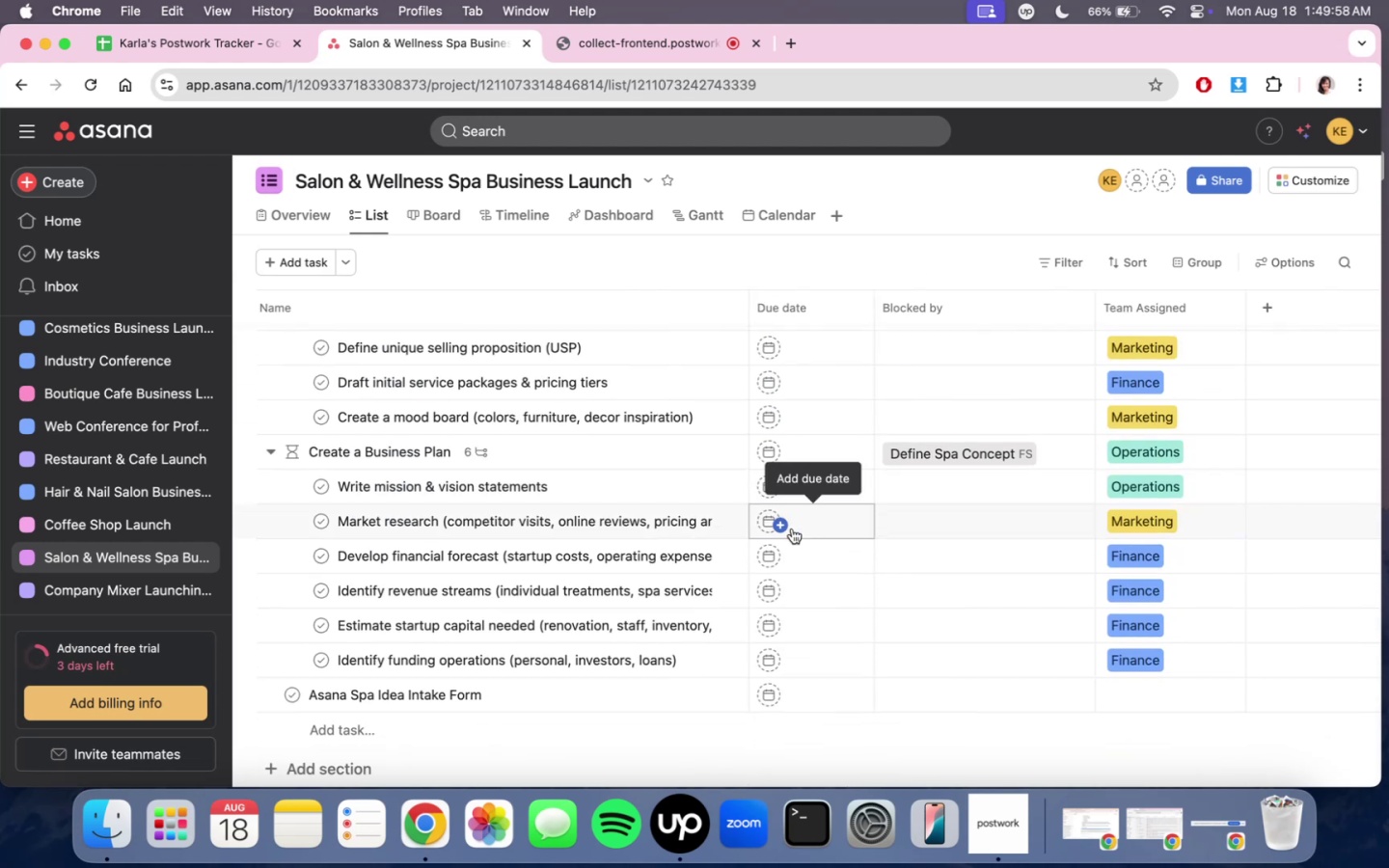 
scroll: coordinate [146, 530], scroll_direction: up, amount: 9.0
 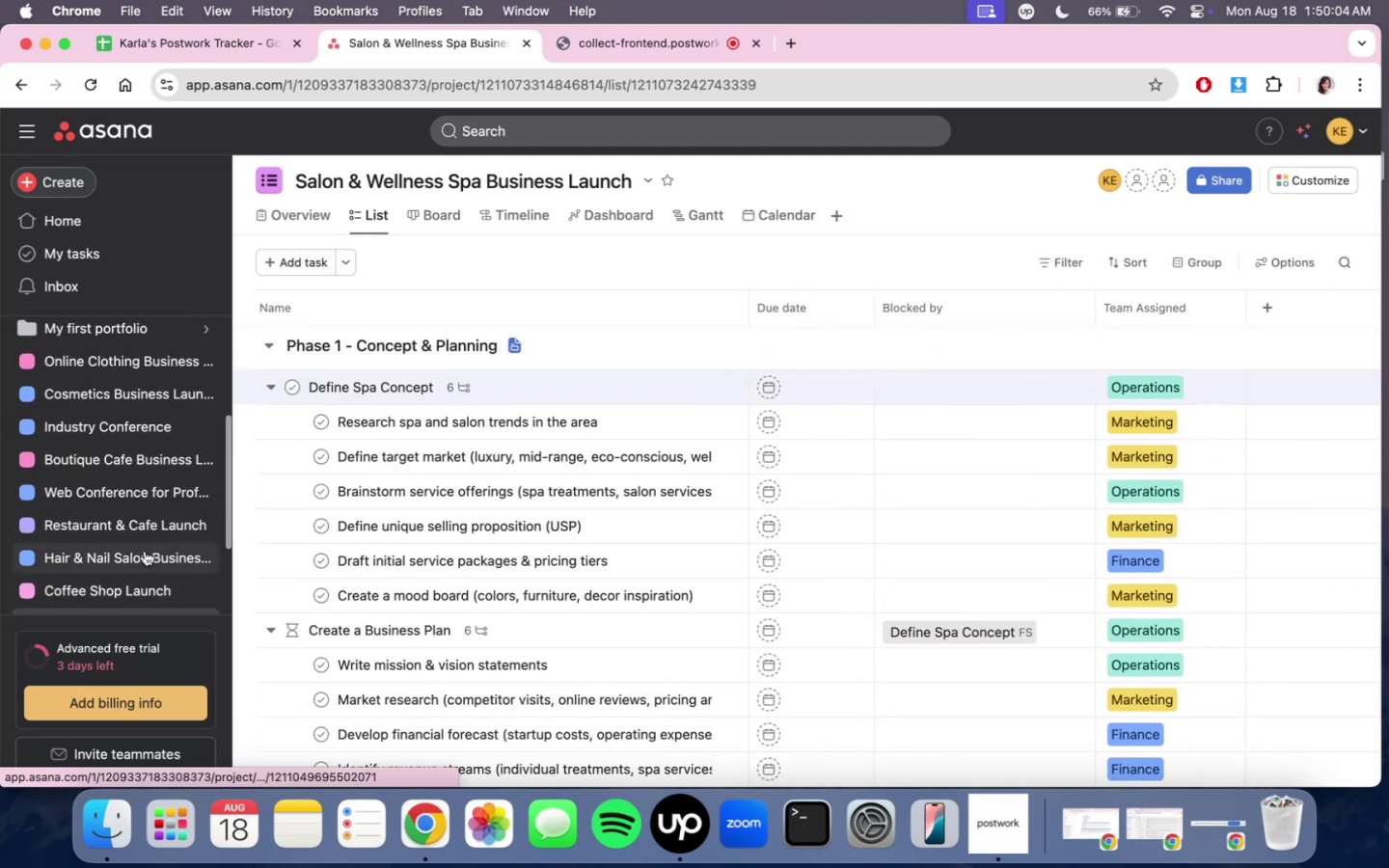 
left_click([145, 551])
 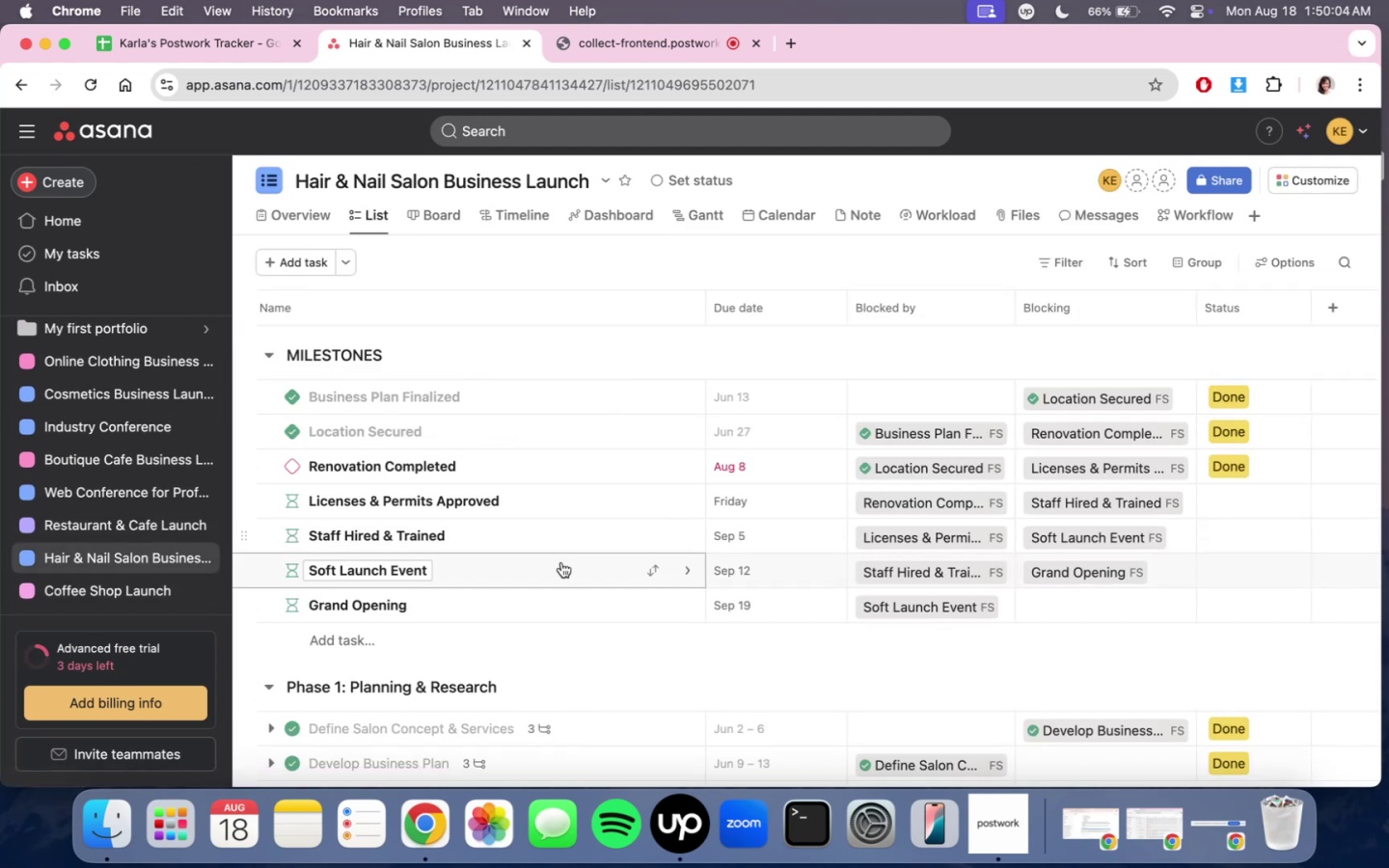 
scroll: coordinate [145, 583], scroll_direction: down, amount: 23.0
 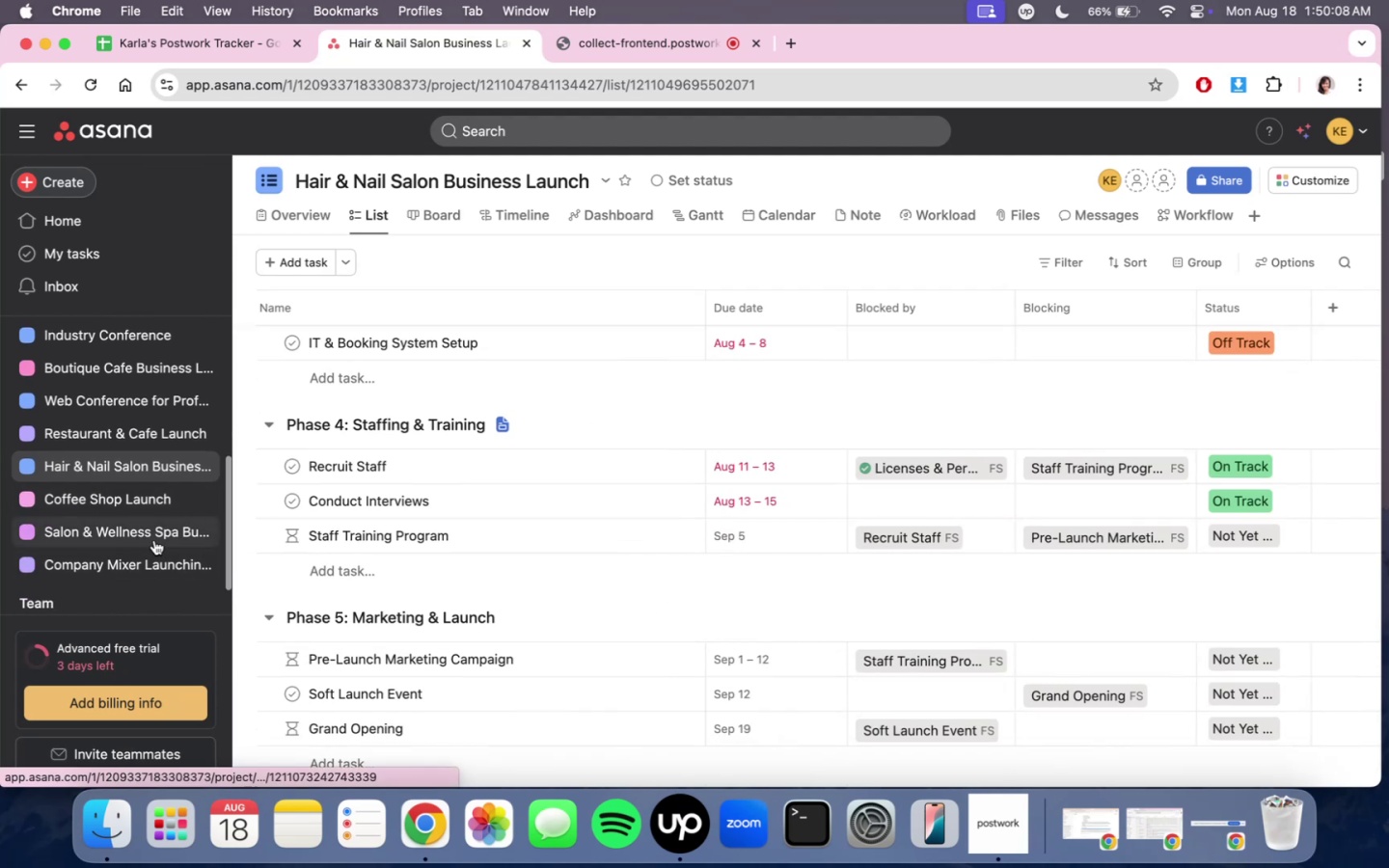 
left_click([154, 540])
 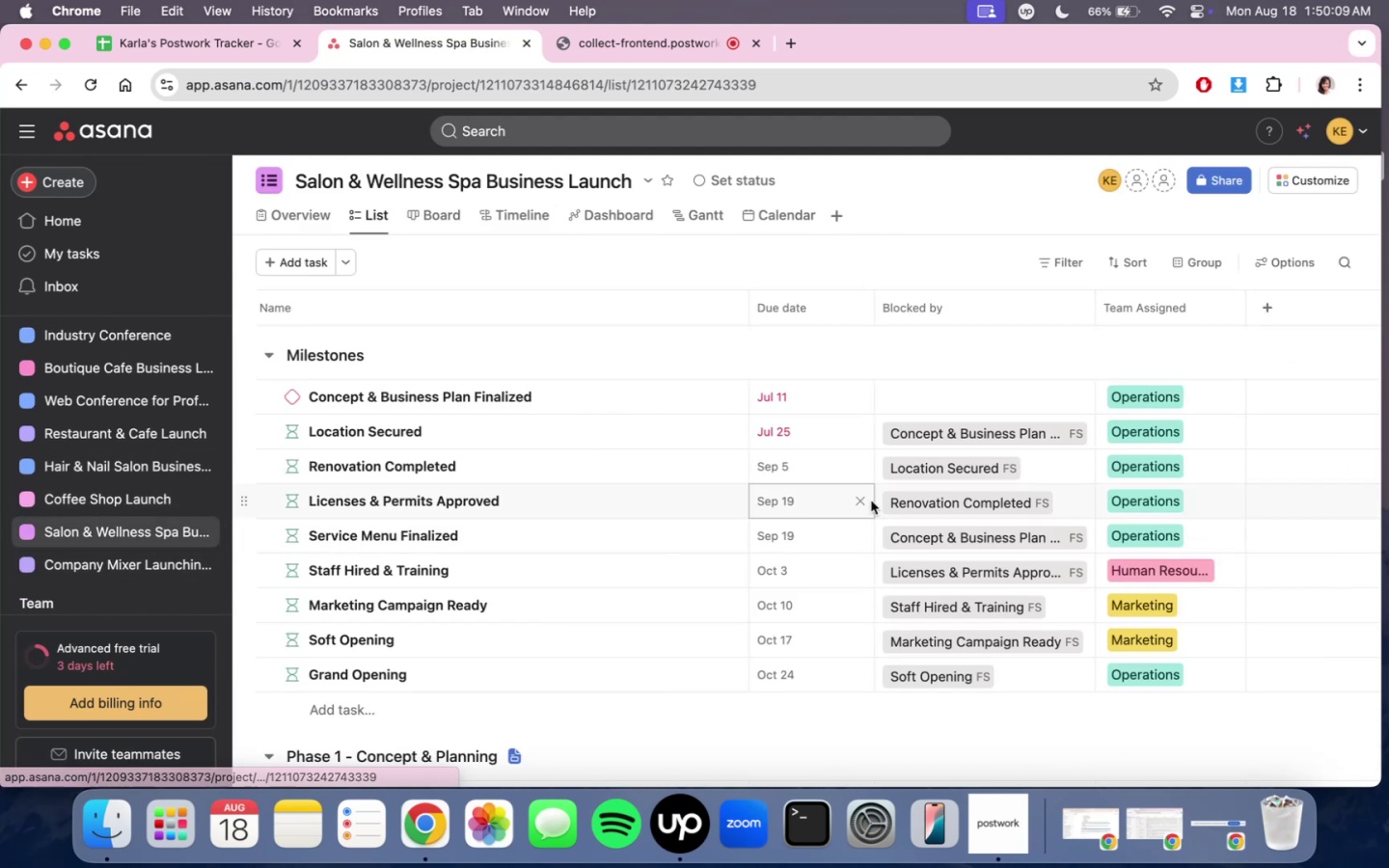 
scroll: coordinate [866, 542], scroll_direction: down, amount: 18.0
 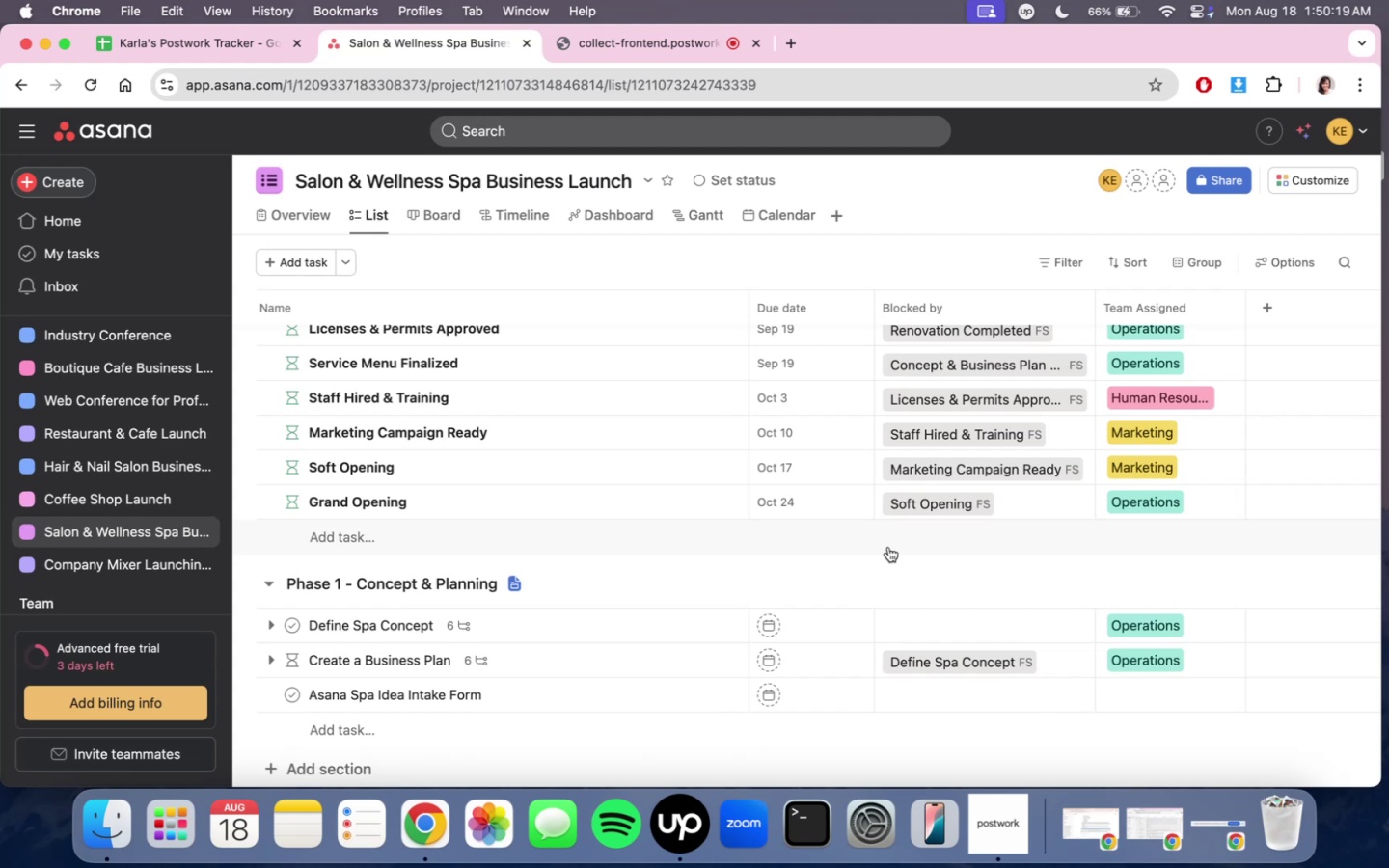 
wait(13.51)
 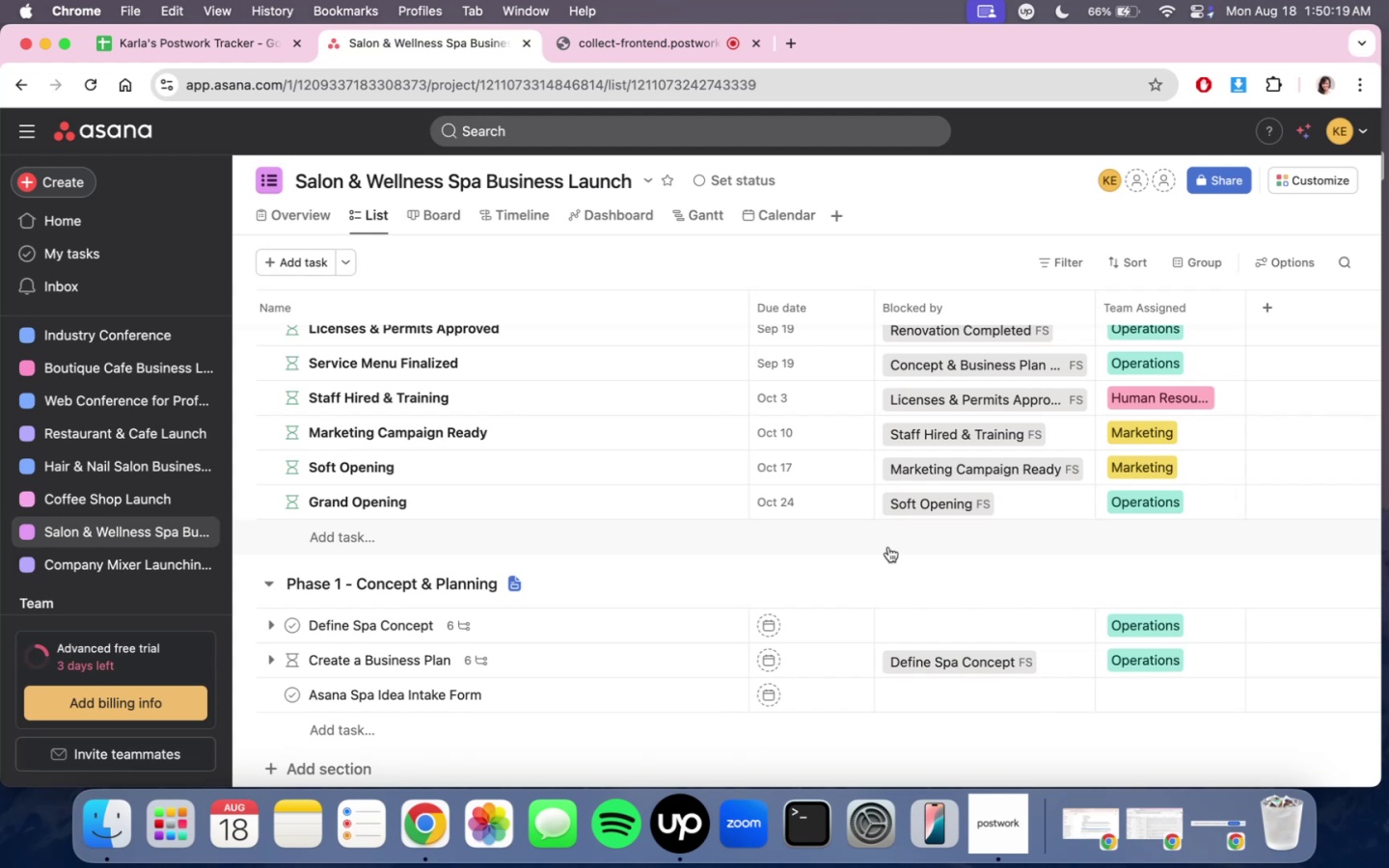 
scroll: coordinate [802, 460], scroll_direction: none, amount: 0.0
 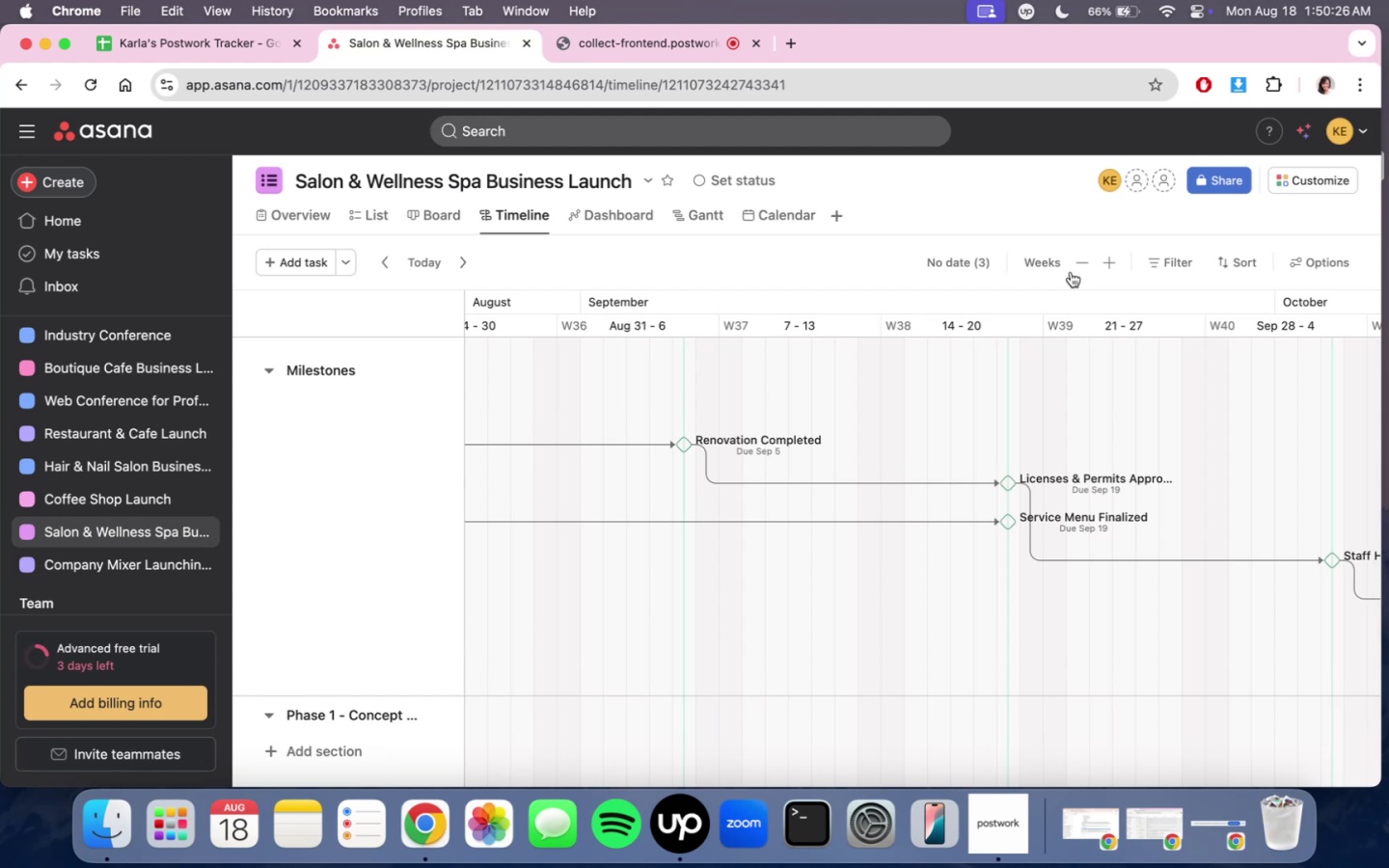 
left_click([1072, 270])
 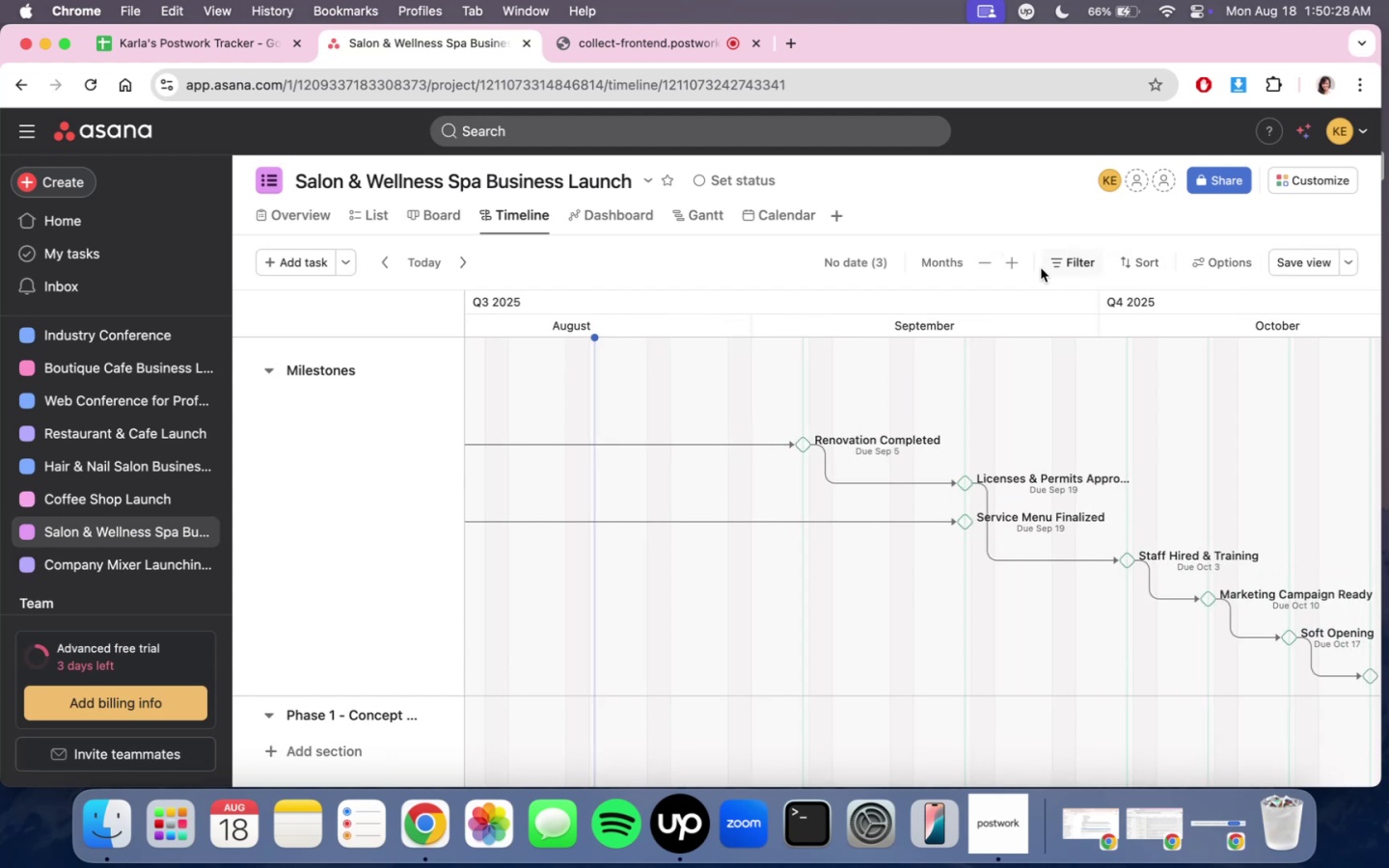 
left_click([975, 264])
 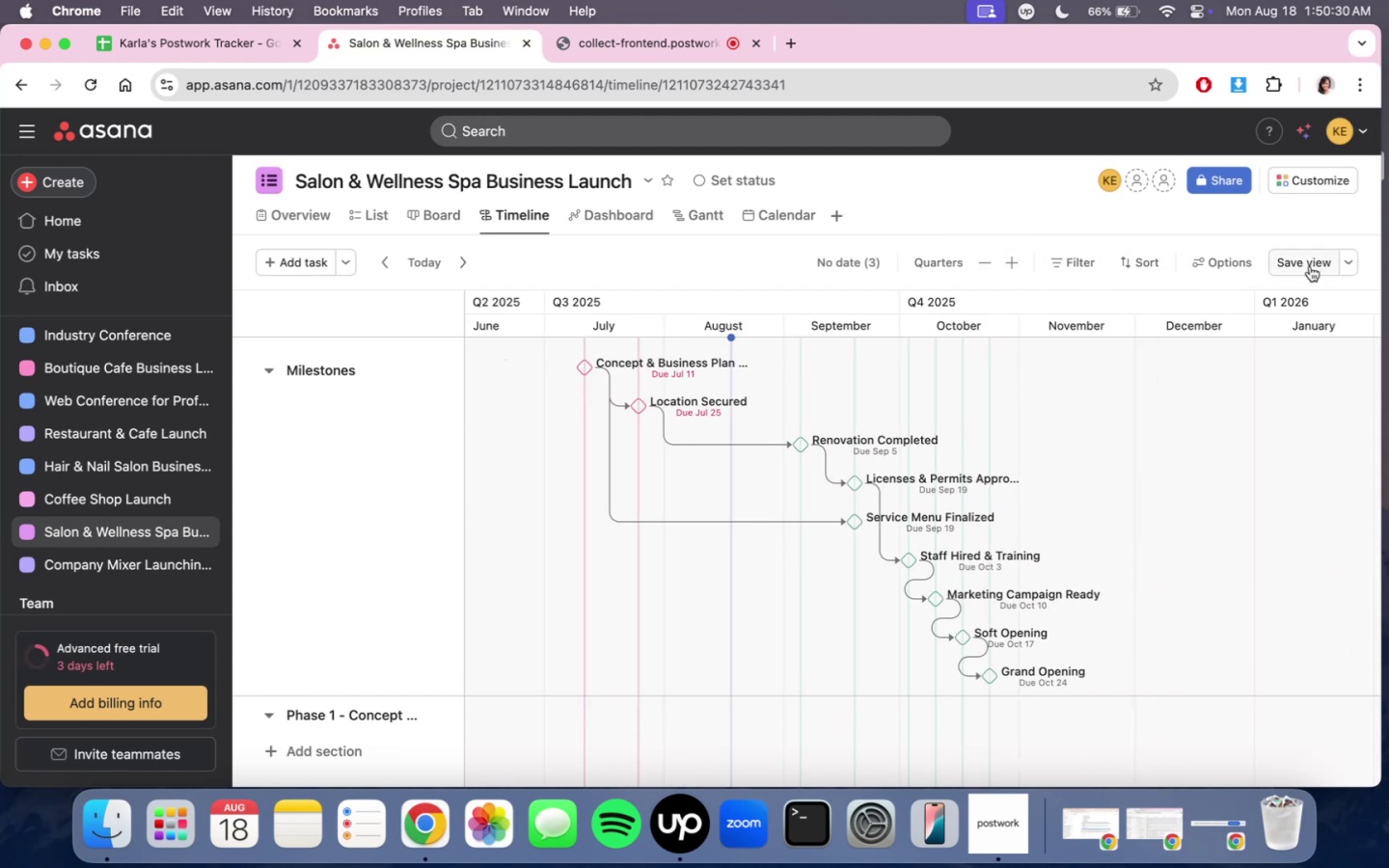 
left_click([1309, 266])
 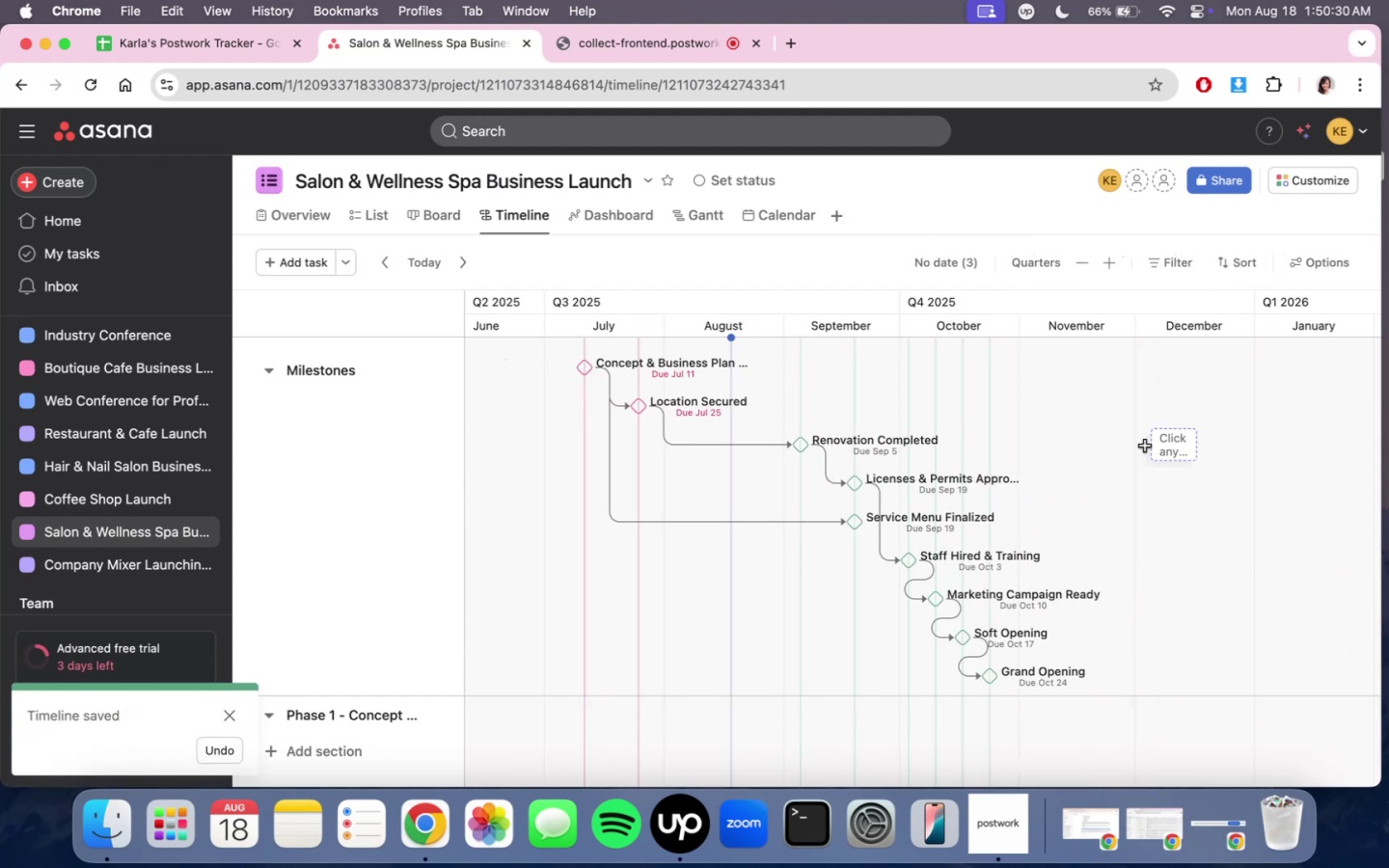 
scroll: coordinate [1188, 451], scroll_direction: up, amount: 5.0
 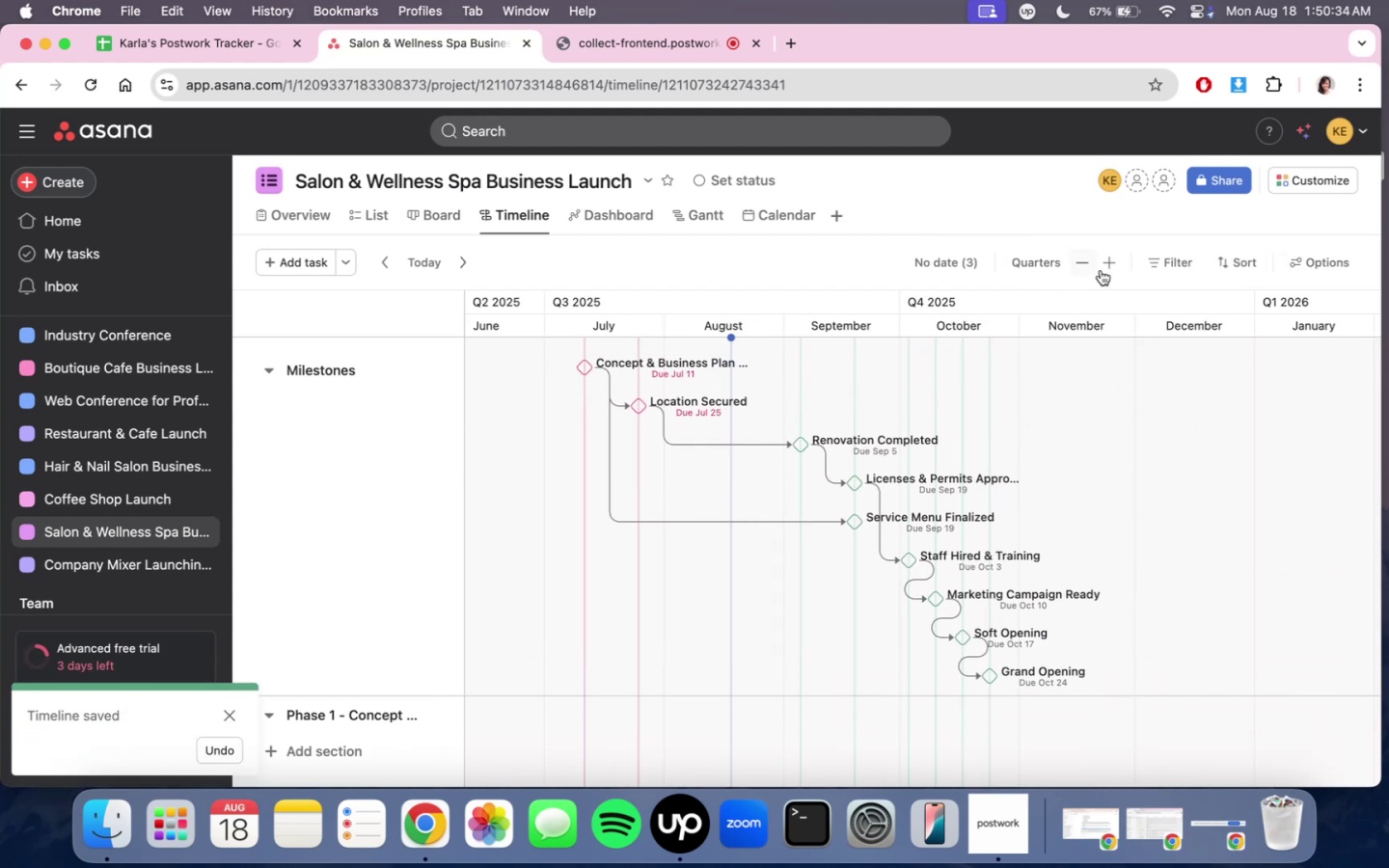 
left_click([1101, 270])
 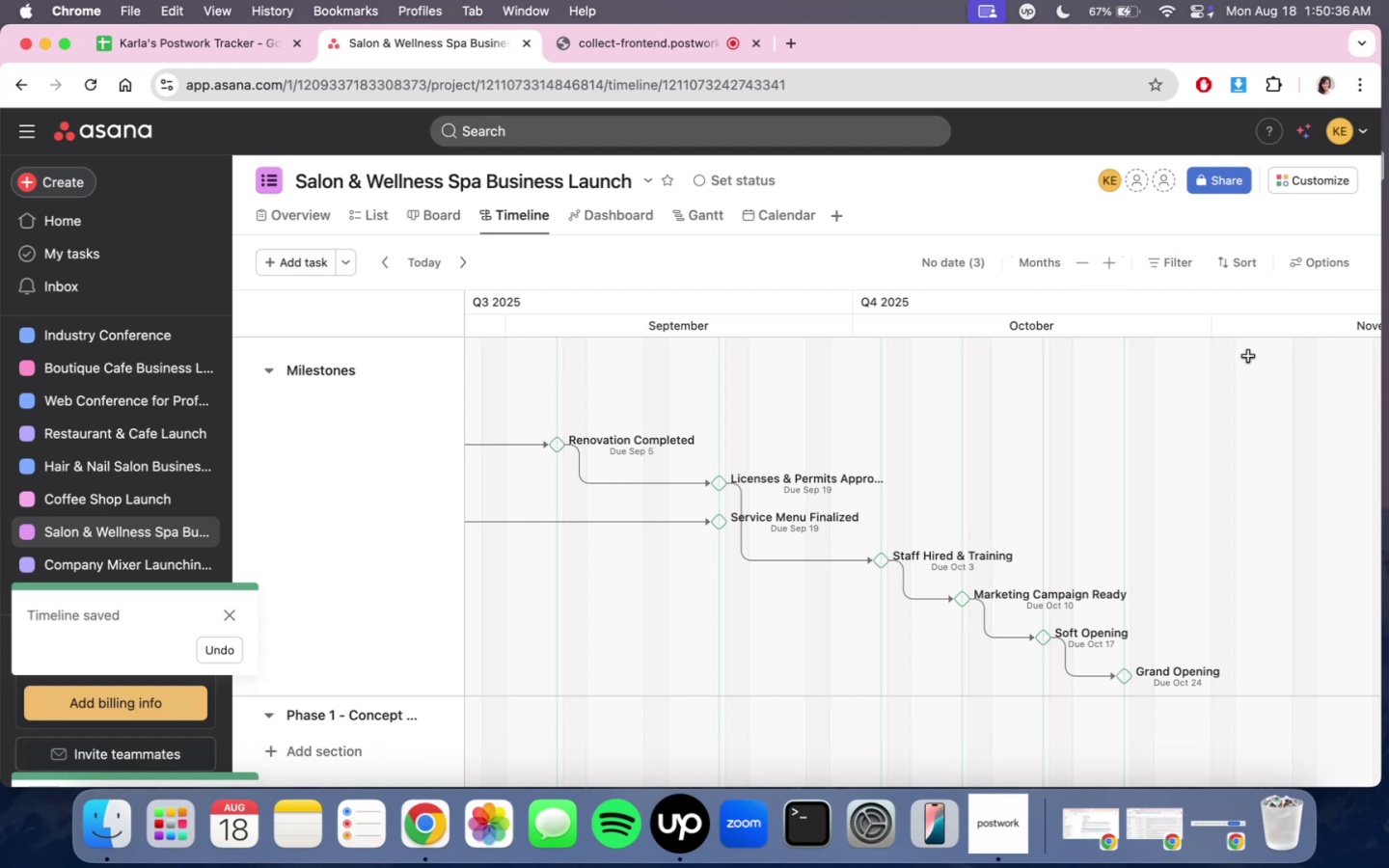 
scroll: coordinate [875, 766], scroll_direction: up, amount: 9.0
 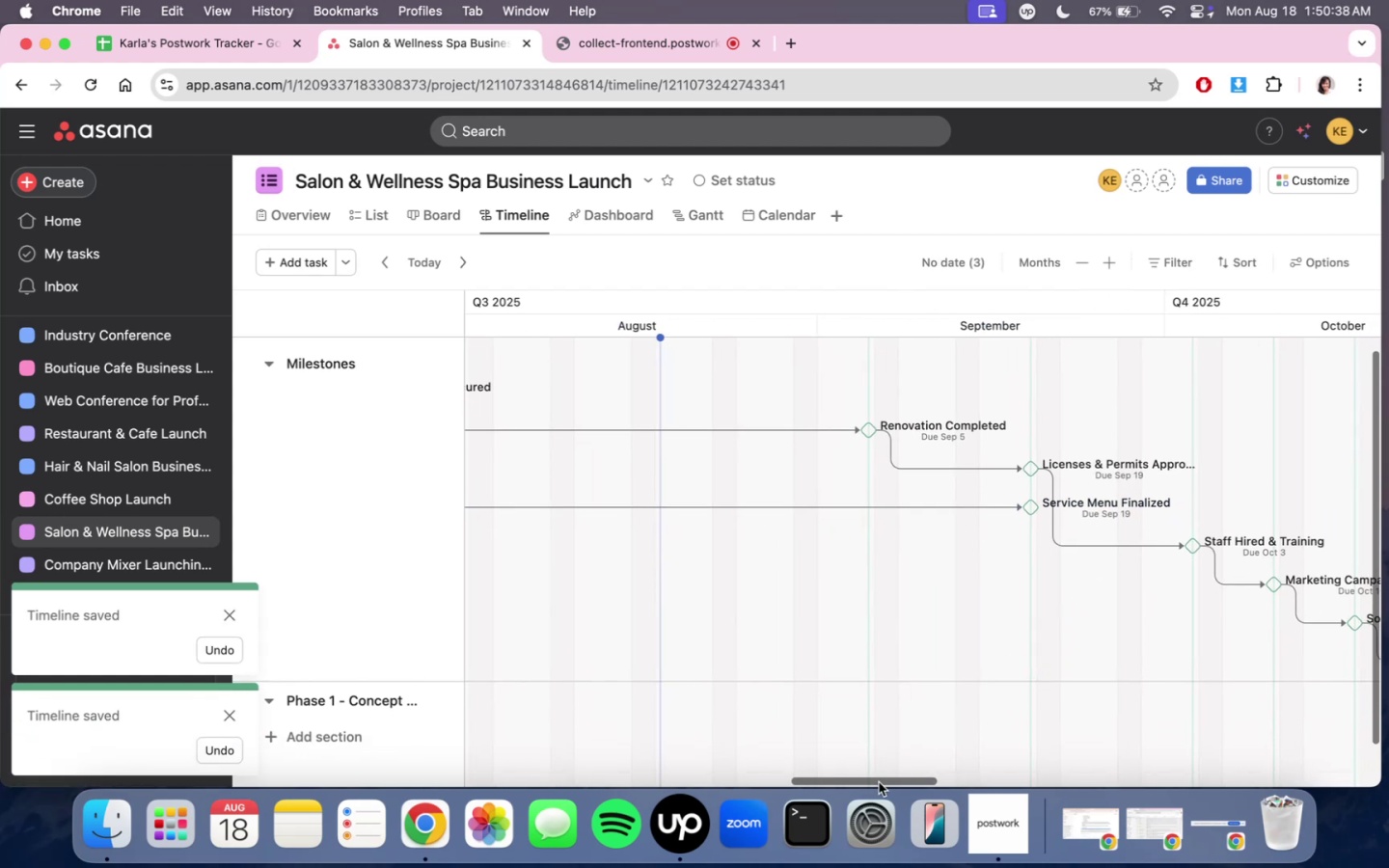 
left_click_drag(start_coordinate=[879, 782], to_coordinate=[900, 777])
 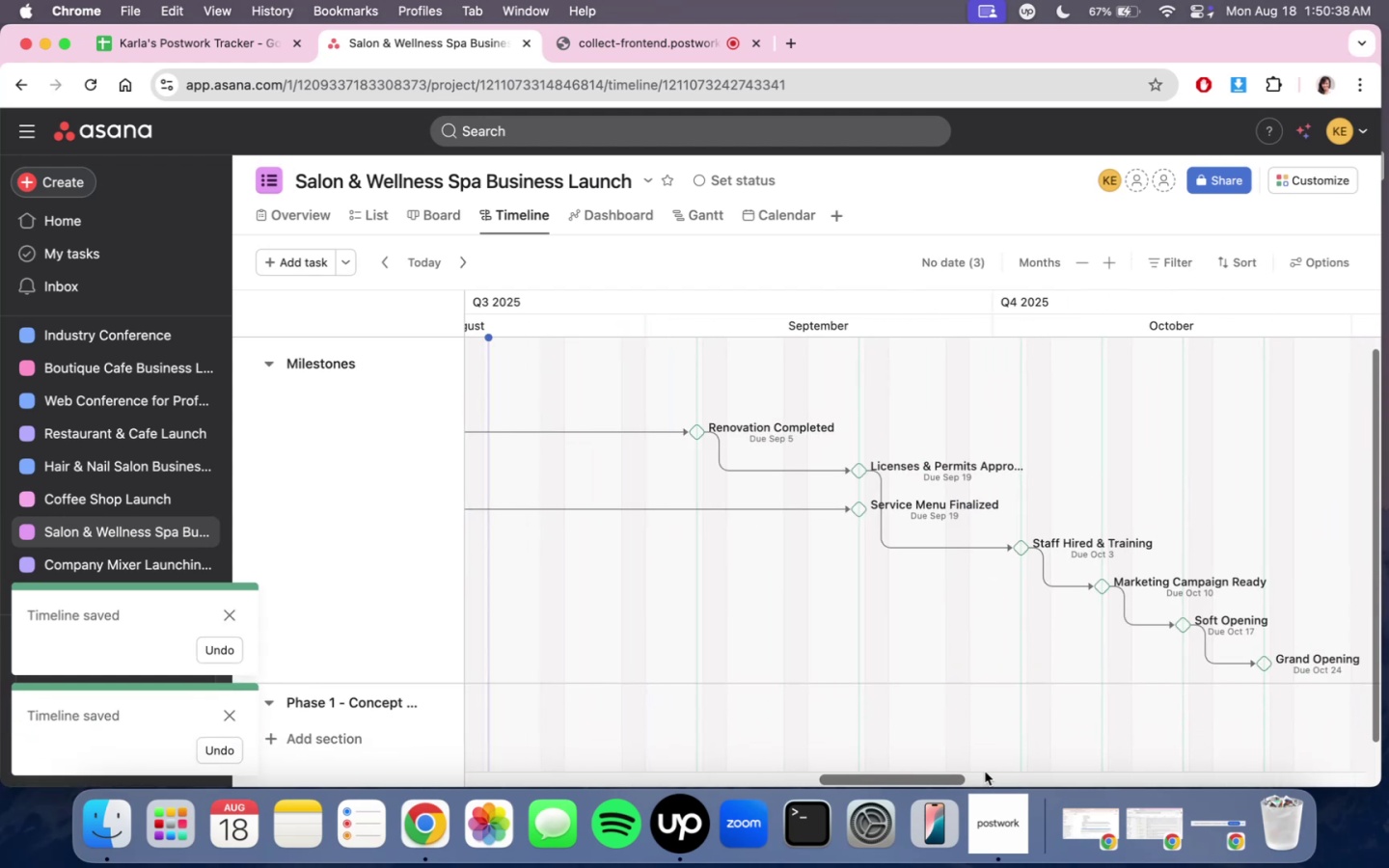 
left_click_drag(start_coordinate=[985, 772], to_coordinate=[857, 678])
 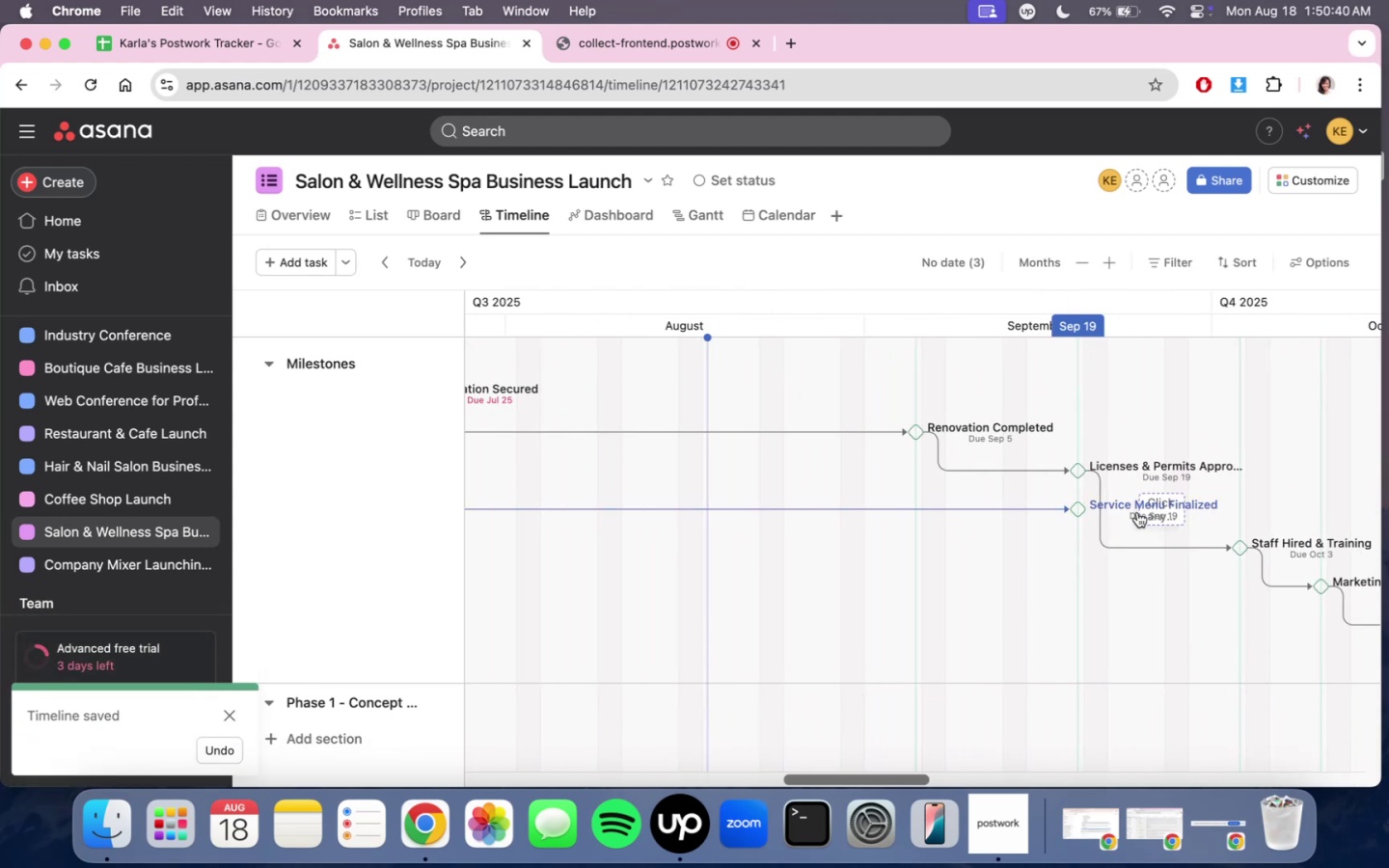 
scroll: coordinate [1017, 544], scroll_direction: up, amount: 9.0
 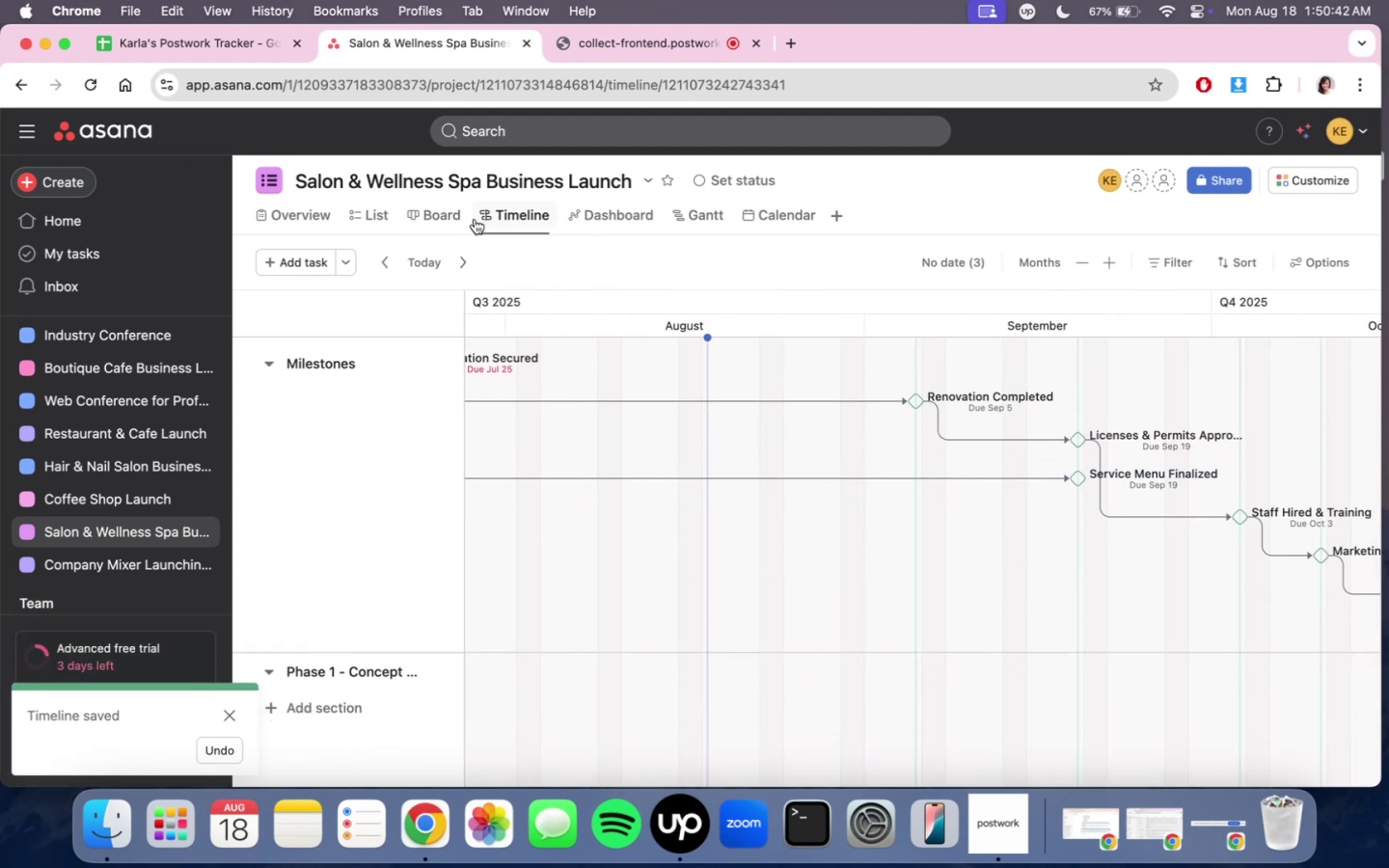 
left_click([476, 219])
 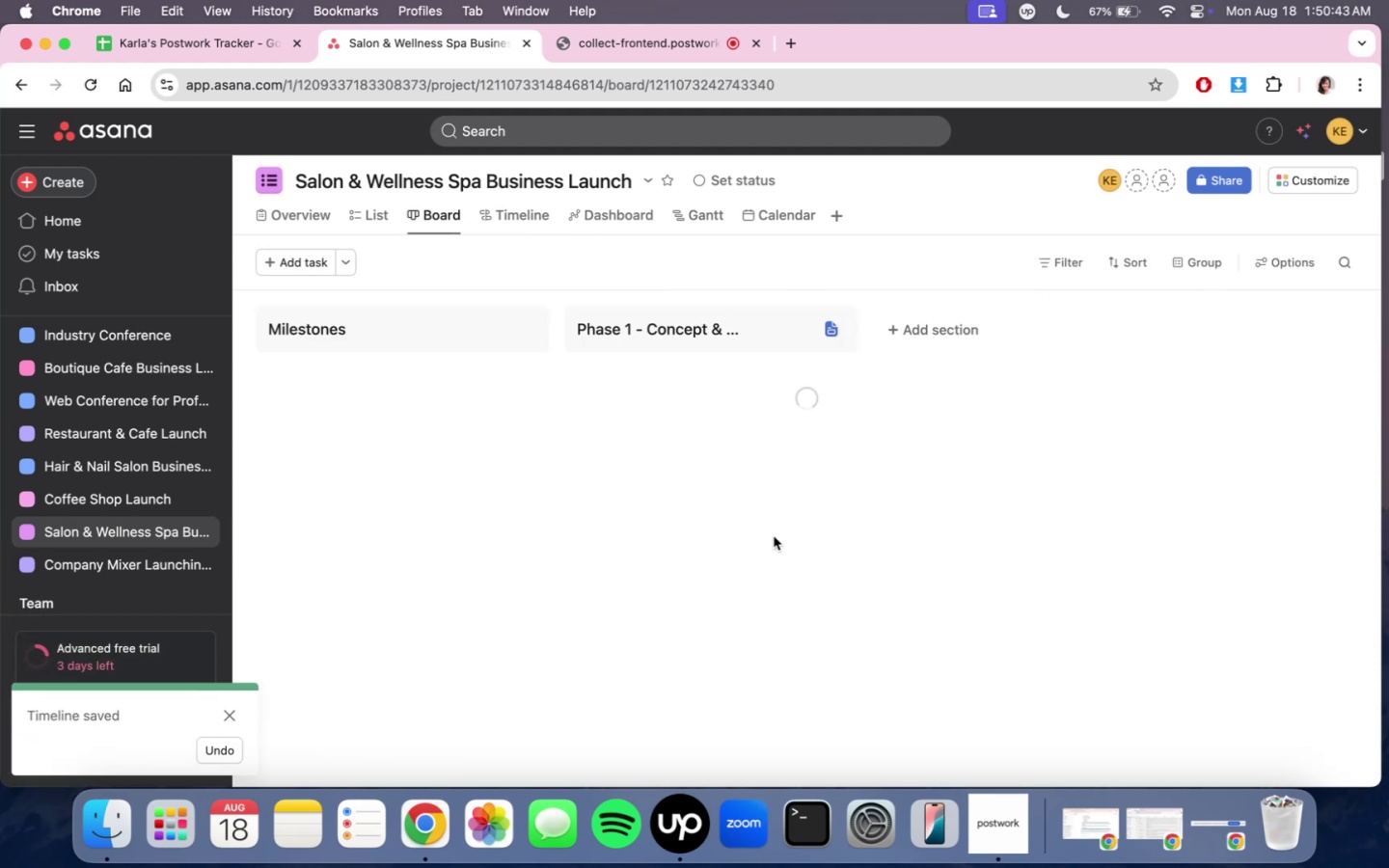 
scroll: coordinate [775, 541], scroll_direction: up, amount: 1.0
 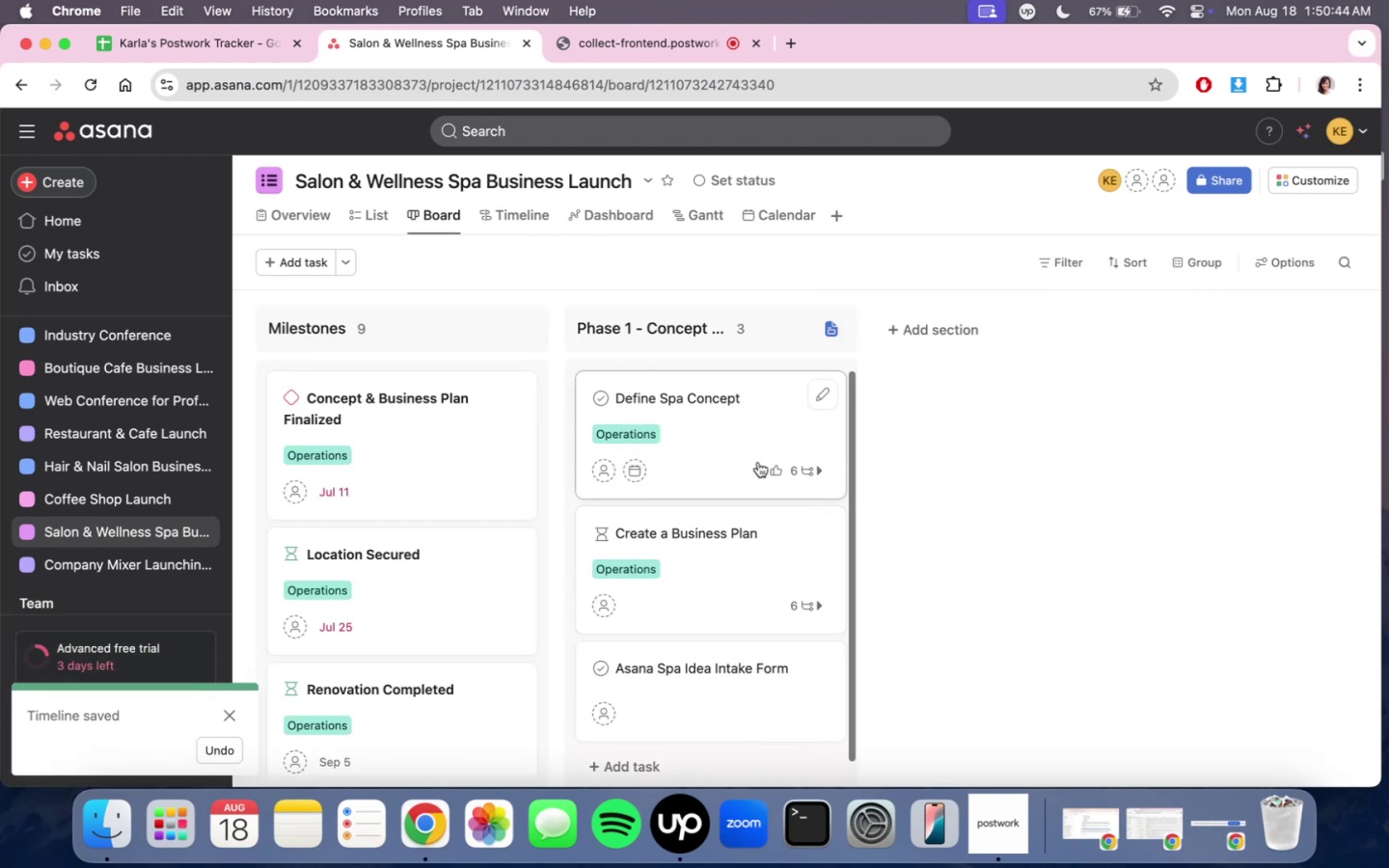 
left_click_drag(start_coordinate=[758, 461], to_coordinate=[734, 432])
 